 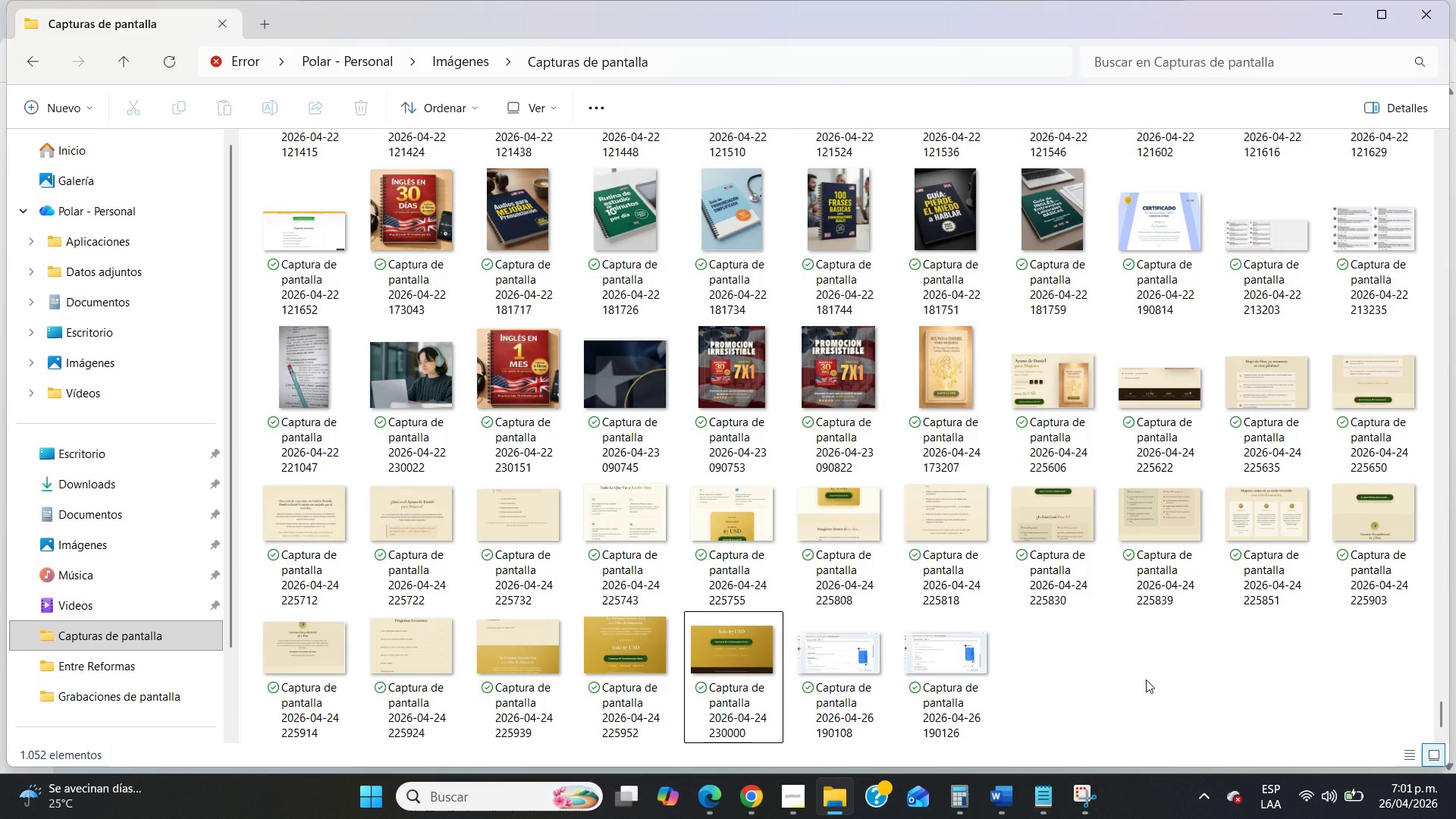 
left_click([833, 722])
 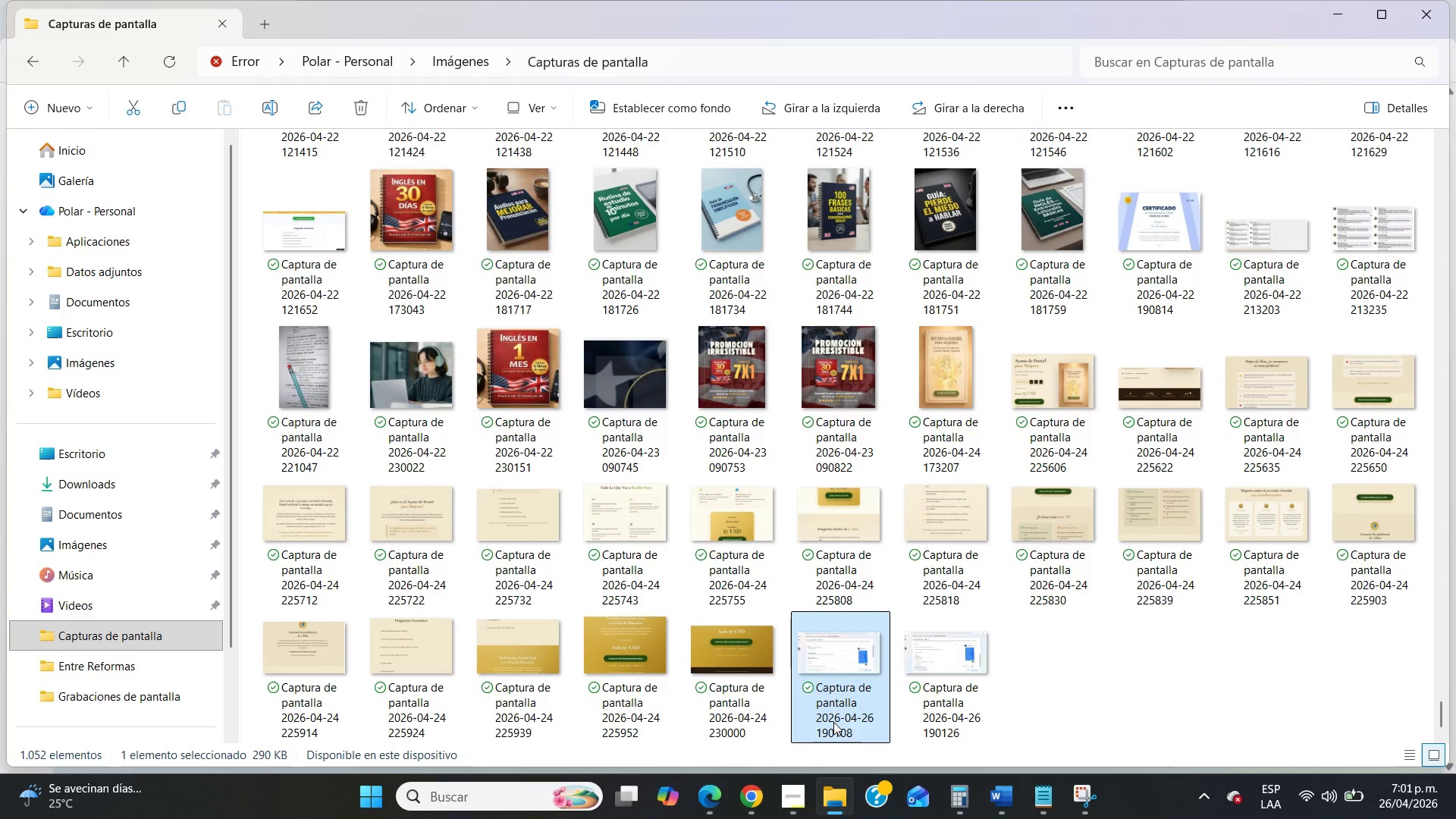 
key(Control+X)
 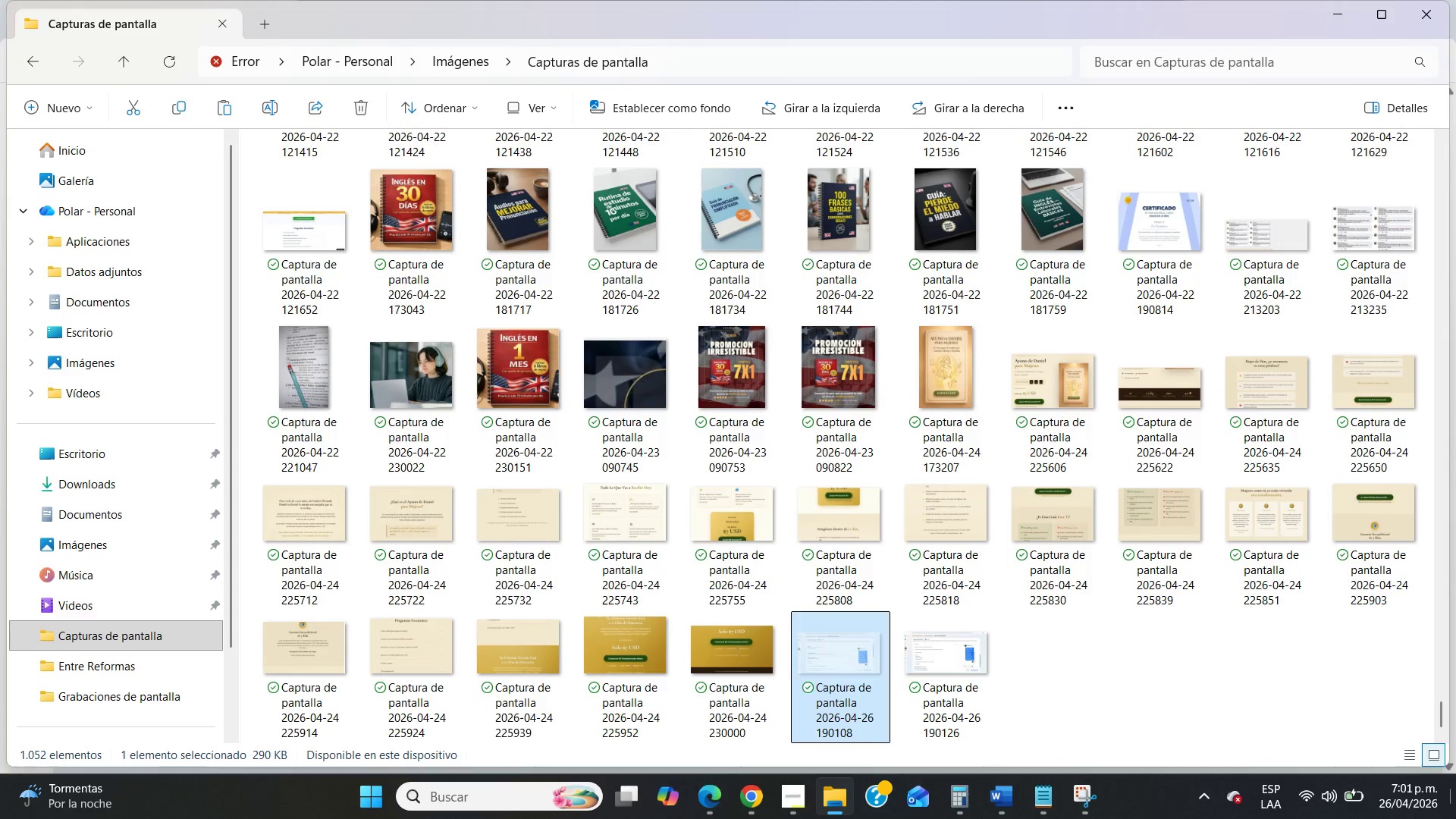 
left_click([1455, 818])
 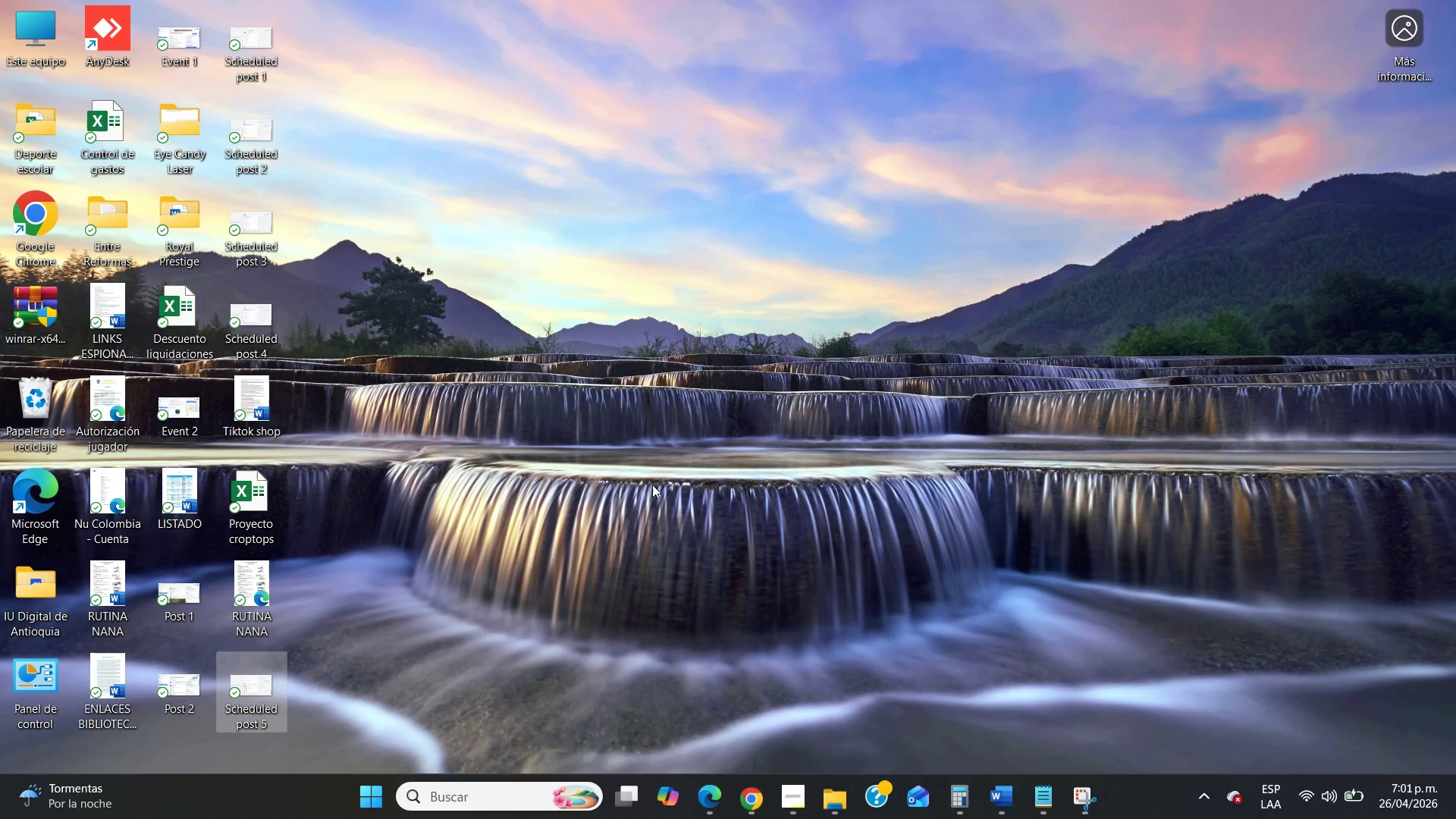 
left_click([652, 484])
 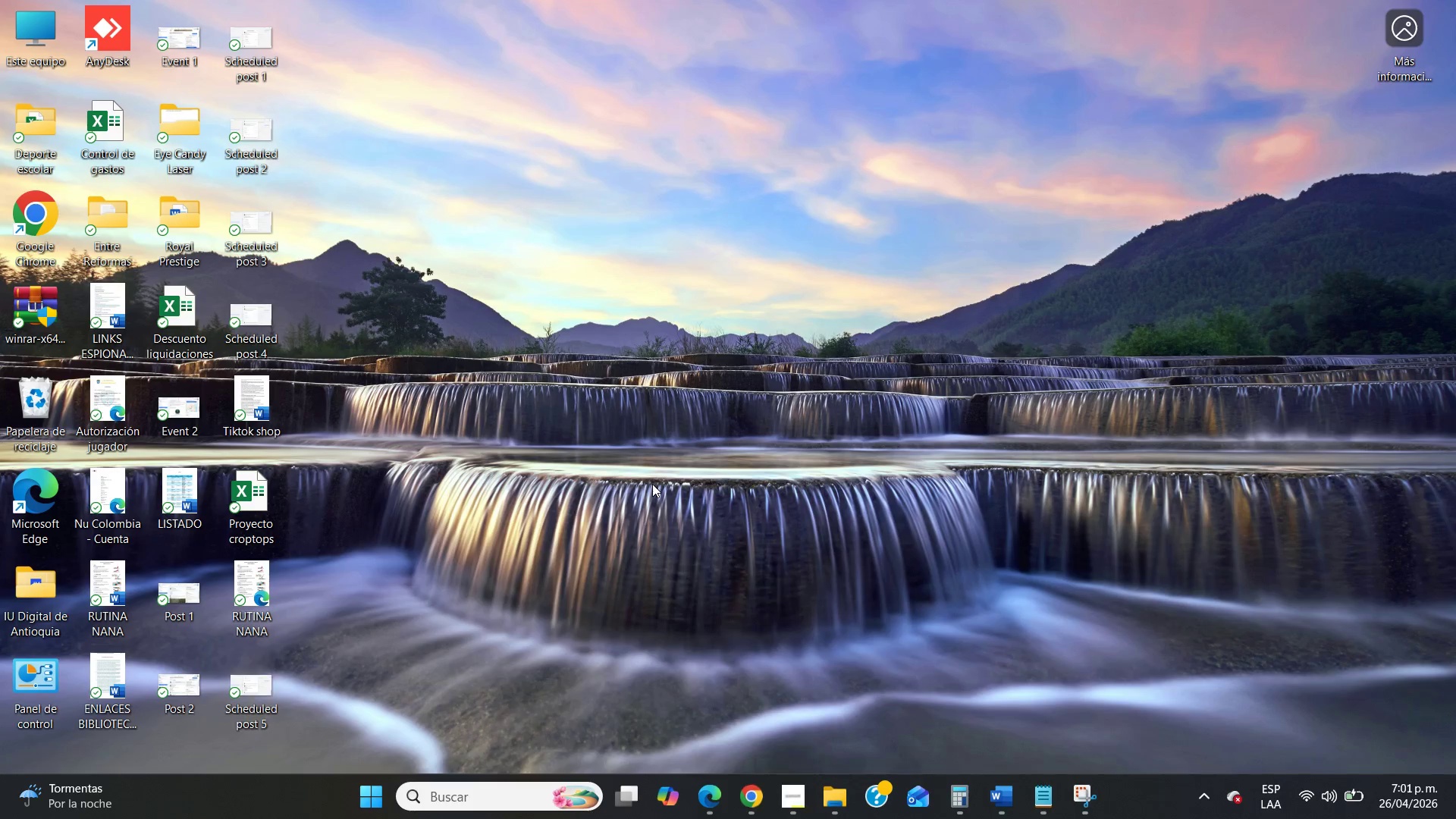 
key(Control+V)
 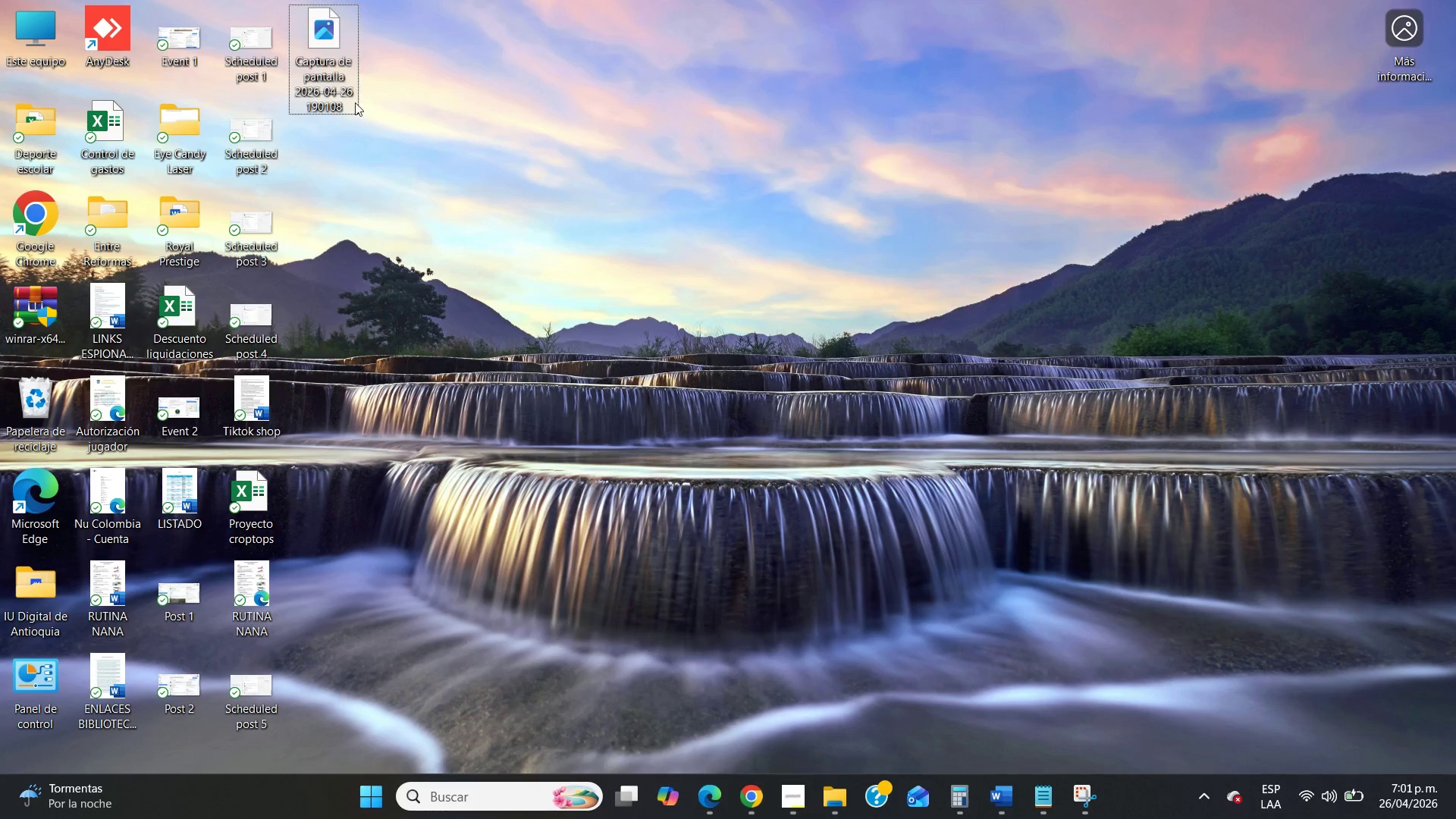 
right_click([340, 96])
 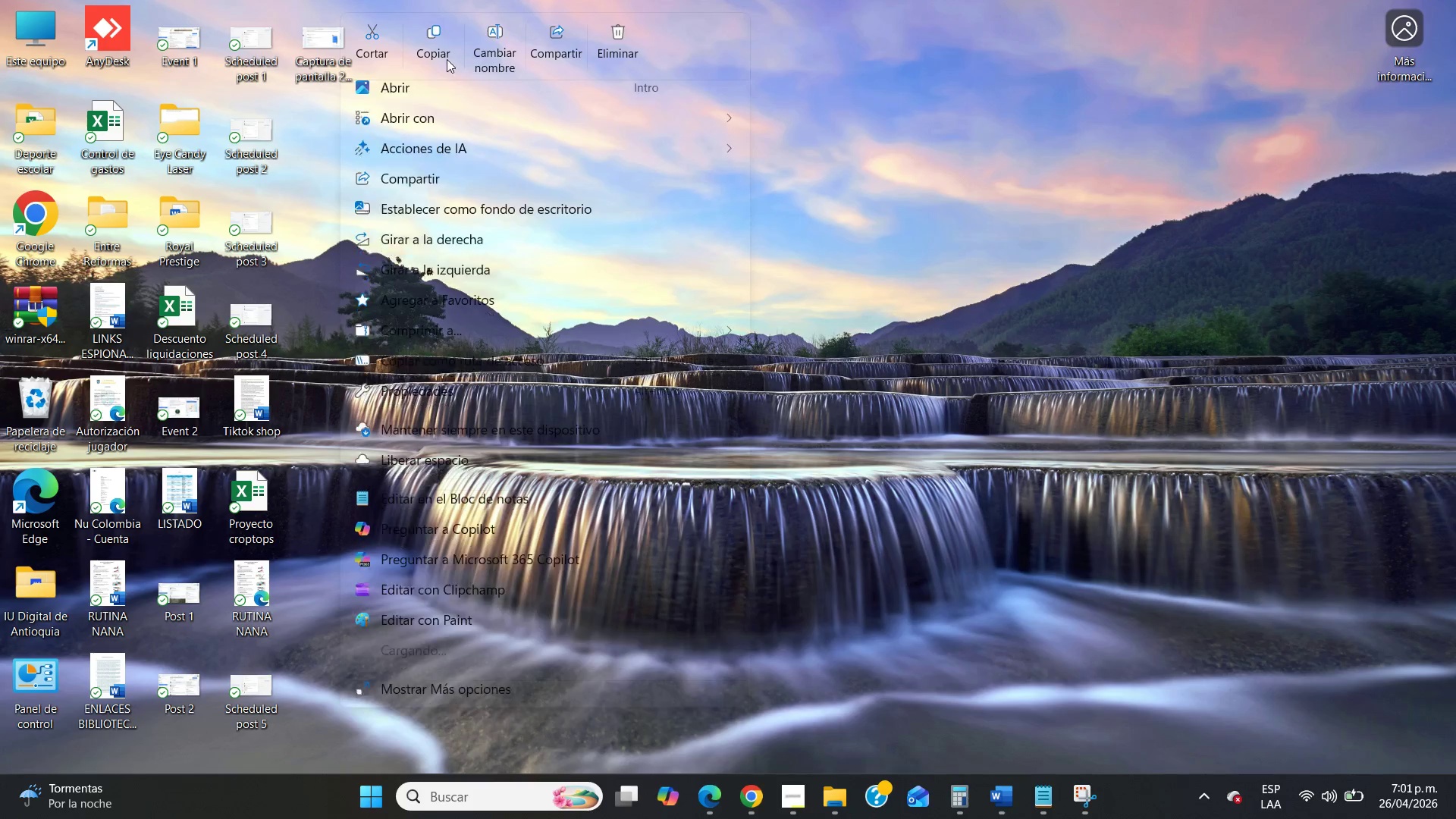 
left_click([494, 52])
 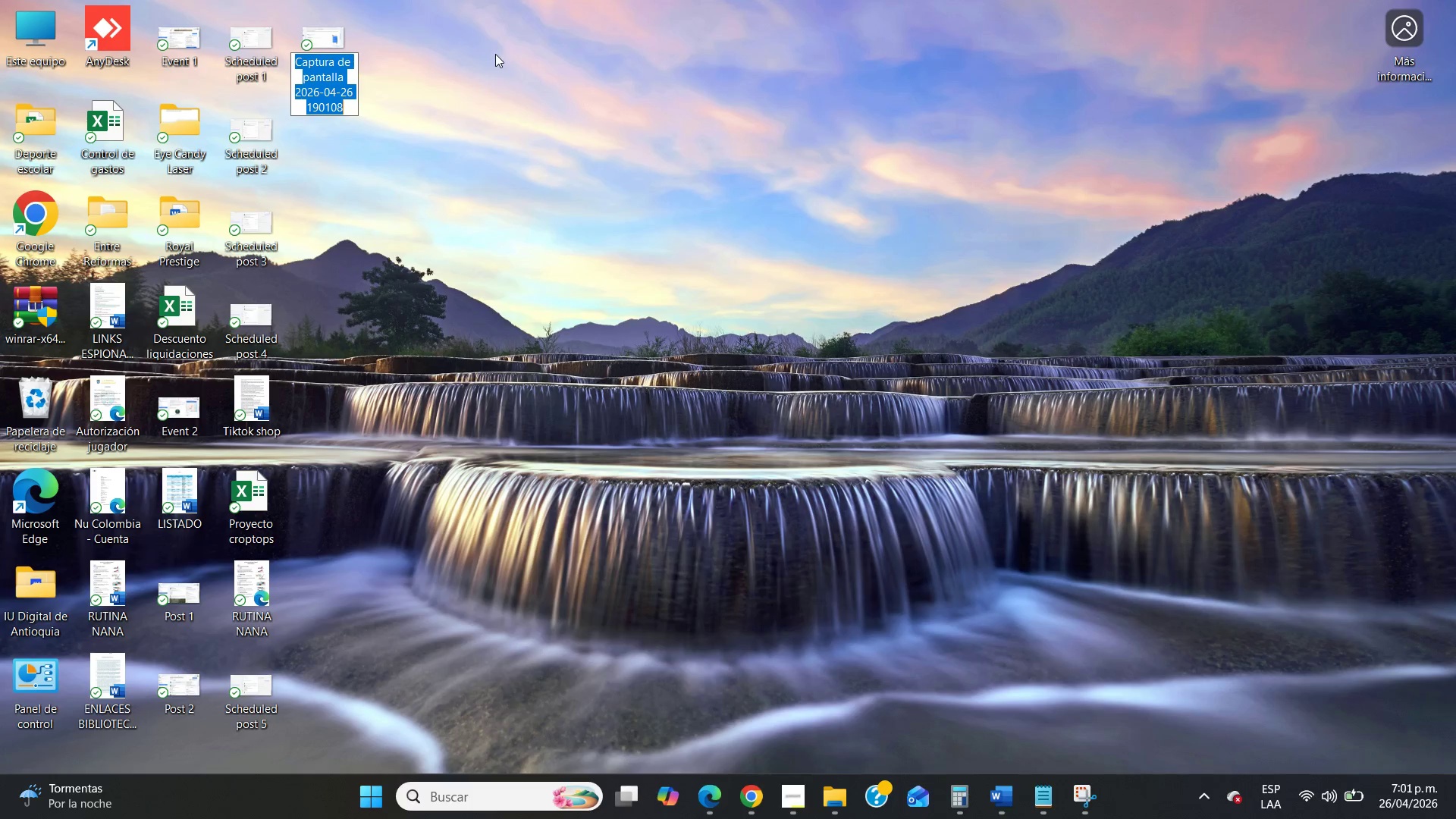 
type(Instant reply 1)
 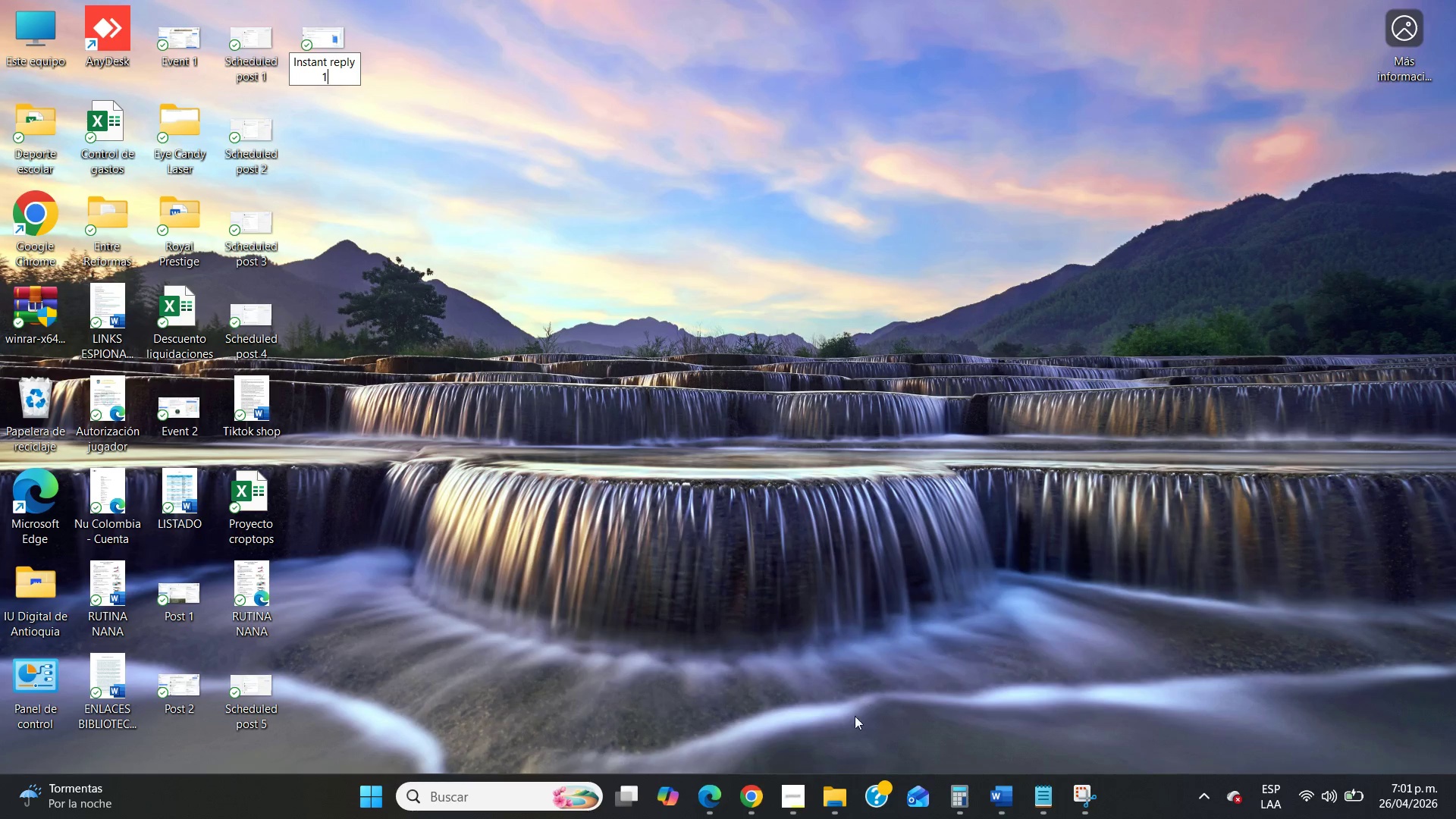 
left_click([843, 805])
 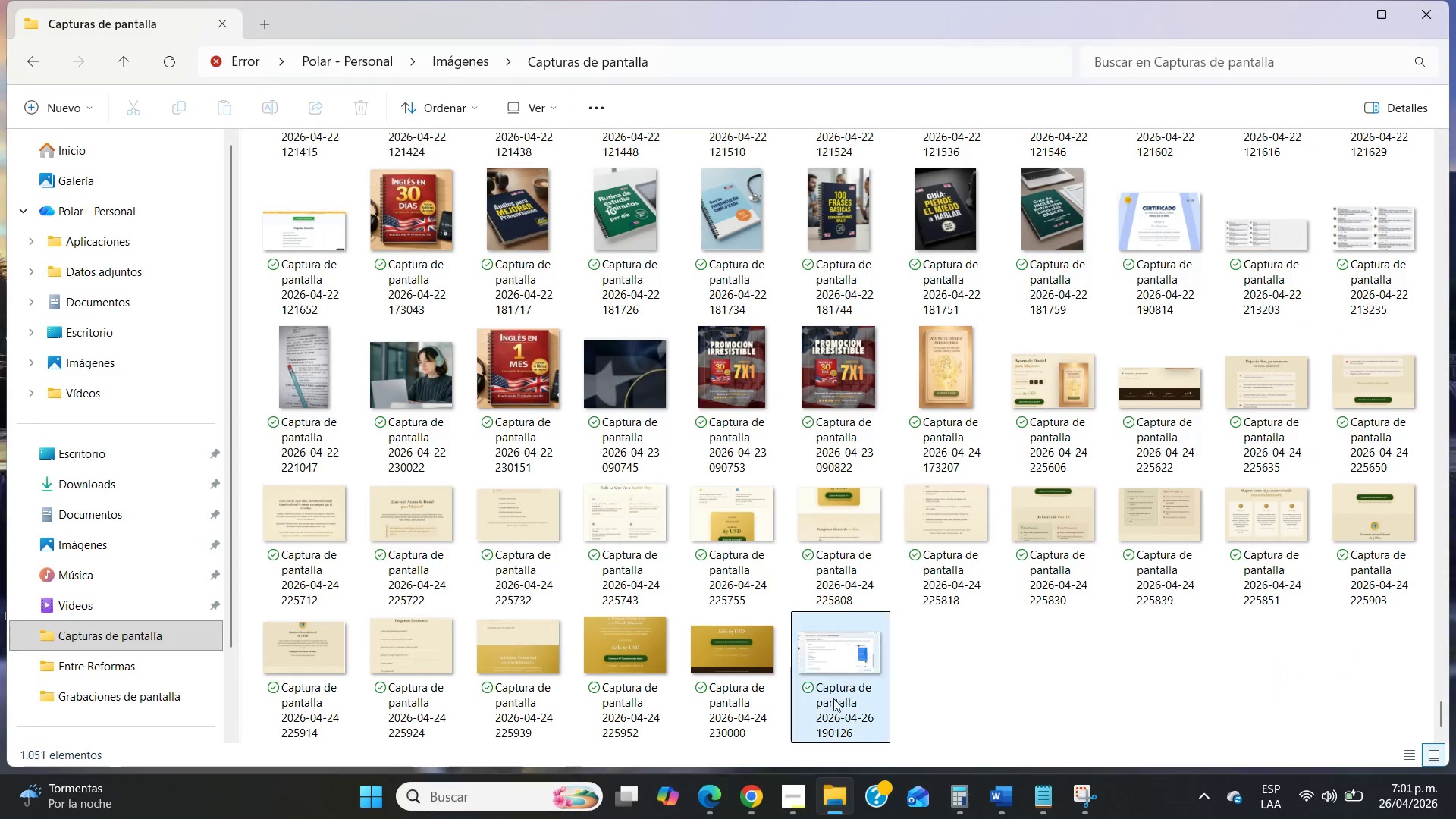 
left_click([833, 689])
 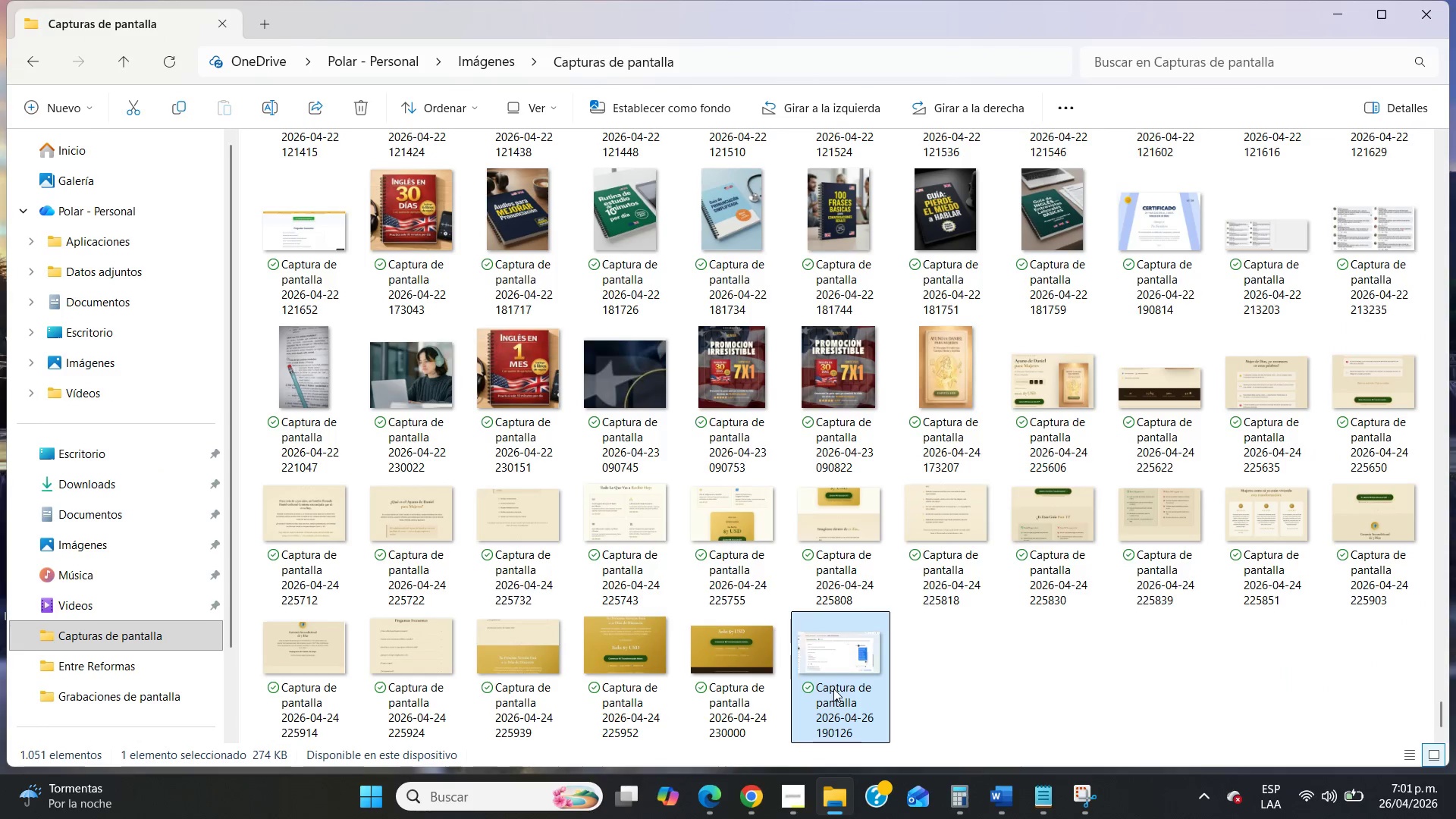 
key(Control+X)
 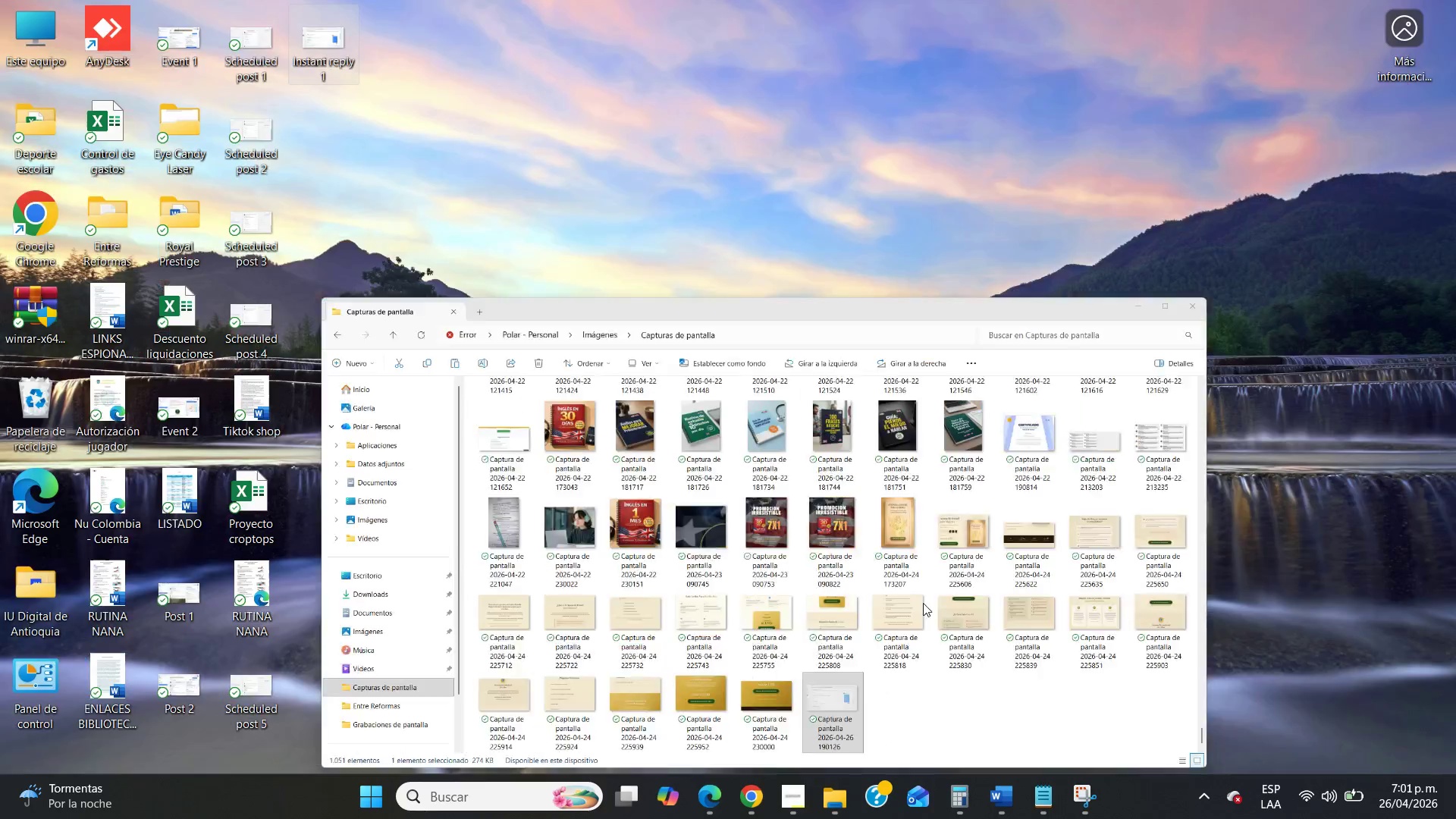 
double_click([516, 435])
 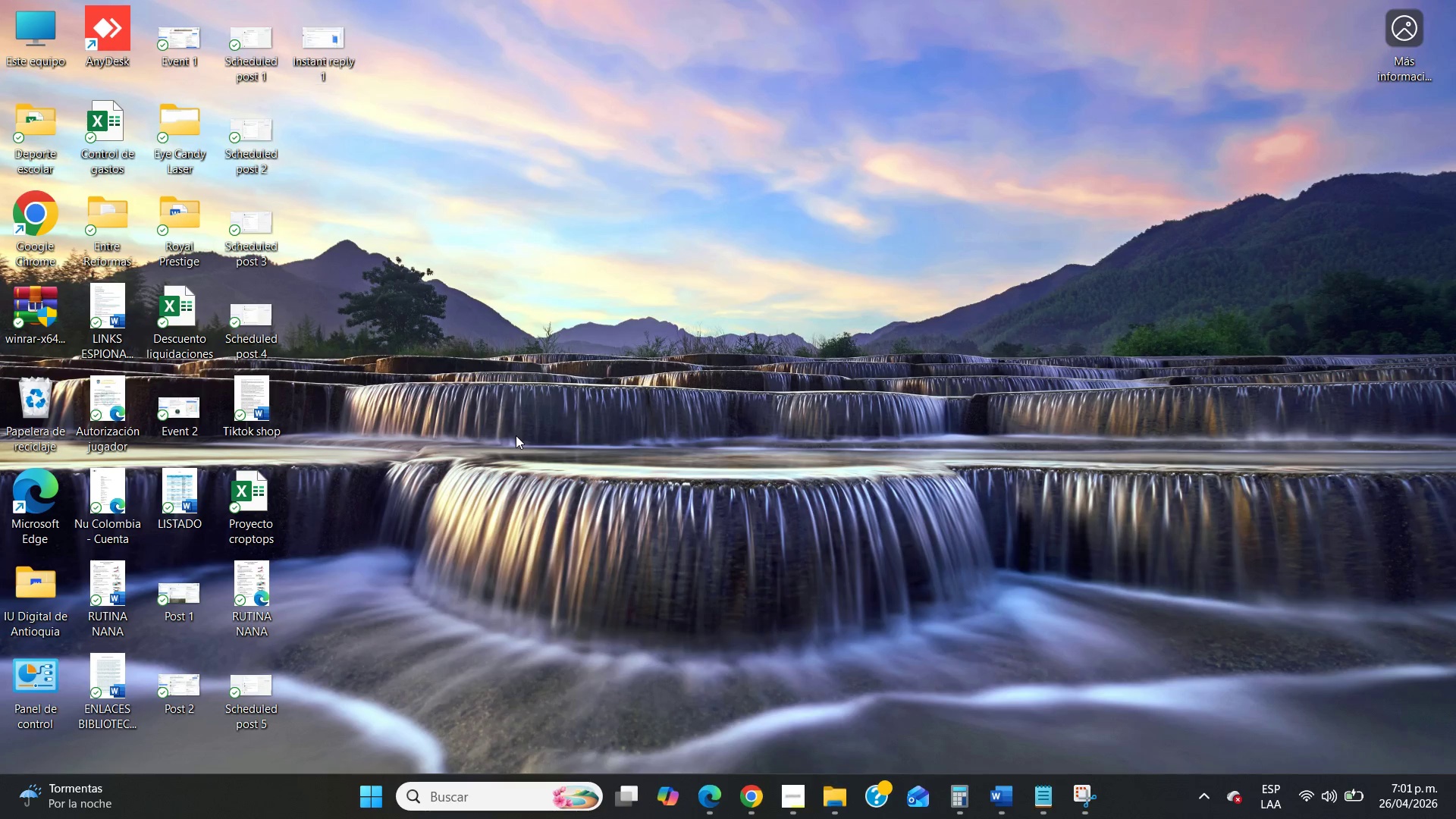 
key(Control+V)
 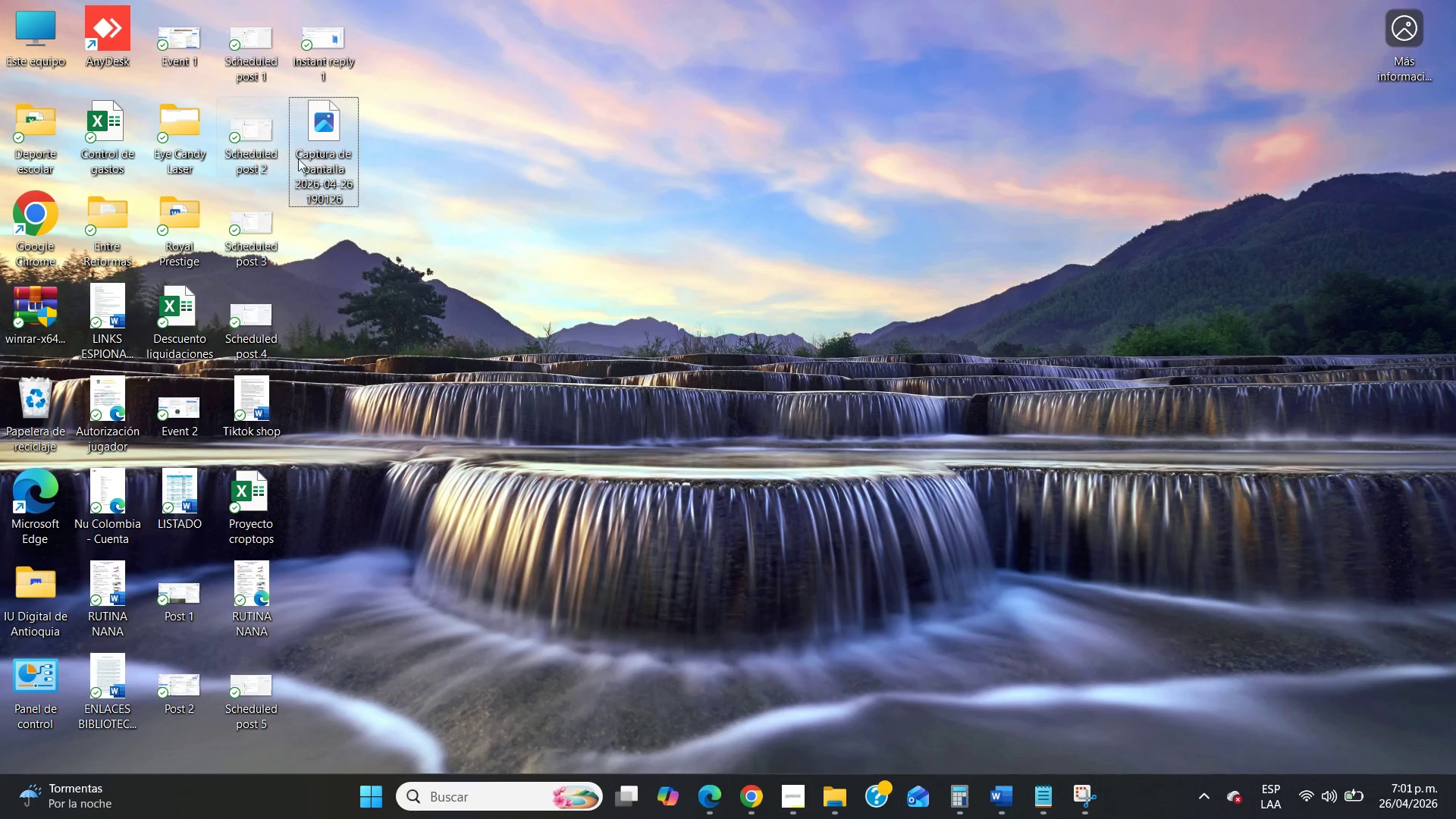 
right_click([330, 163])
 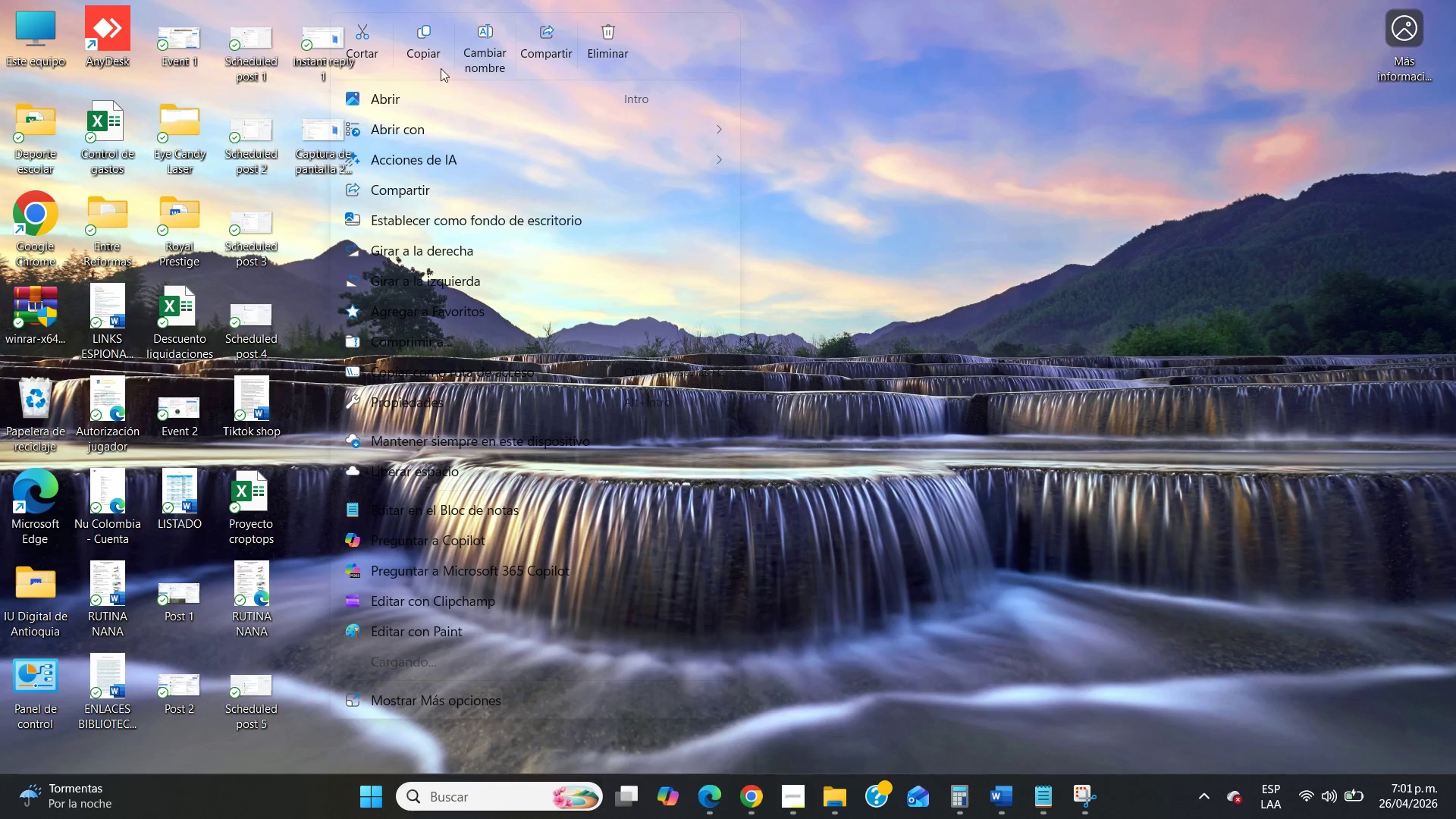 
left_click([489, 27])
 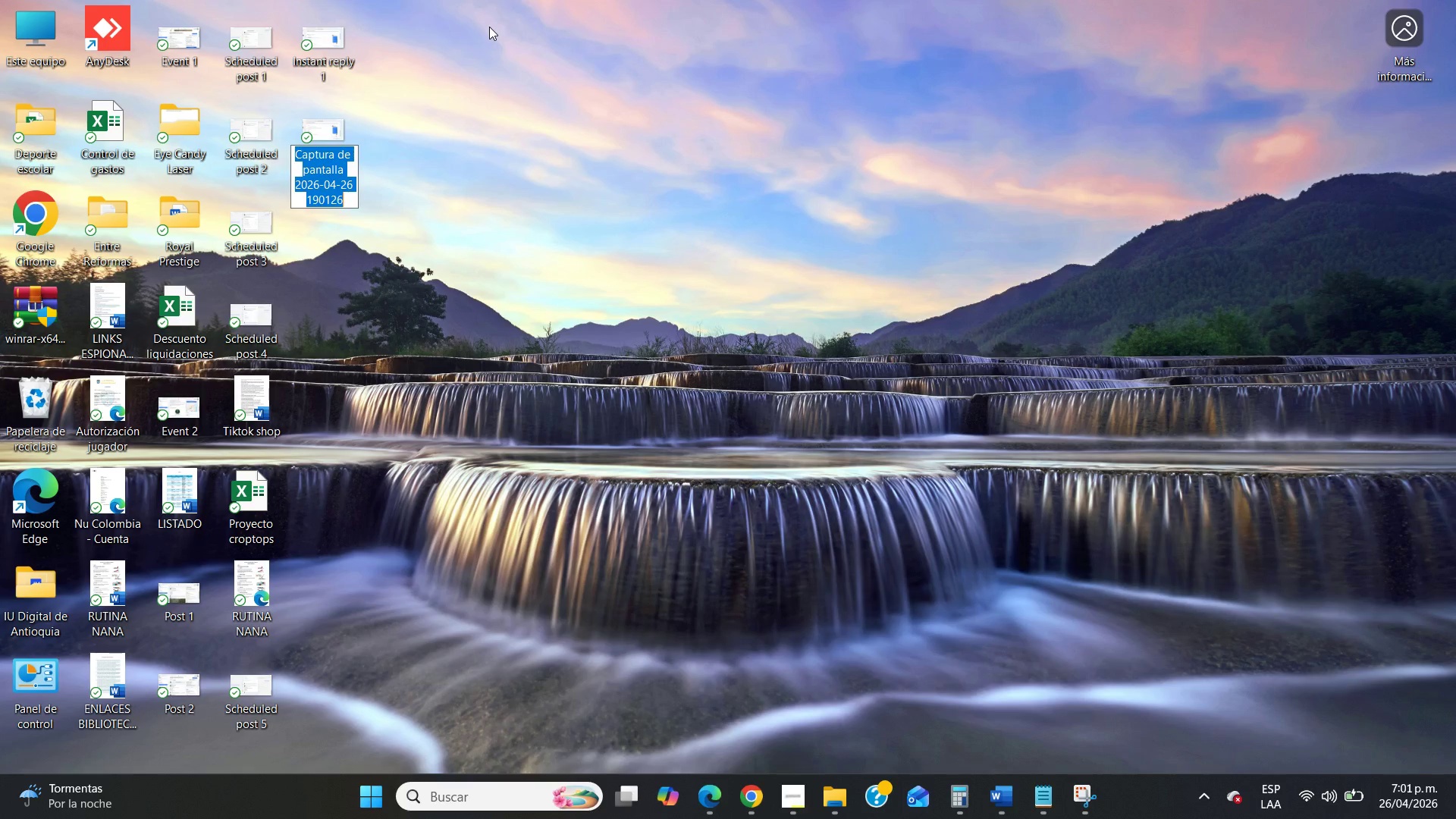 
type(Instant reply 2)
 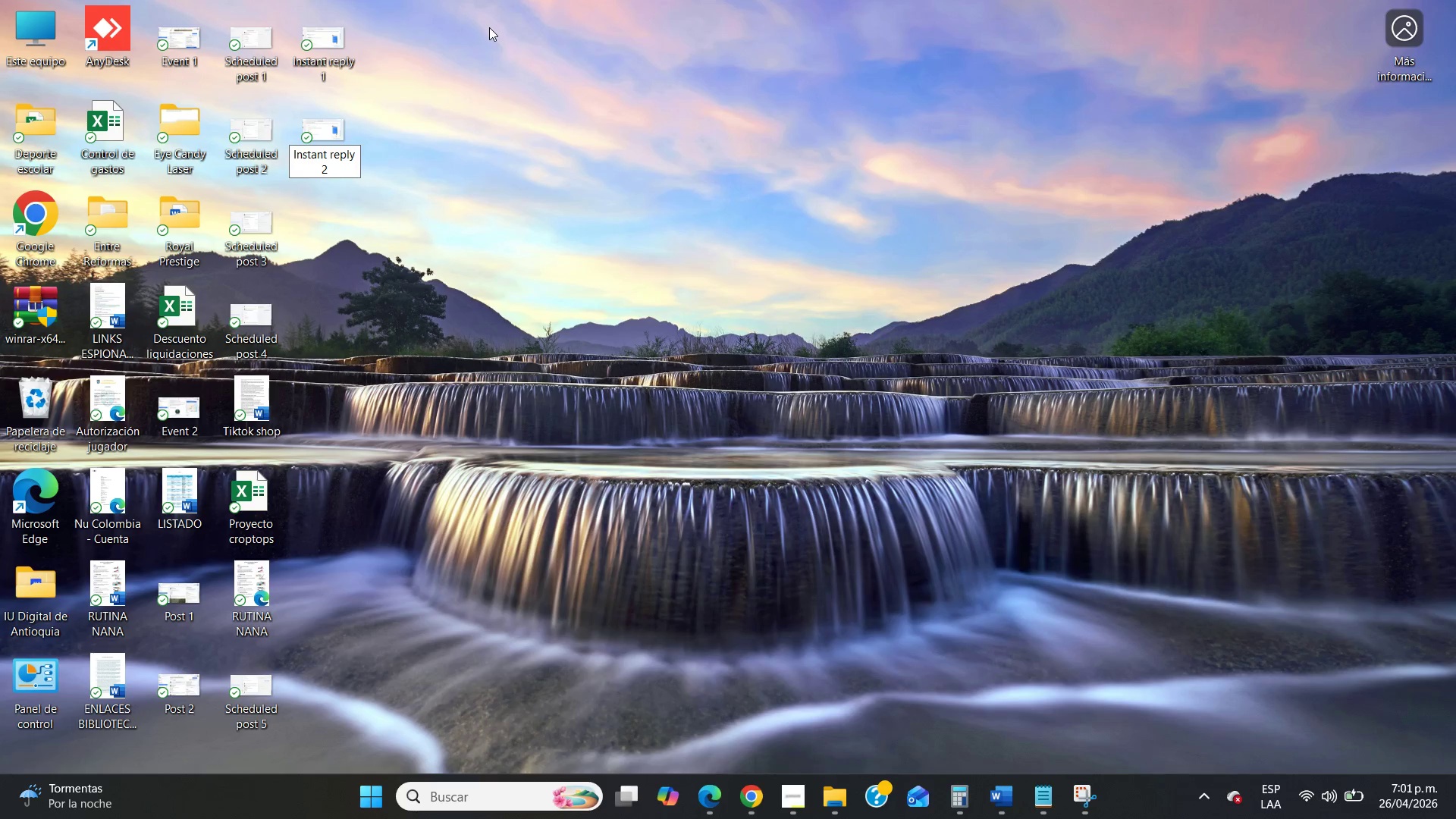 
left_click([489, 27])
 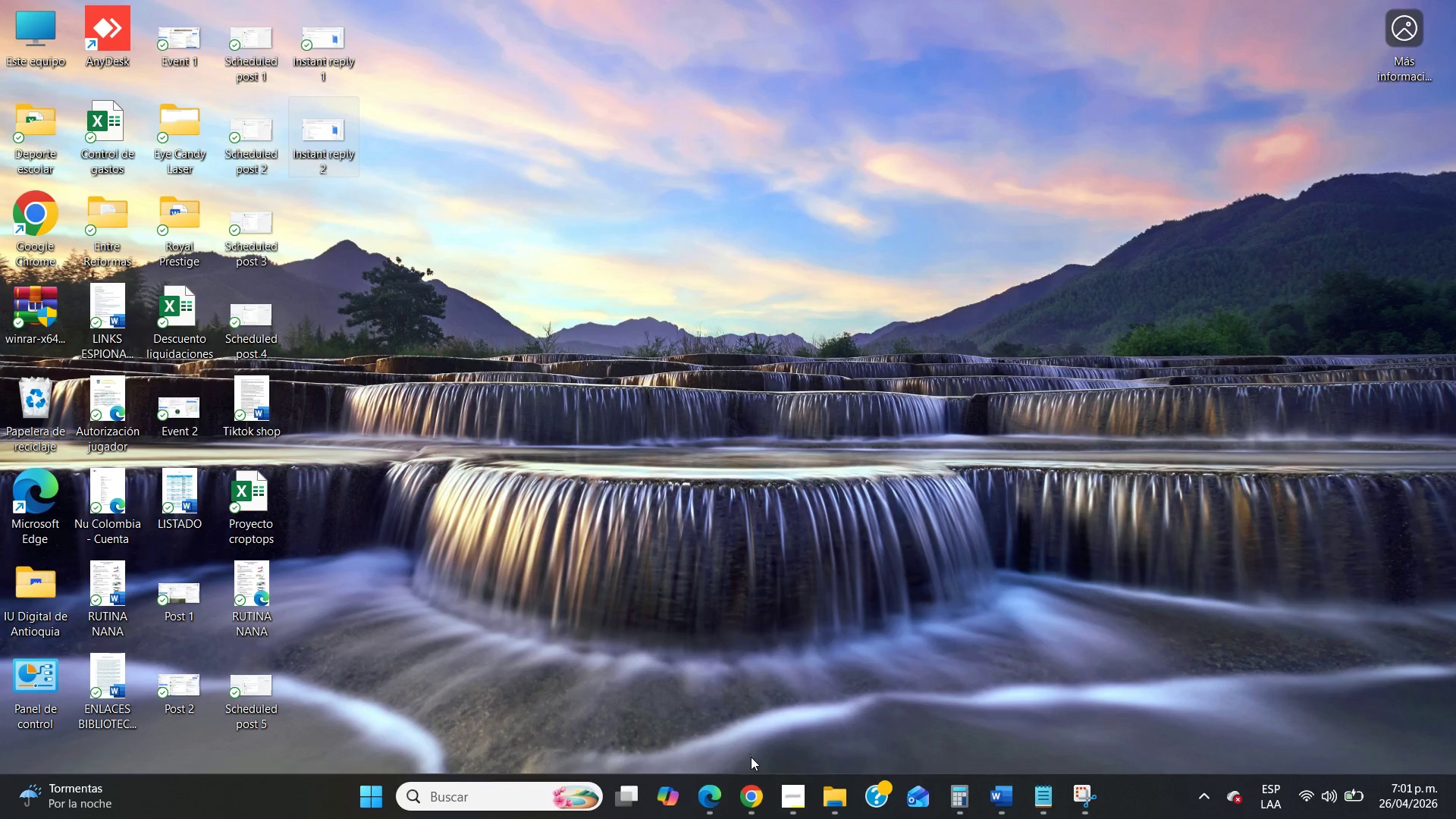 
left_click([757, 786])
 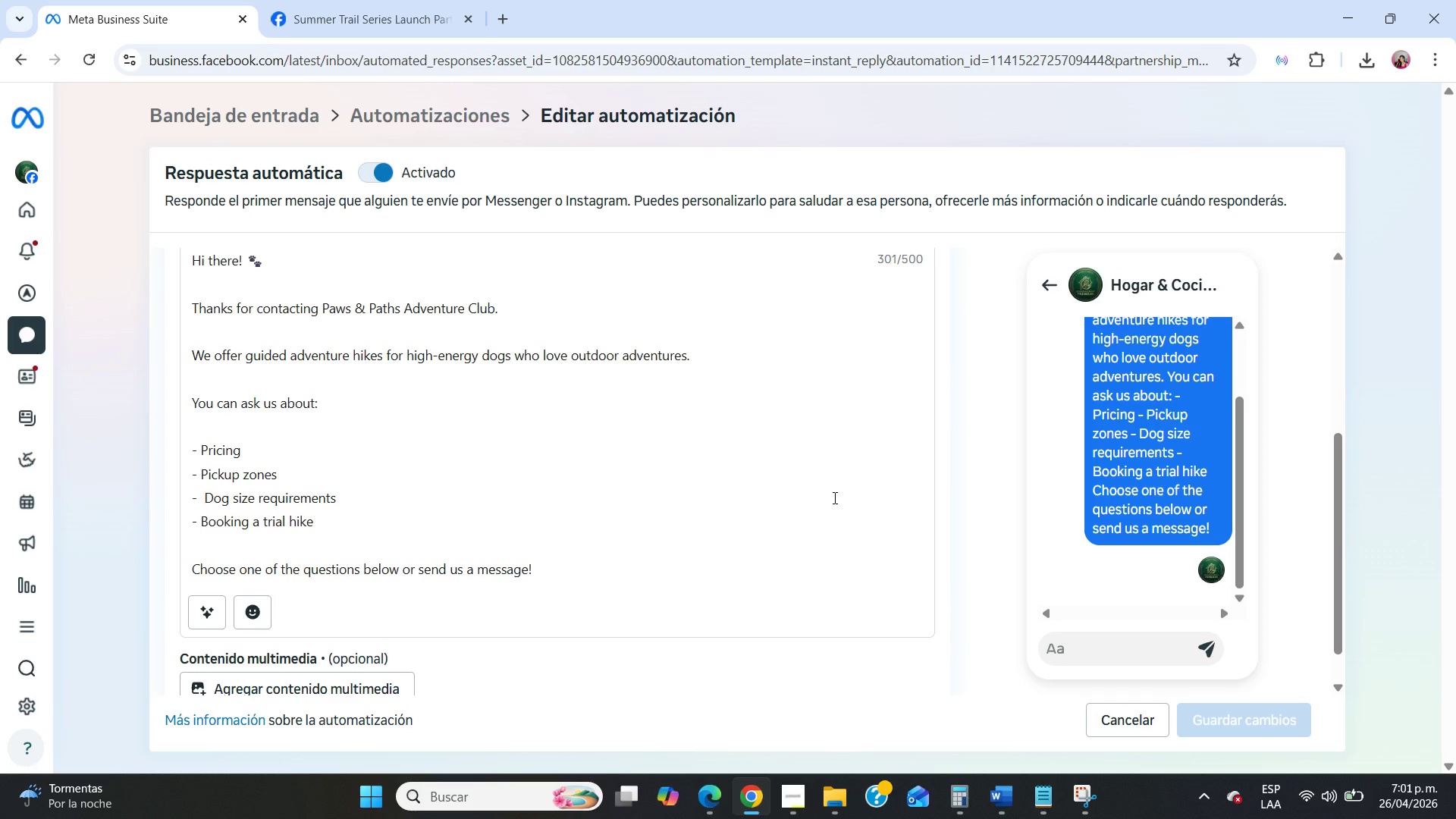 
wait(9.33)
 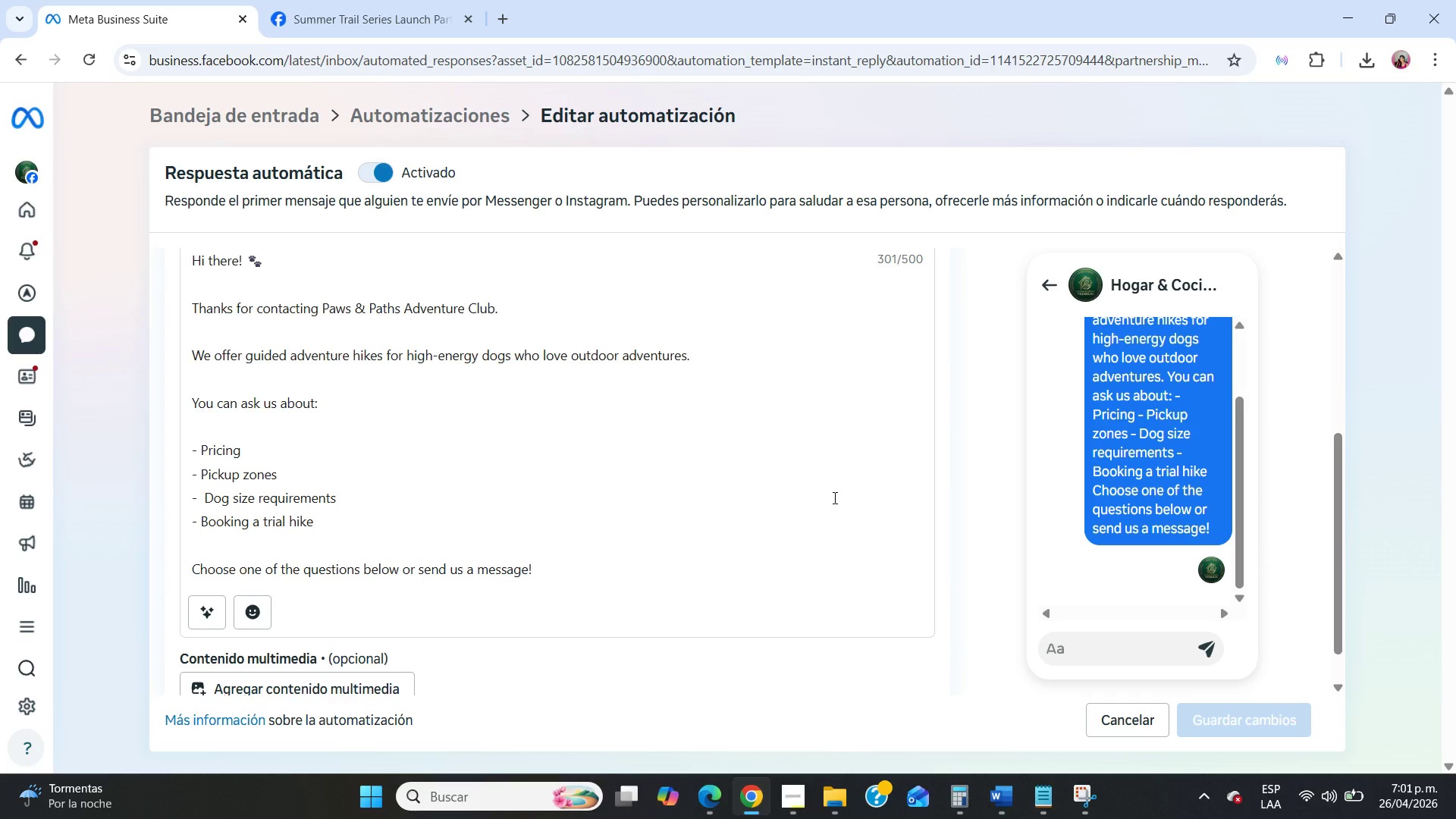 
scroll: coordinate [833, 497], scroll_direction: up, amount: 3.0
 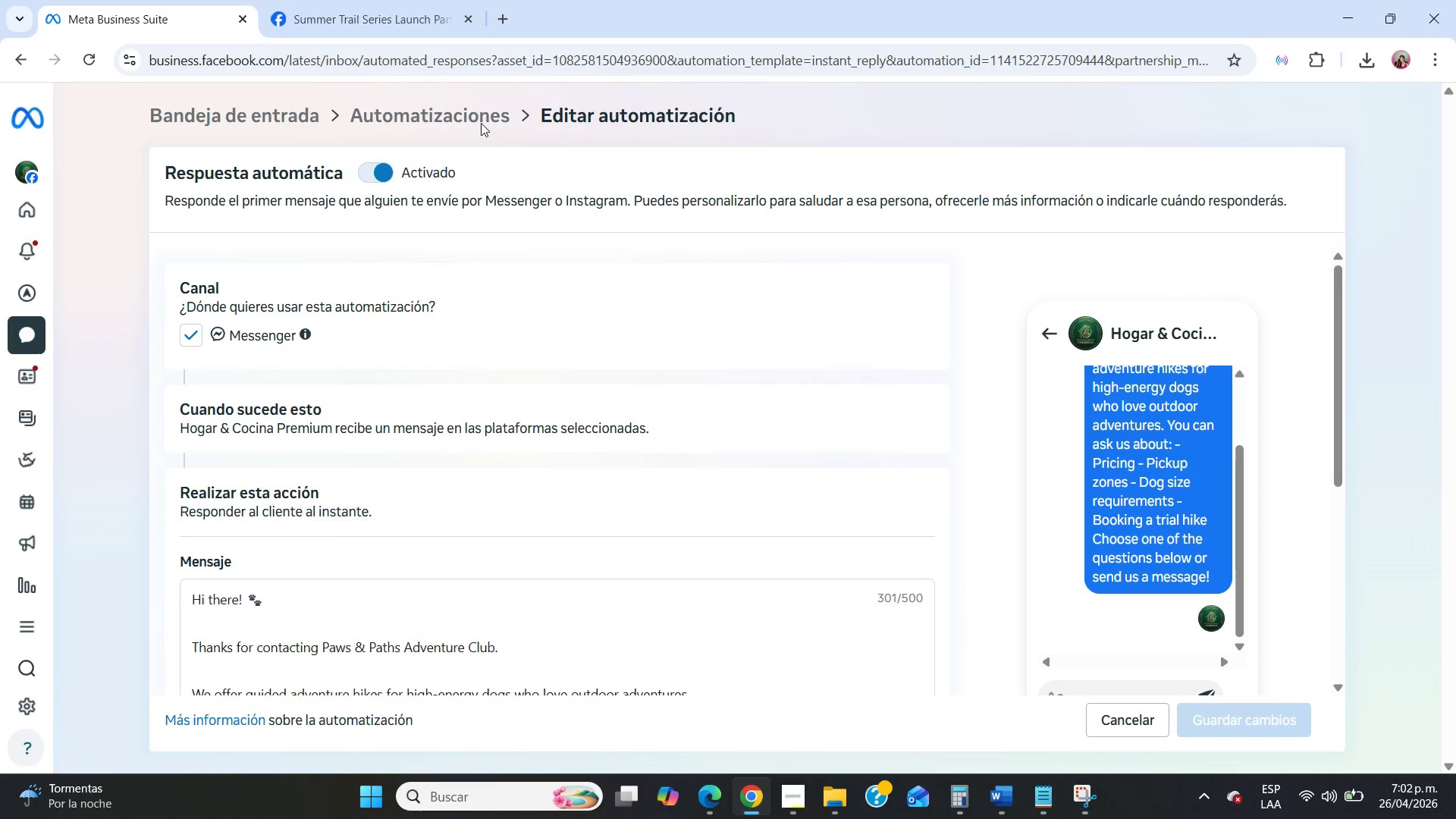 
left_click([481, 115])
 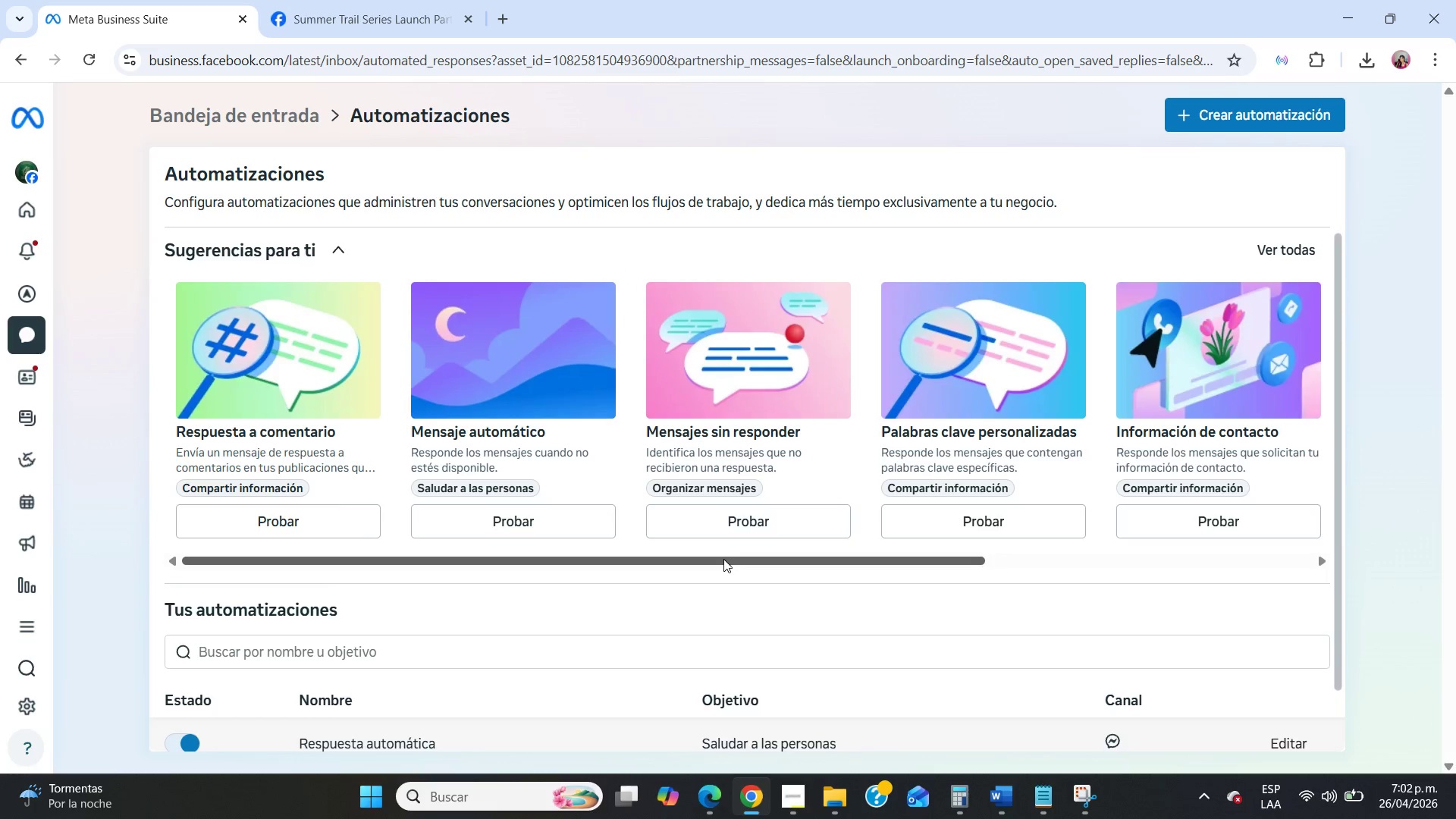 
wait(6.05)
 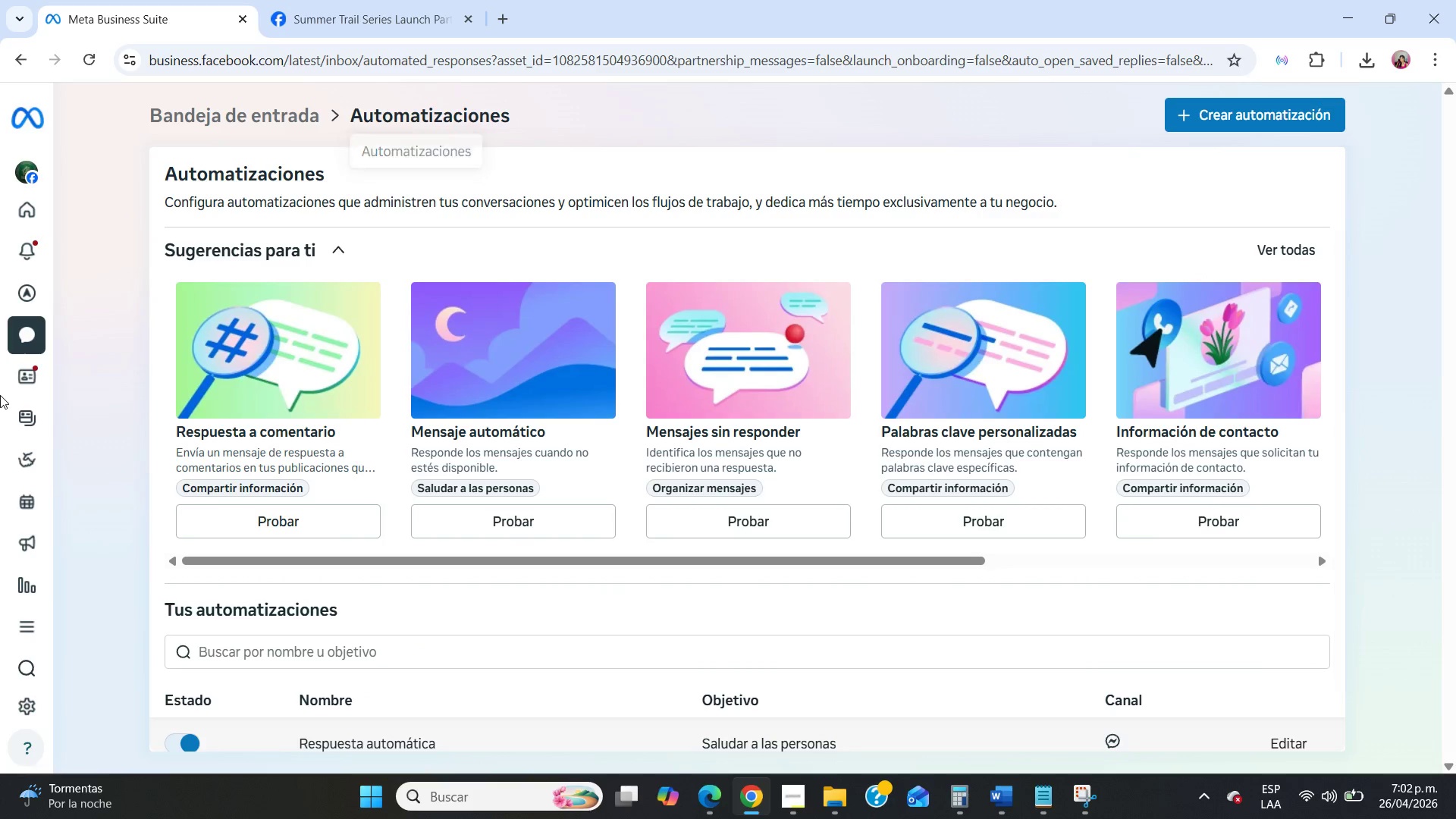 
scroll: coordinate [723, 560], scroll_direction: down, amount: 3.0
 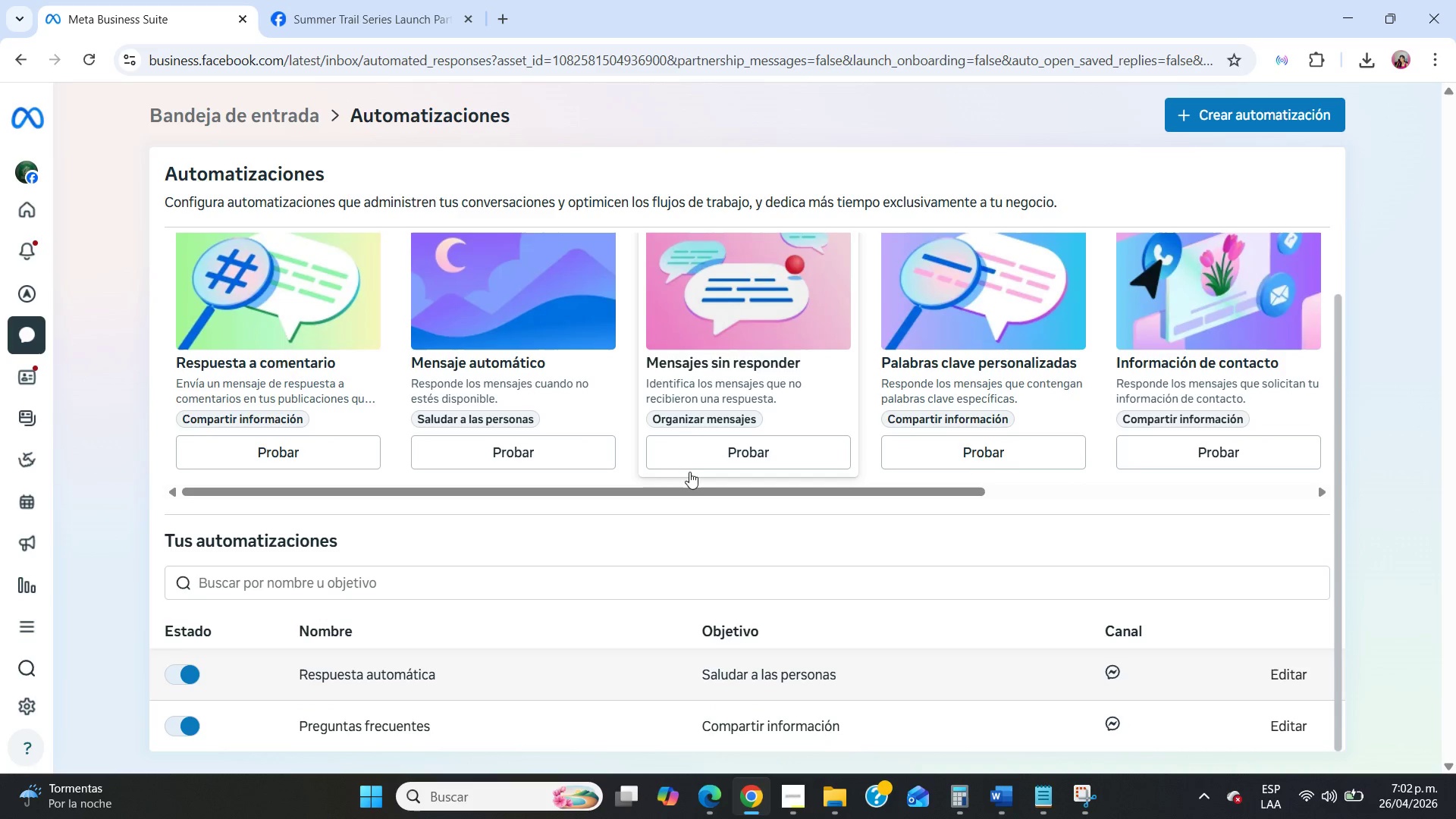 
left_click_drag(start_coordinate=[705, 485], to_coordinate=[1106, 534])
 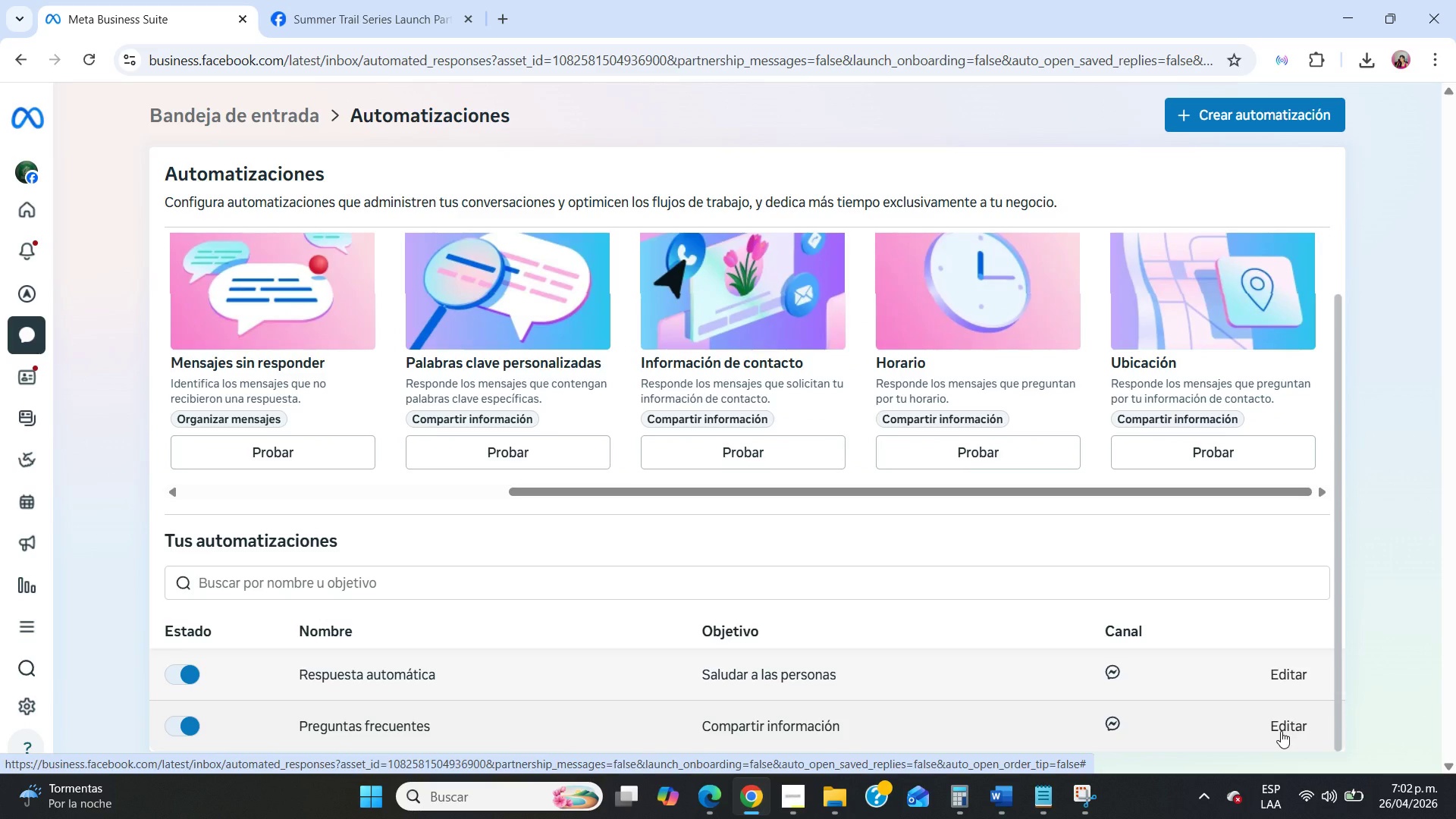 
wait(6.69)
 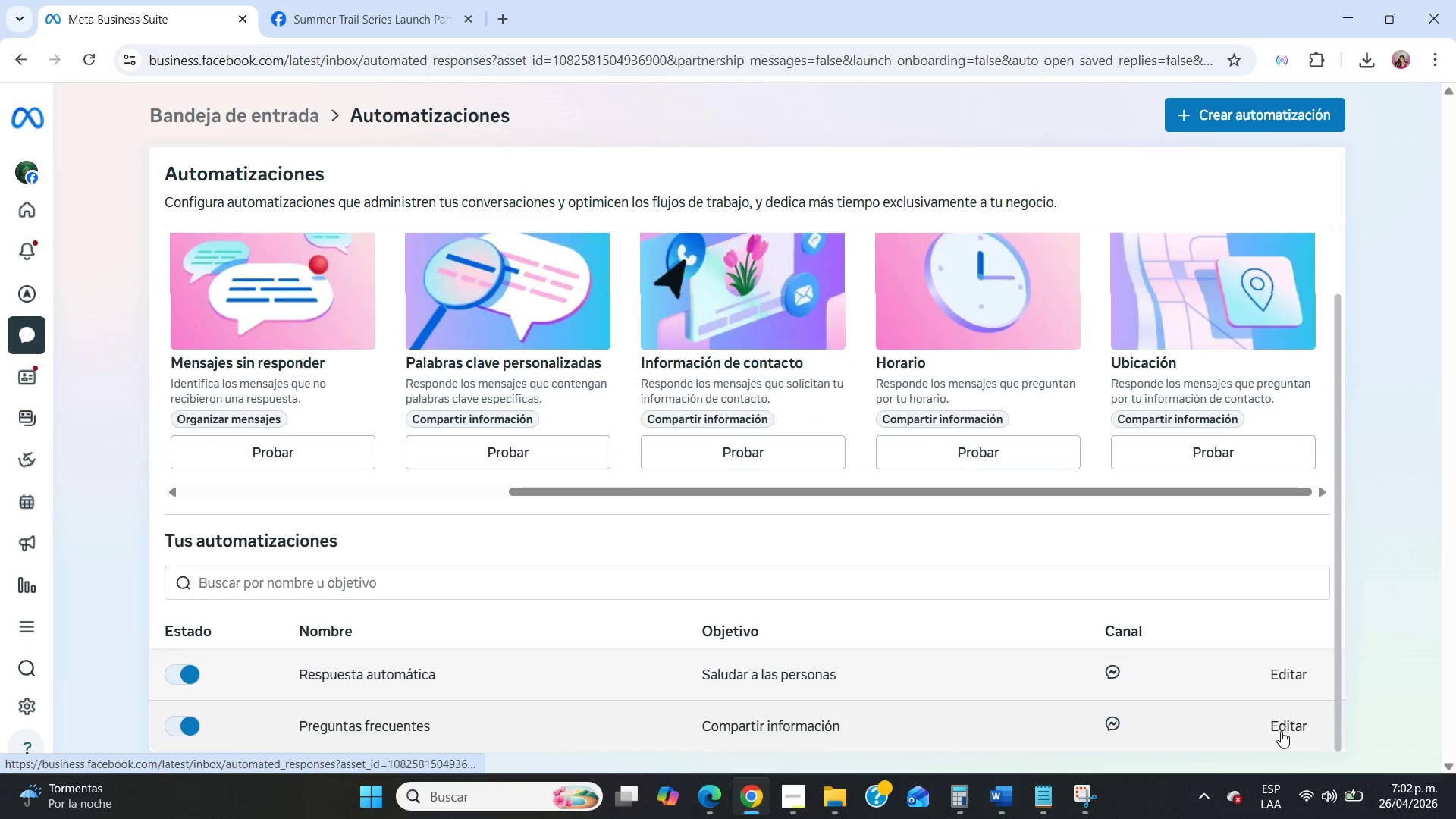 
left_click([1281, 731])
 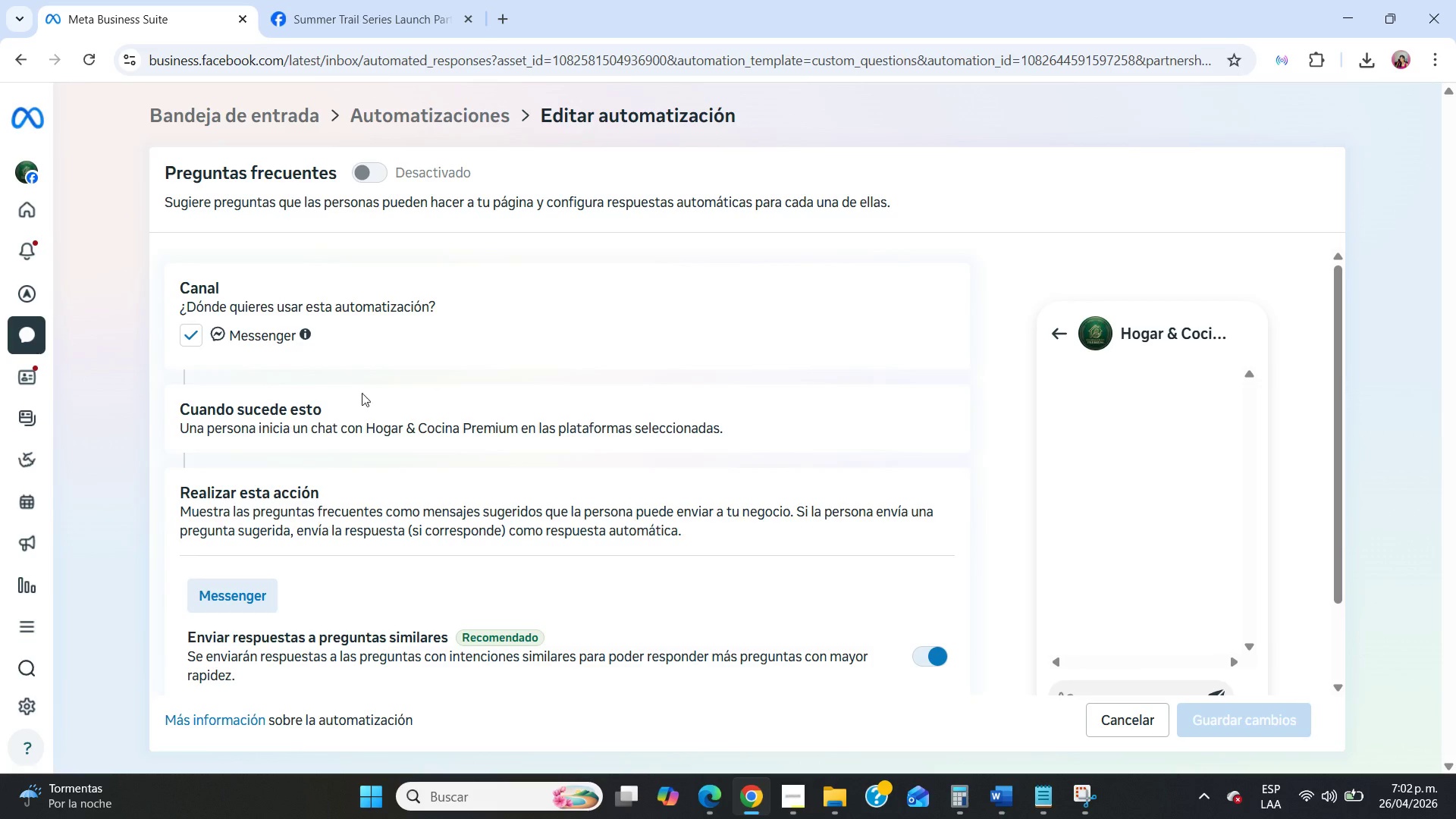 
left_click([359, 464])
 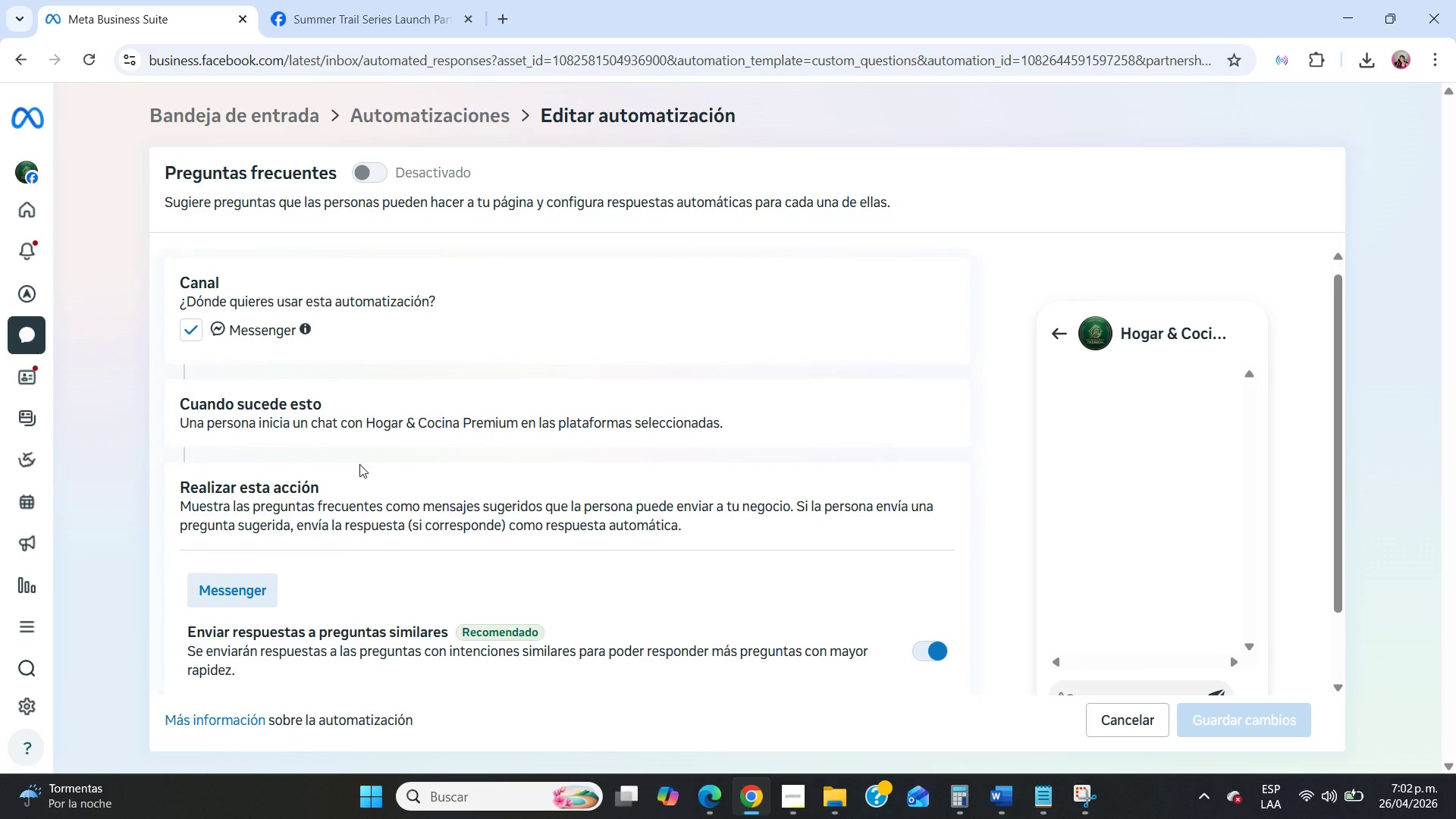 
scroll: coordinate [359, 464], scroll_direction: down, amount: 2.0
 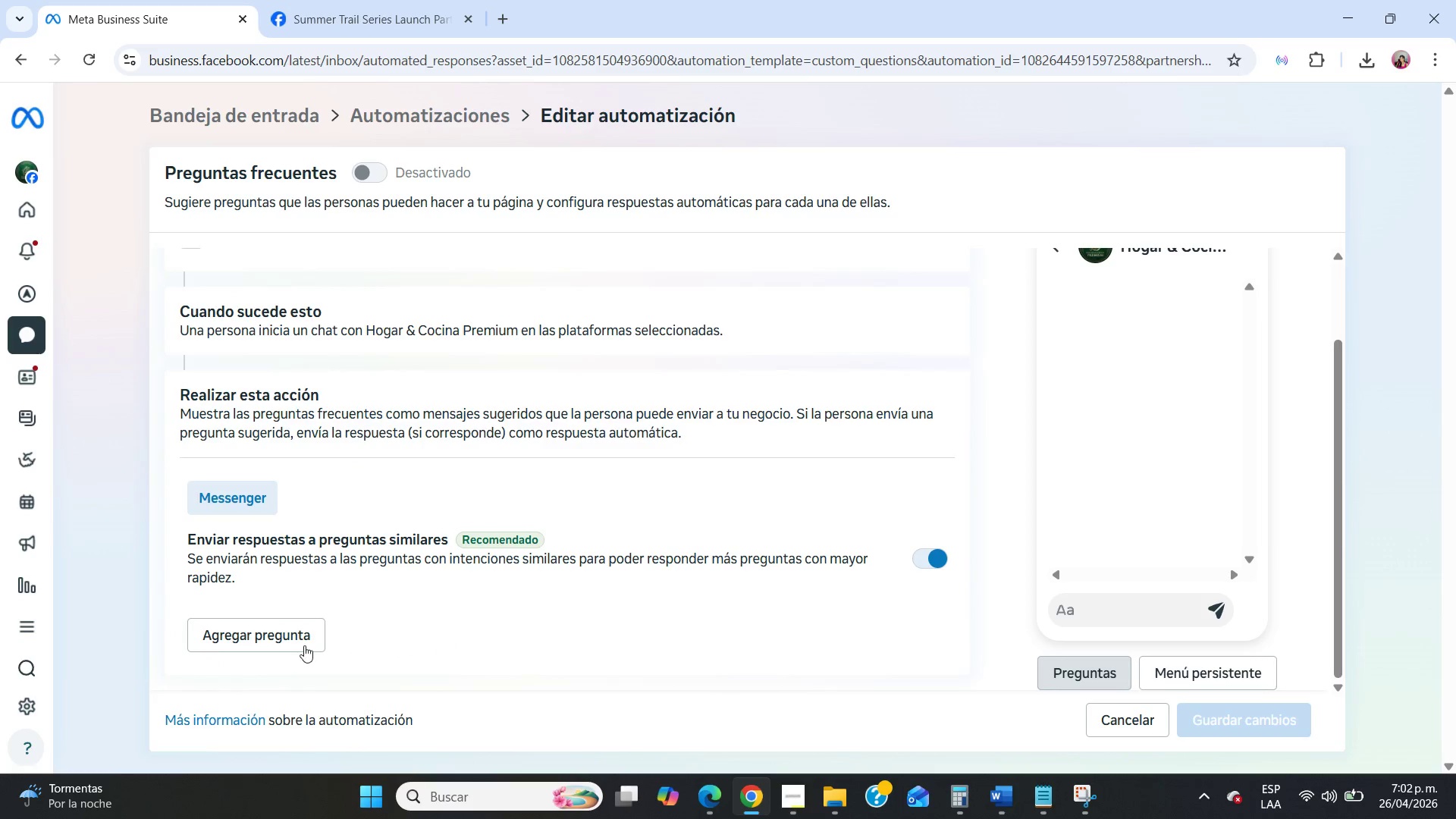 
left_click([285, 640])
 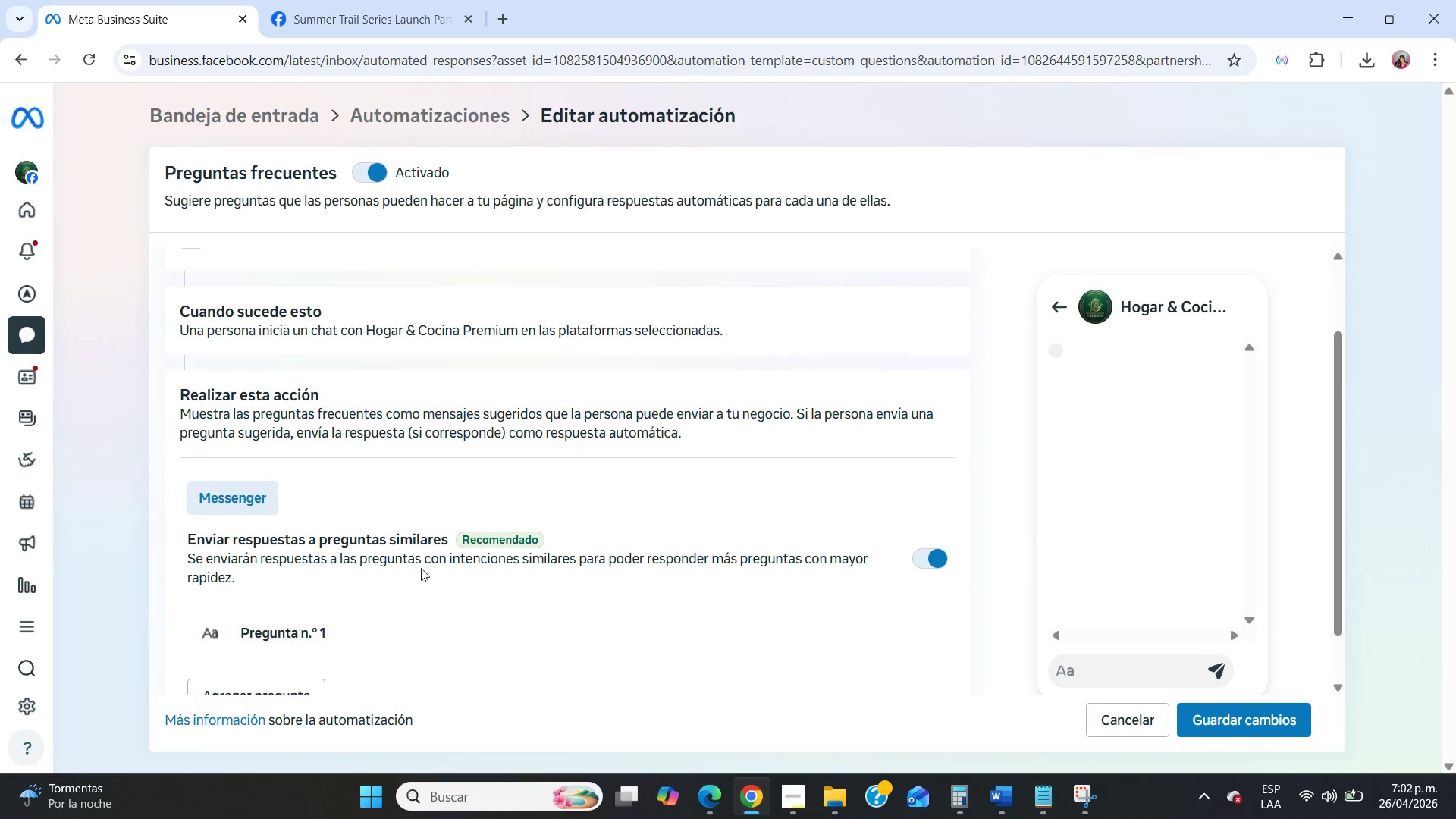 
scroll: coordinate [427, 566], scroll_direction: down, amount: 5.0
 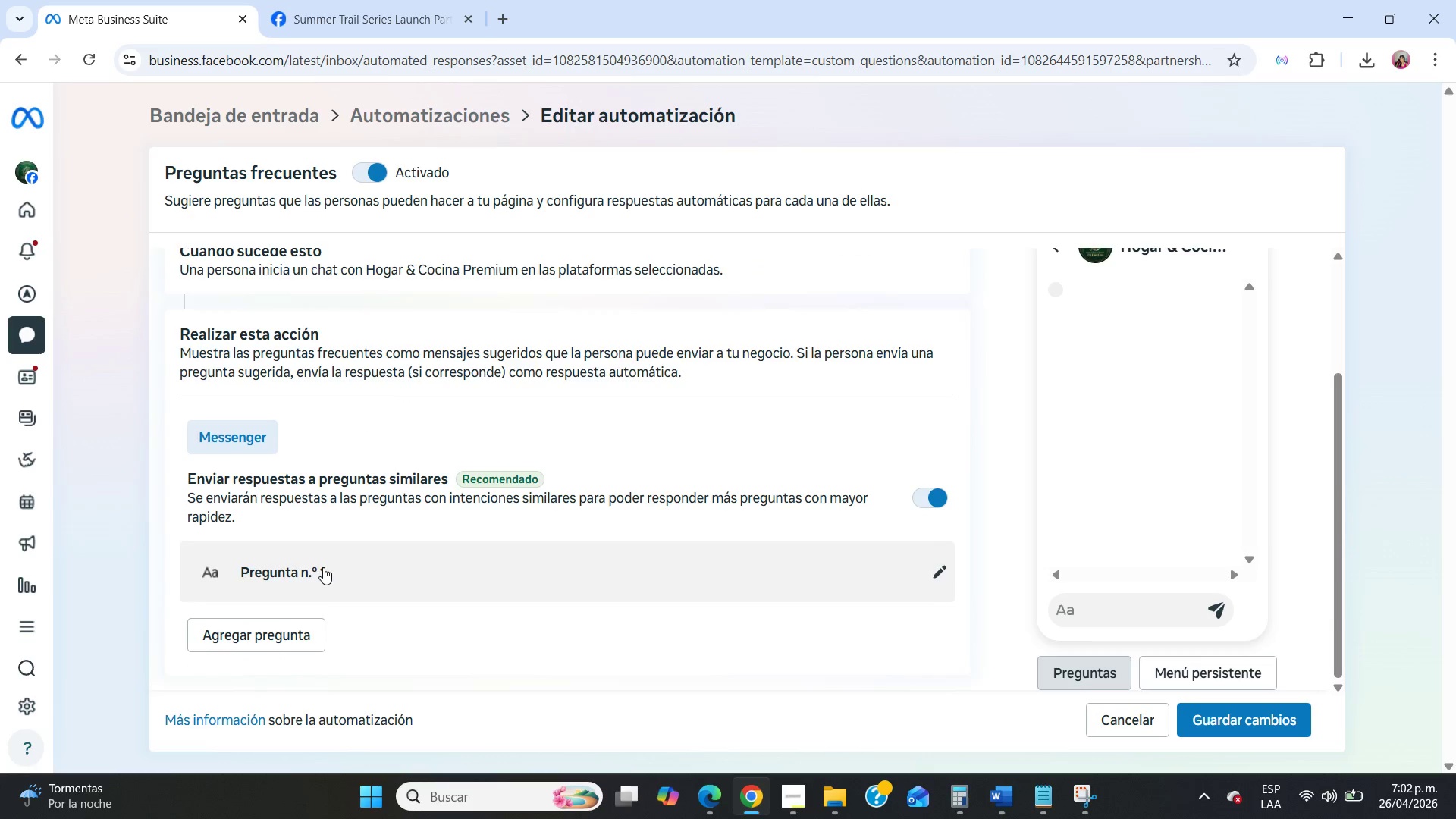 
left_click([323, 567])
 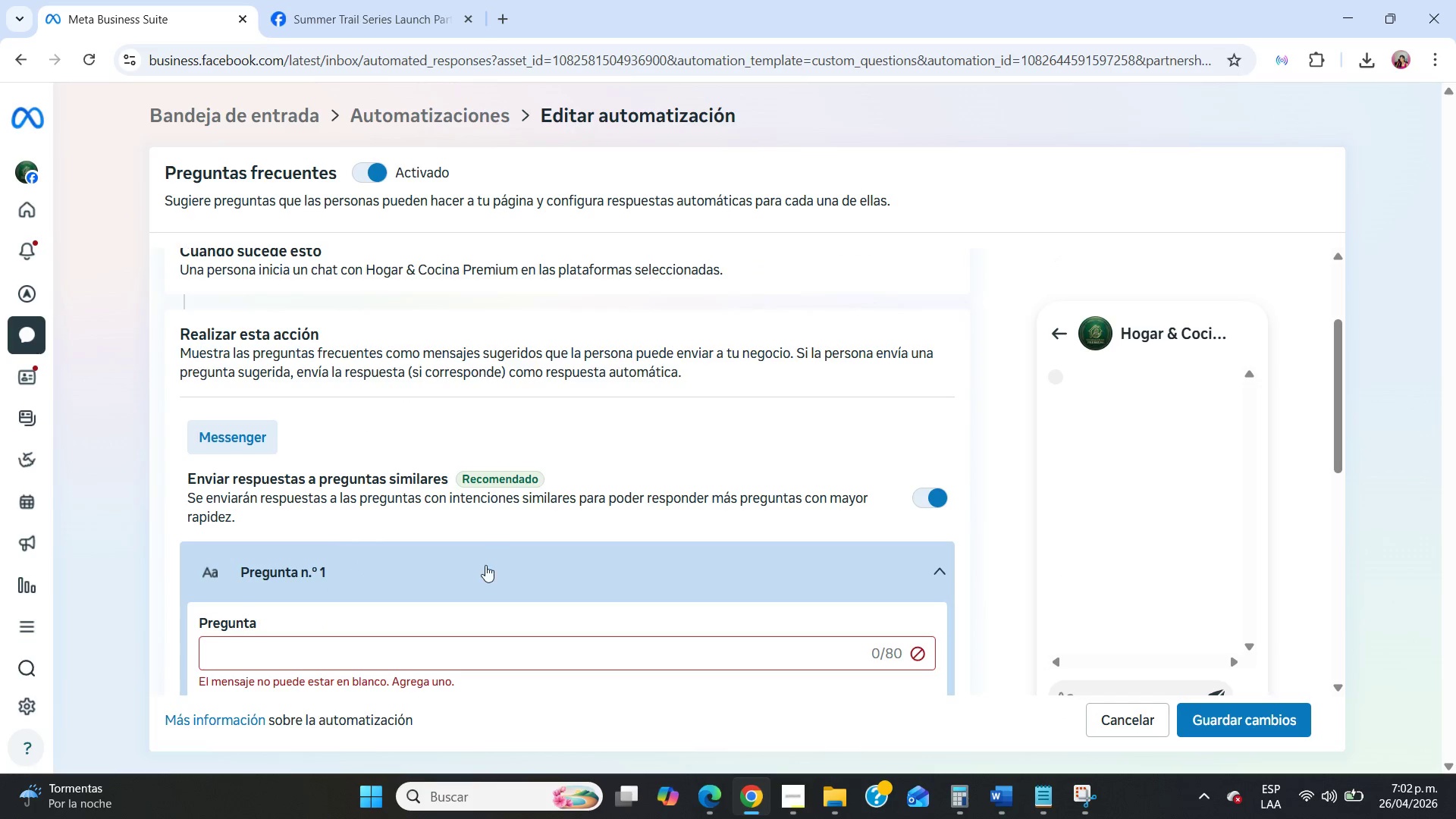 
scroll: coordinate [483, 566], scroll_direction: down, amount: 3.0
 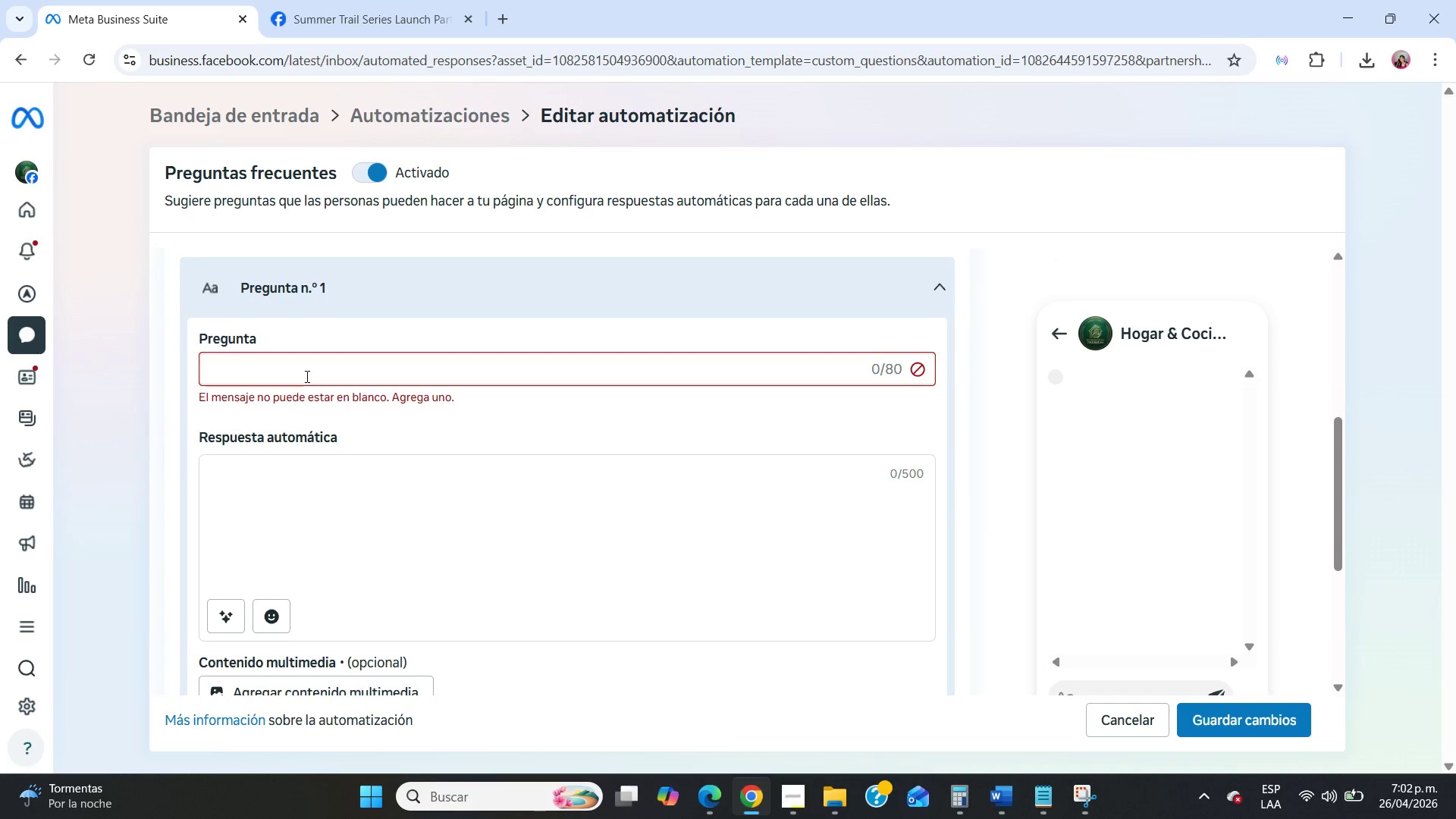 
left_click([306, 375])
 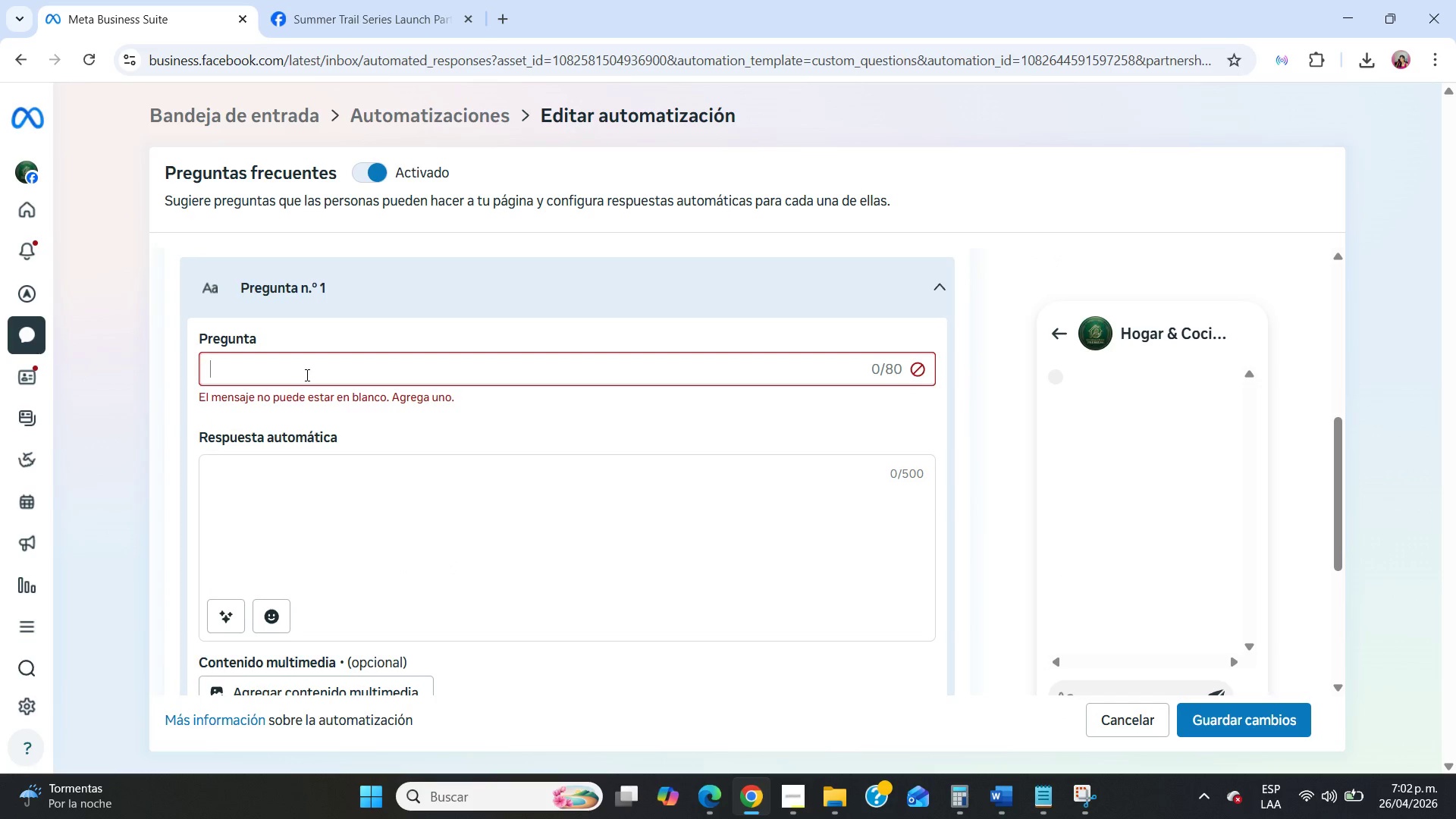 
type(Pricing)
 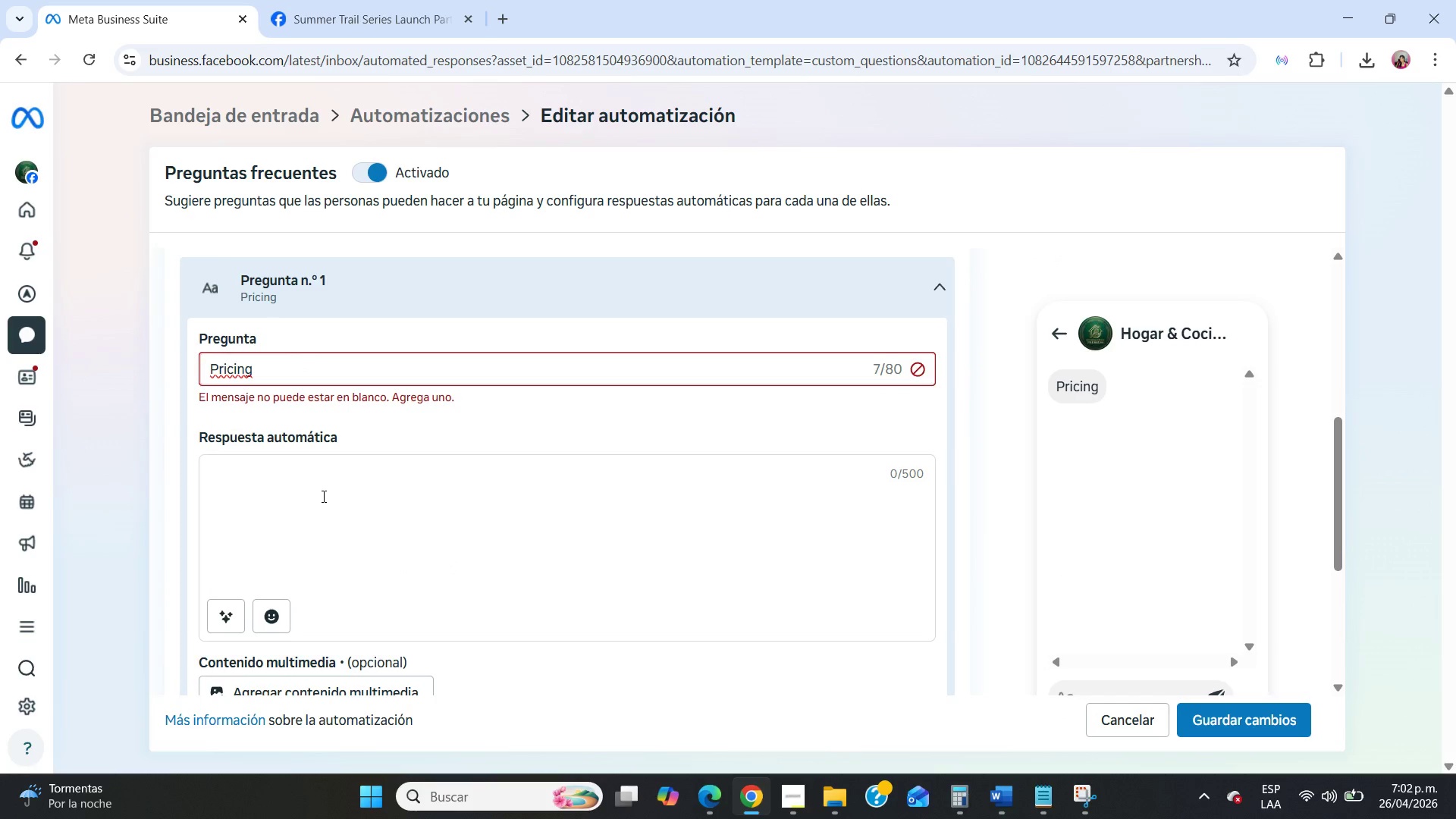 
left_click([322, 496])
 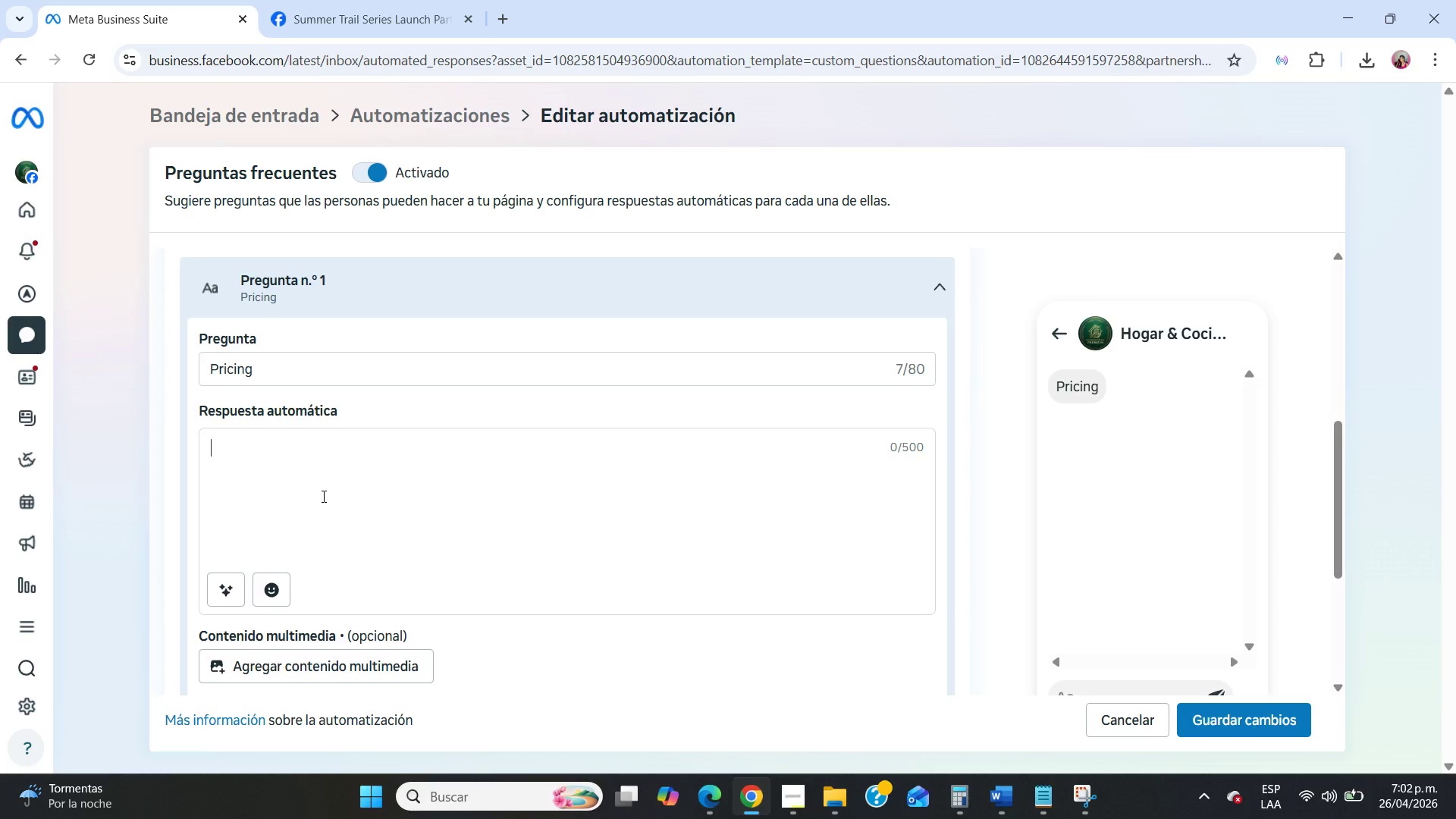 
scroll: coordinate [322, 496], scroll_direction: down, amount: 2.0
 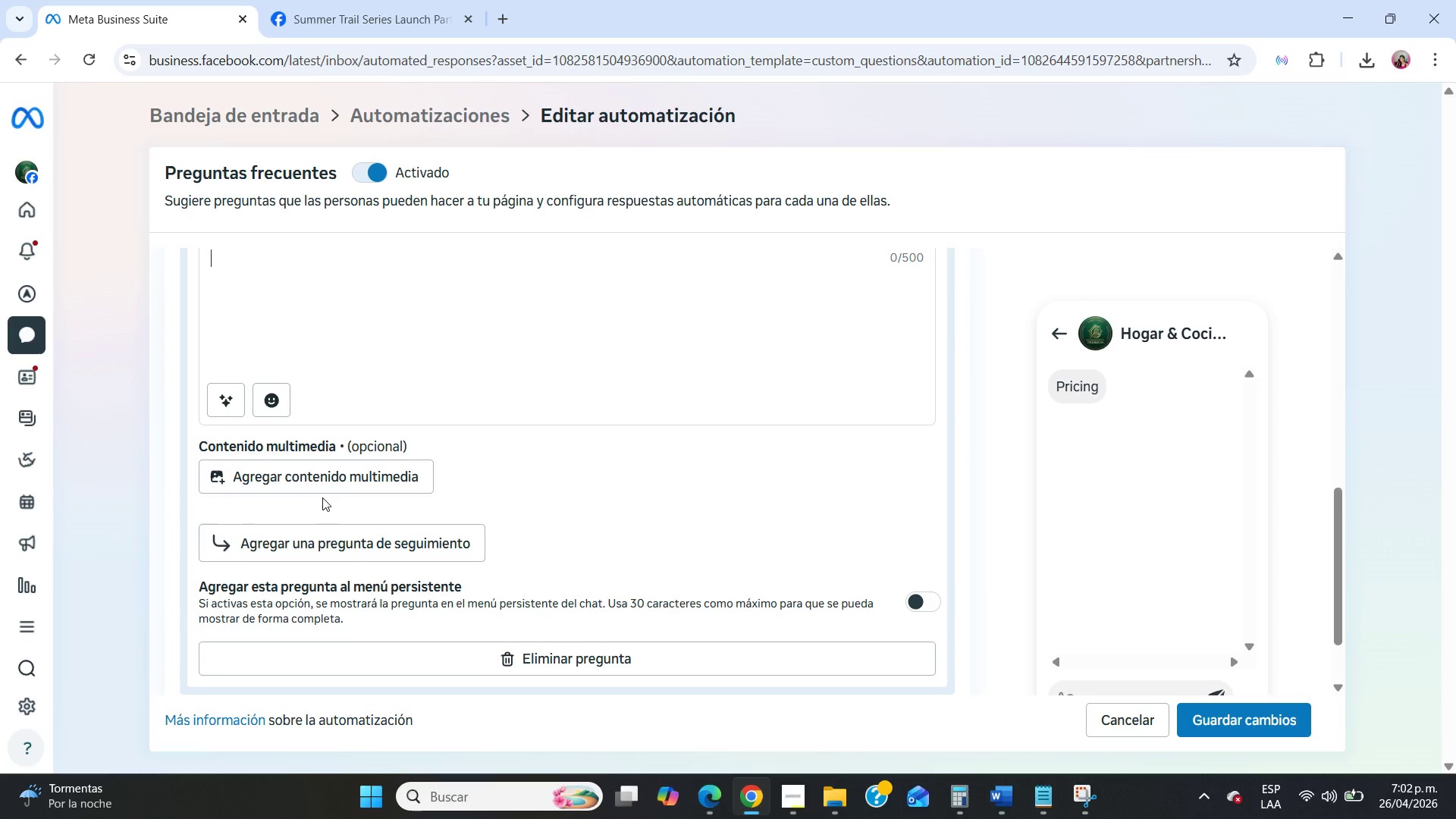 
type(Our ade)
key(Backspace)
type(venture hikes start at $35 per session.)
 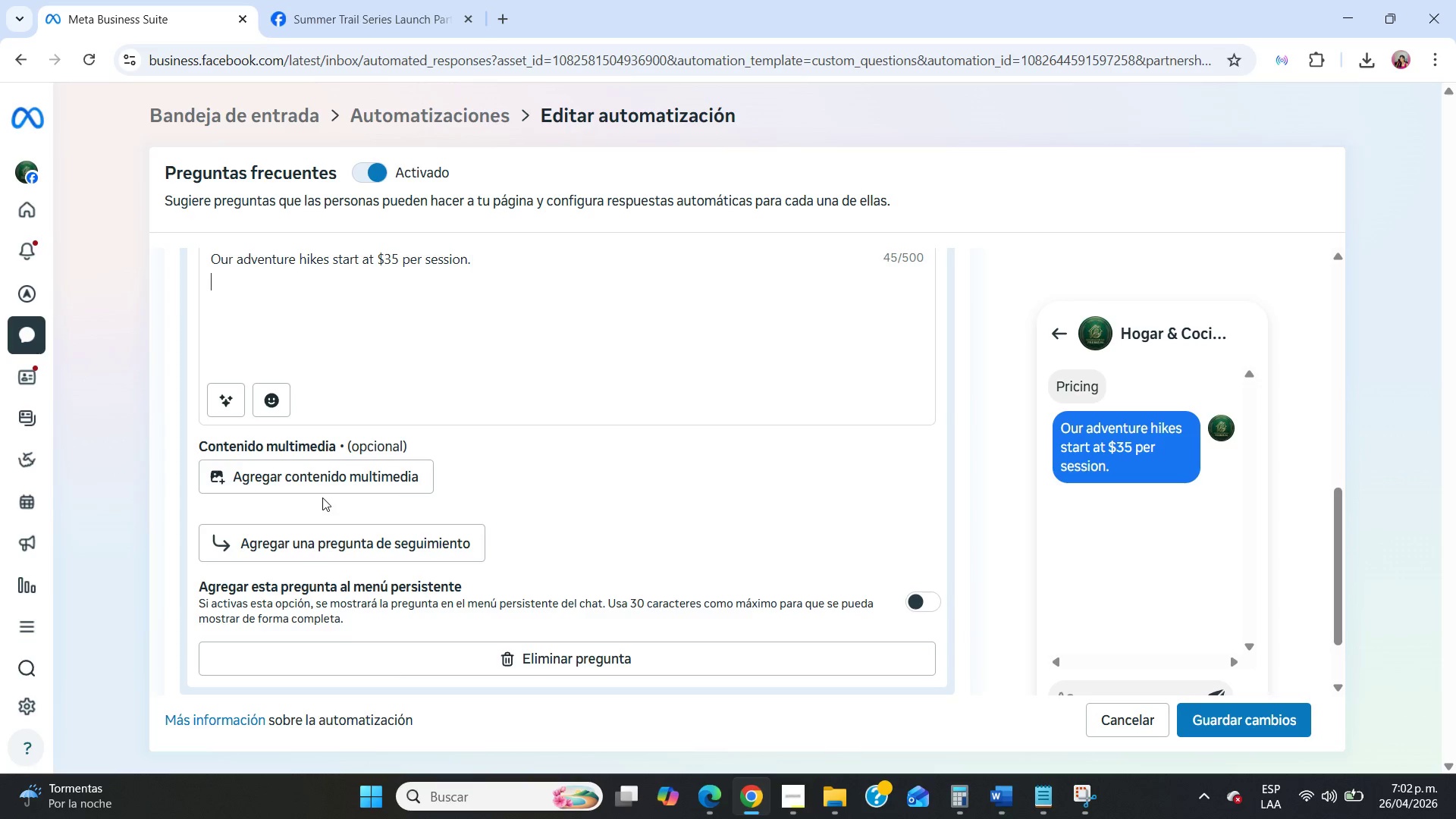 
key(Enter)
 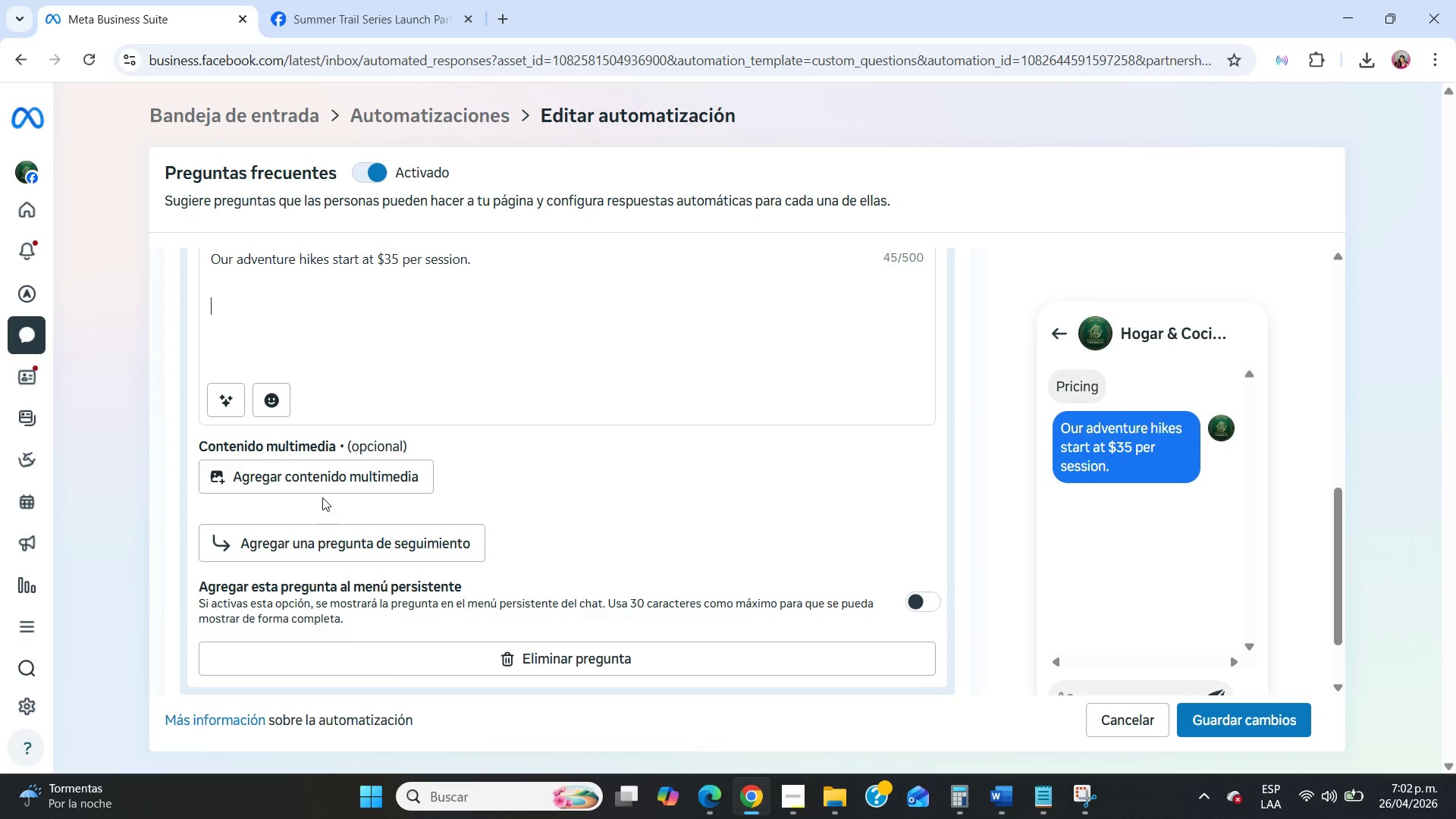 
key(Enter)
 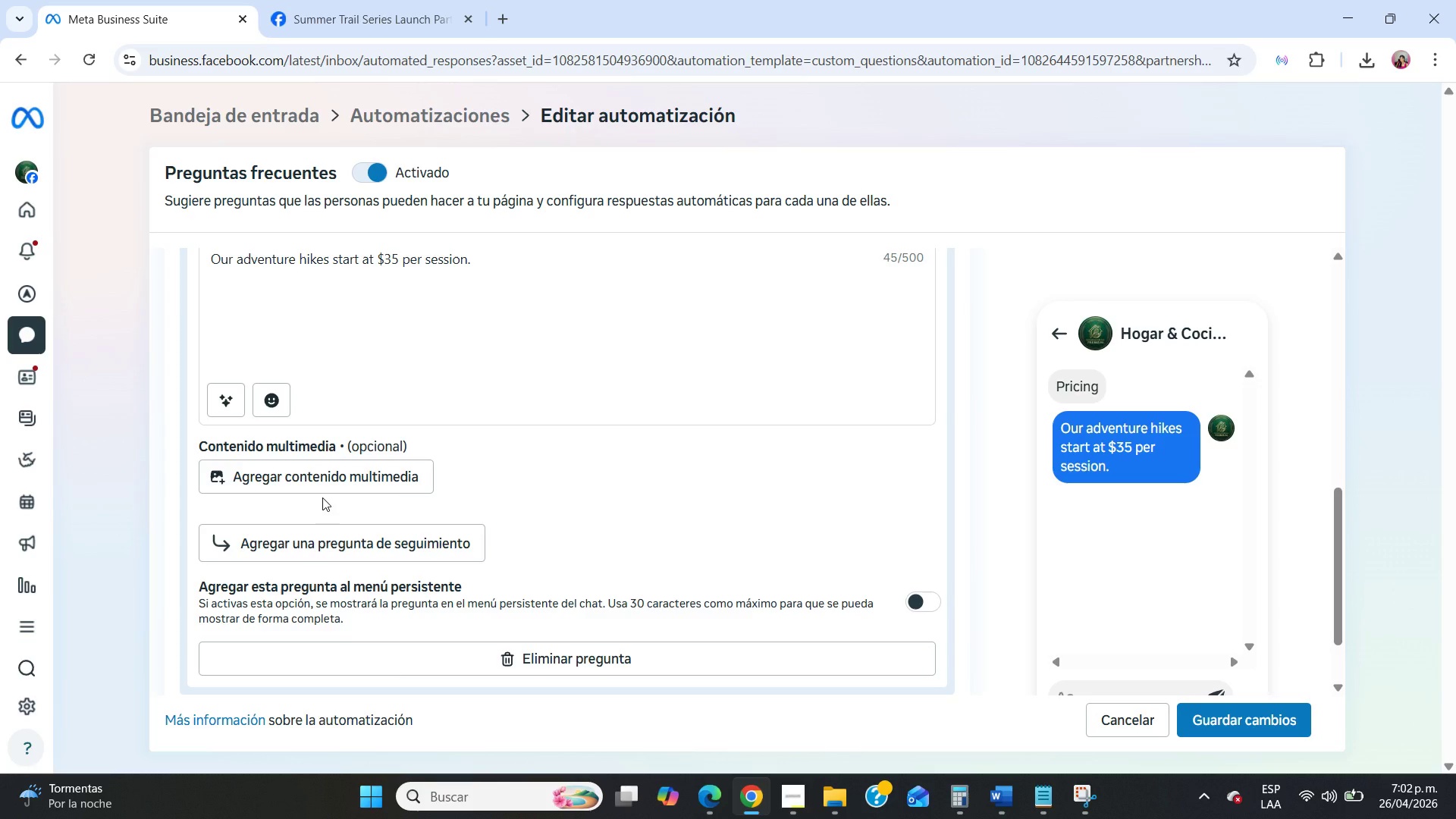 
key(CapsLock)
 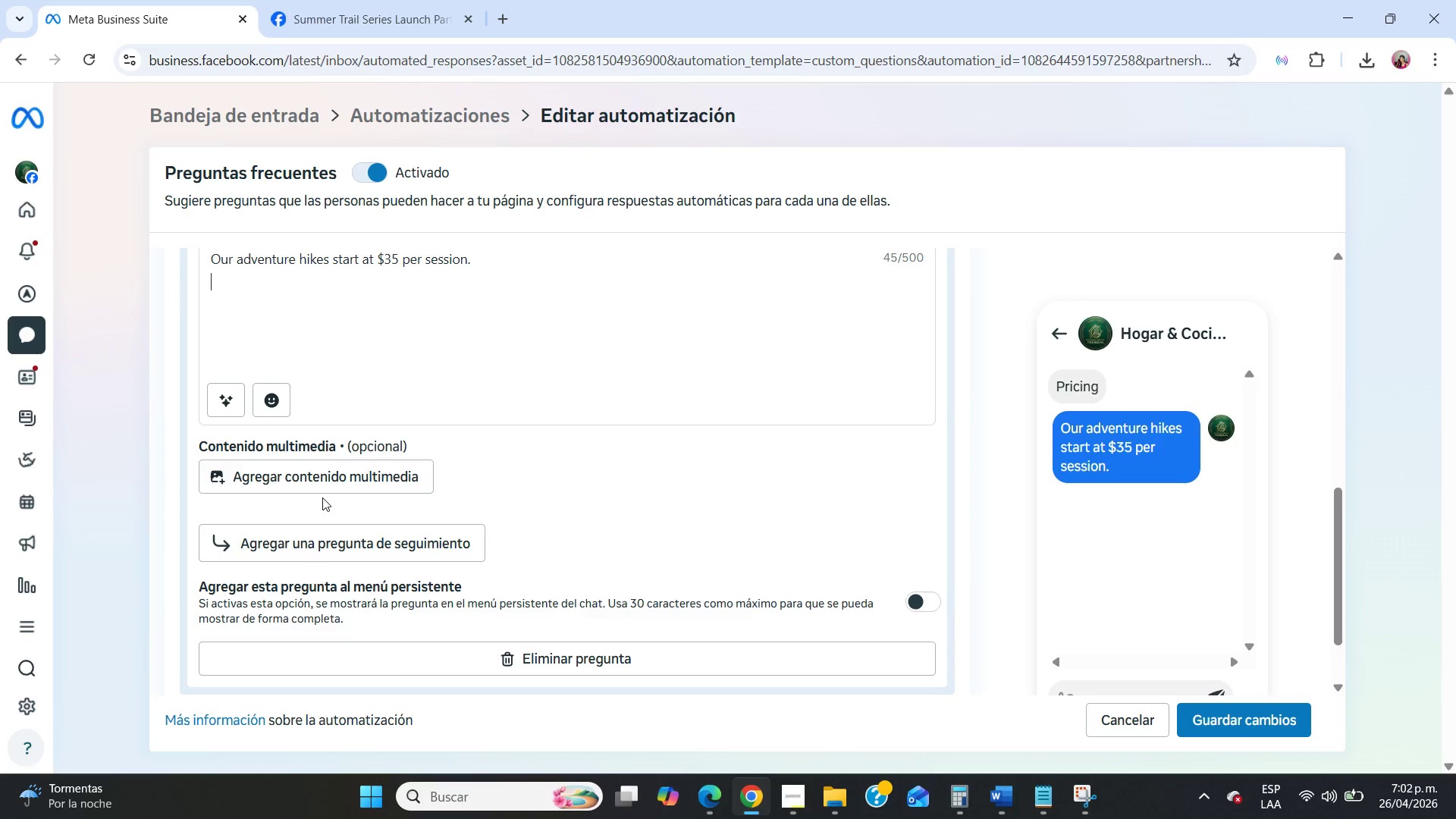 
key(Backspace)
 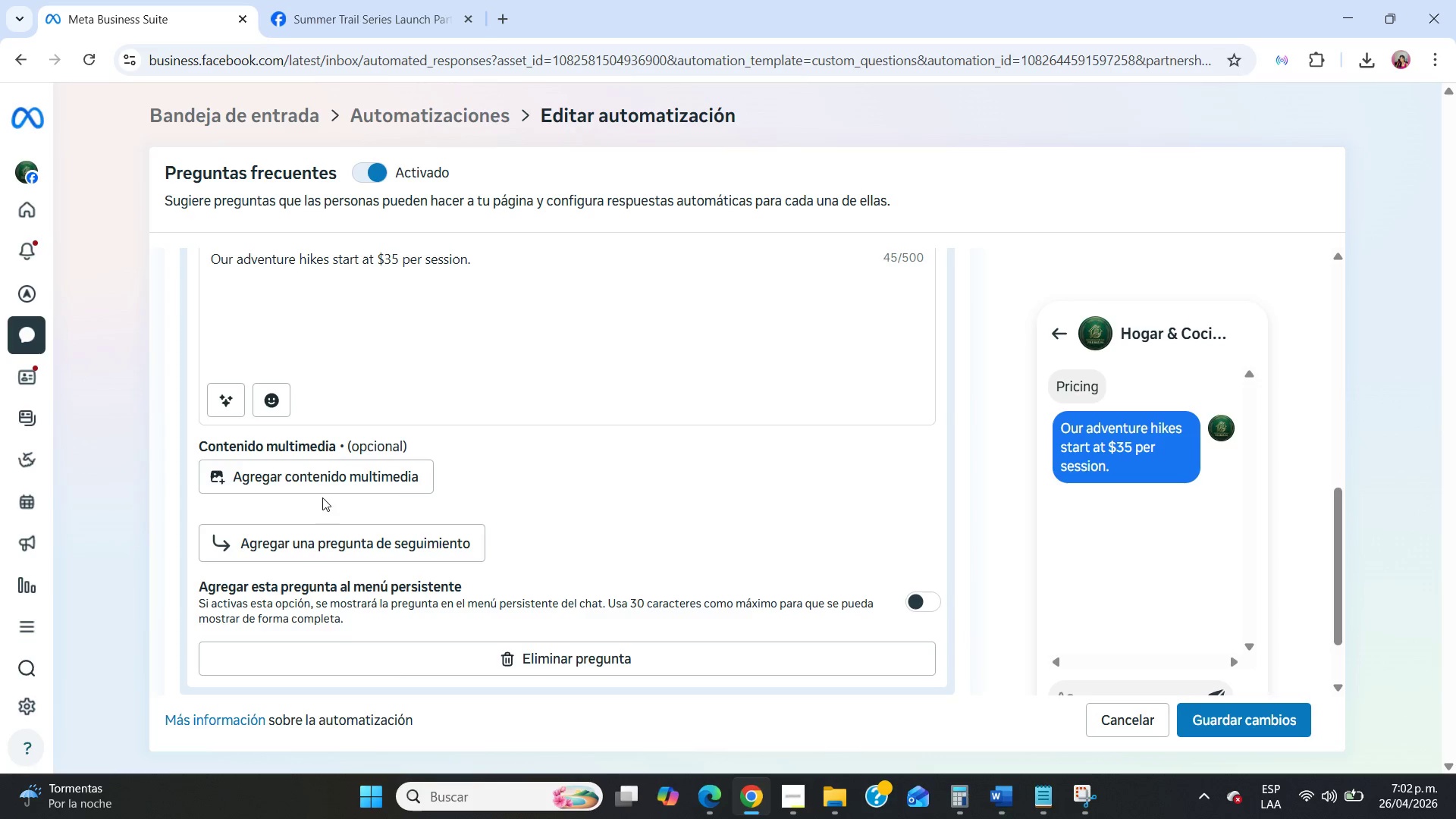 
key(Enter)
 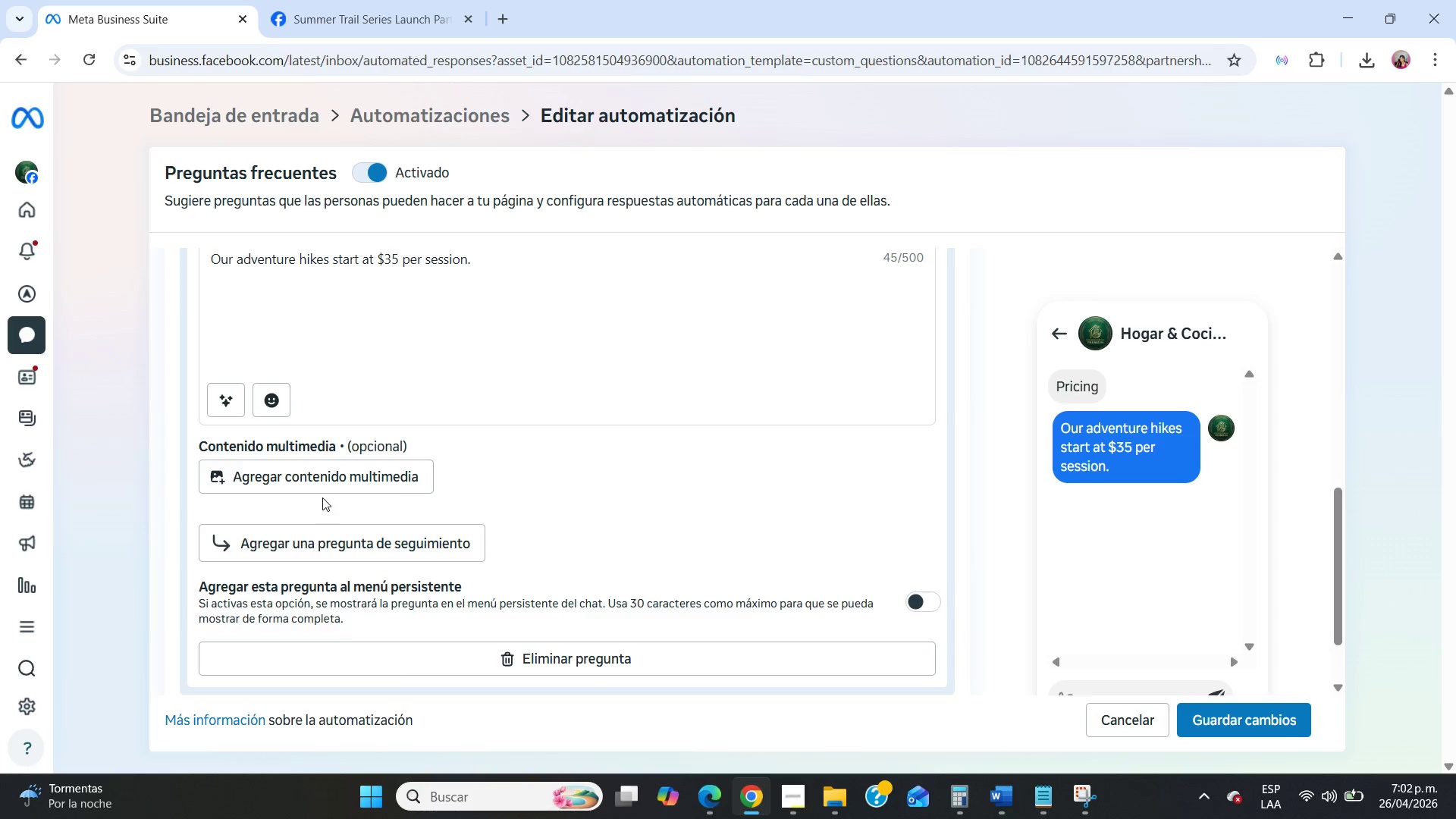 
type(We also offer wek)
key(Backspace)
type(ekly packages for active dogs who love regular outdoor adventure.s)
 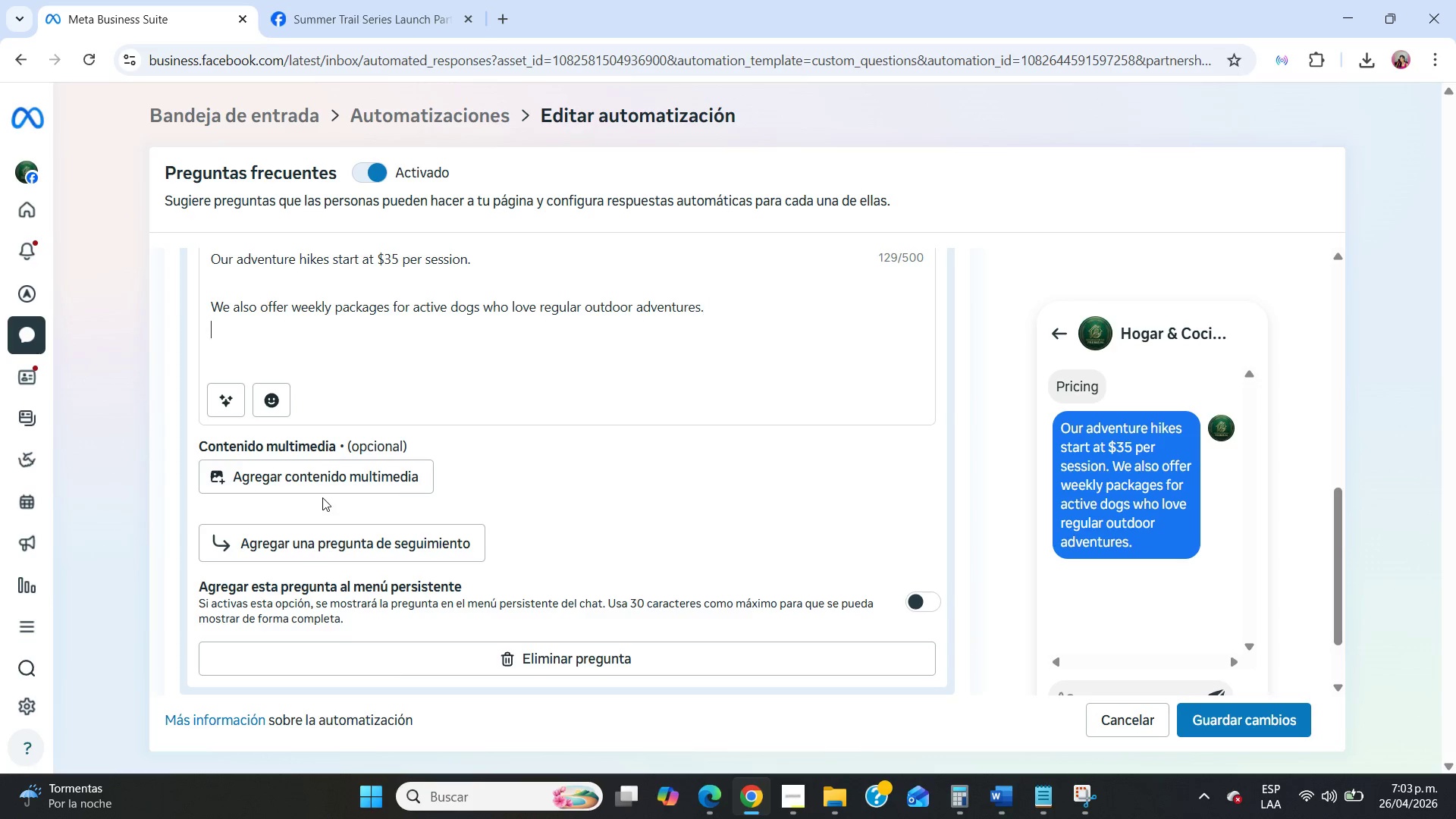 
key(Enter)
 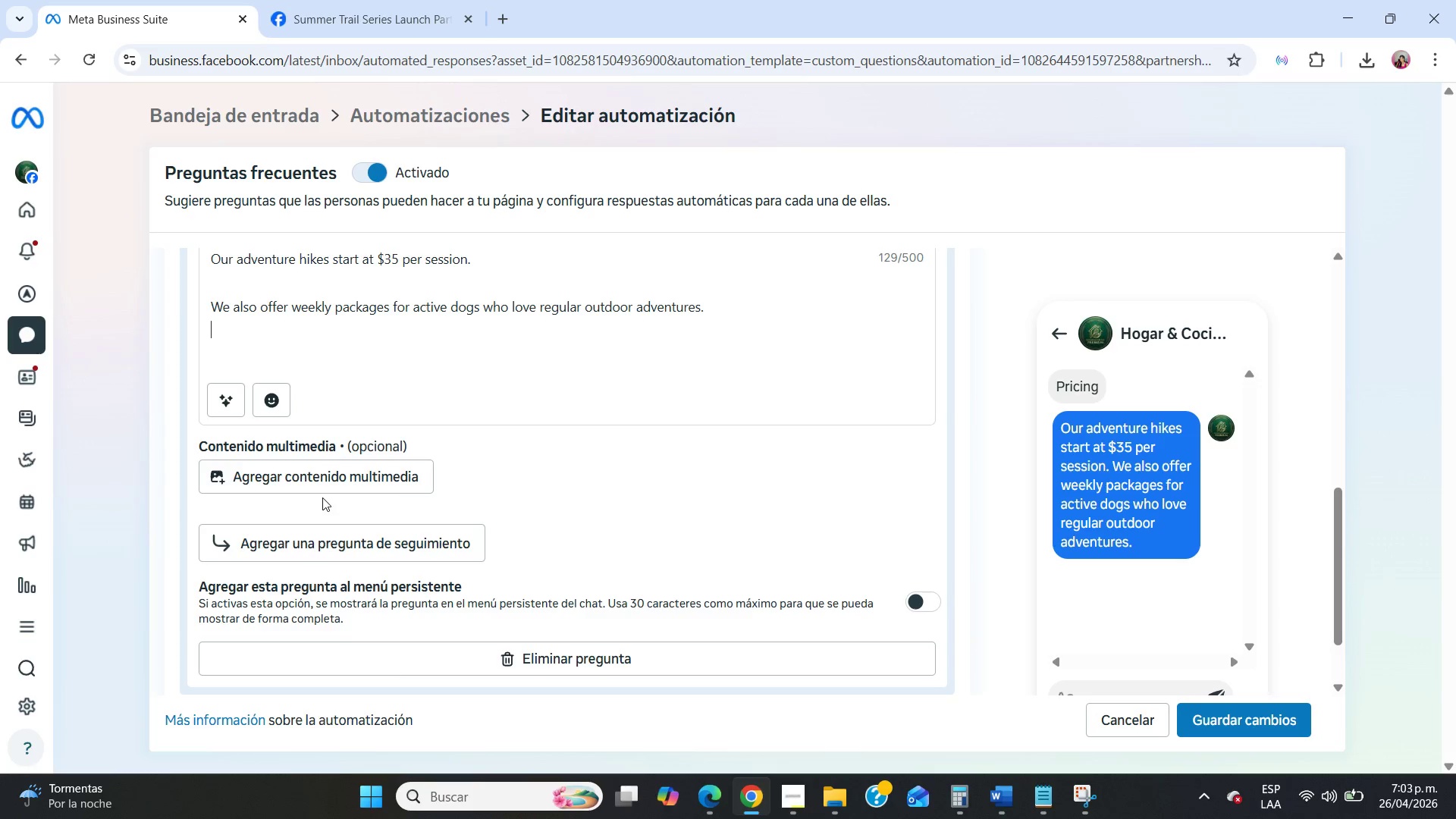 
key(Enter)
 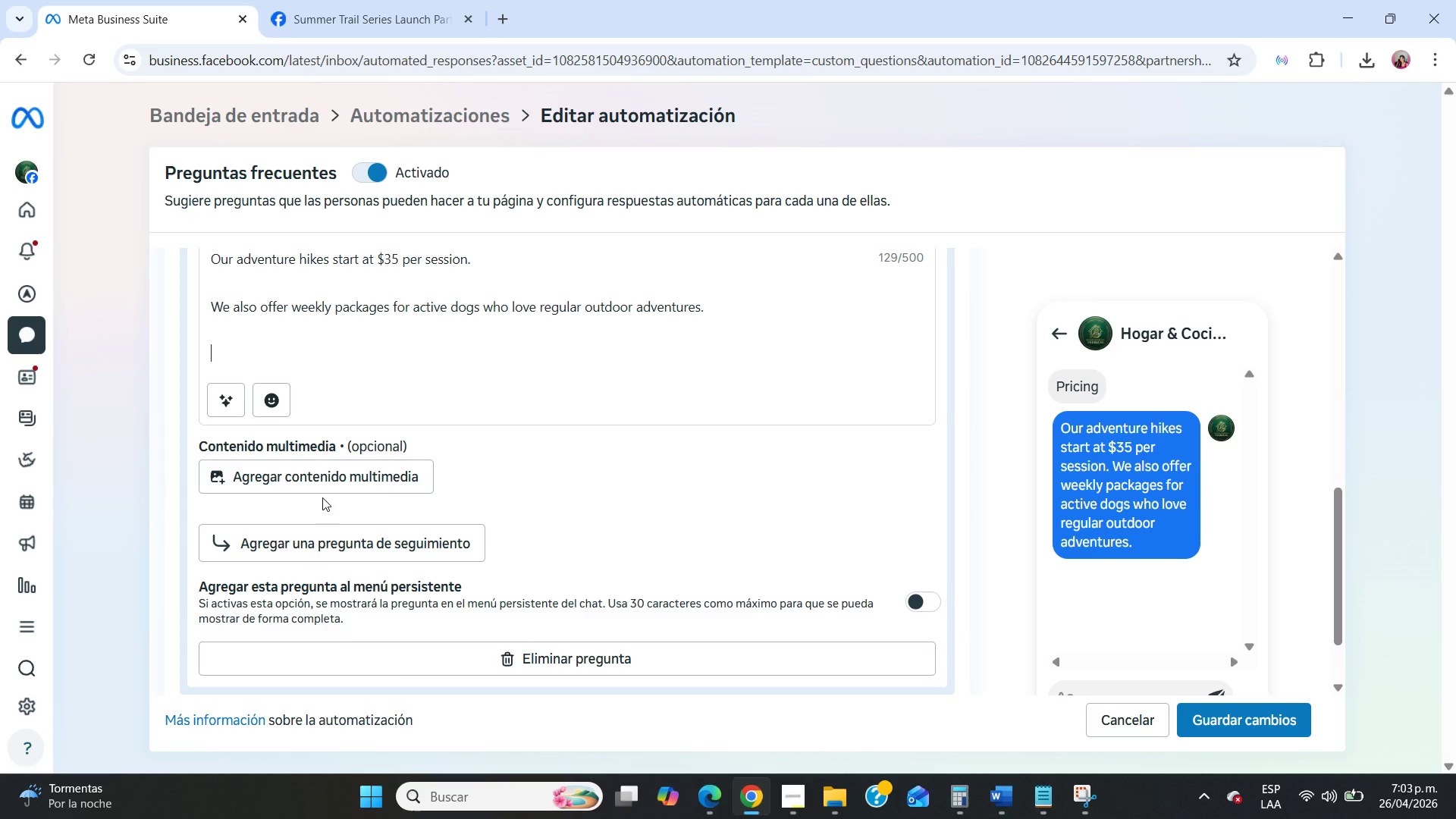 
type(You can book a discounted trial hike to ges started.)
 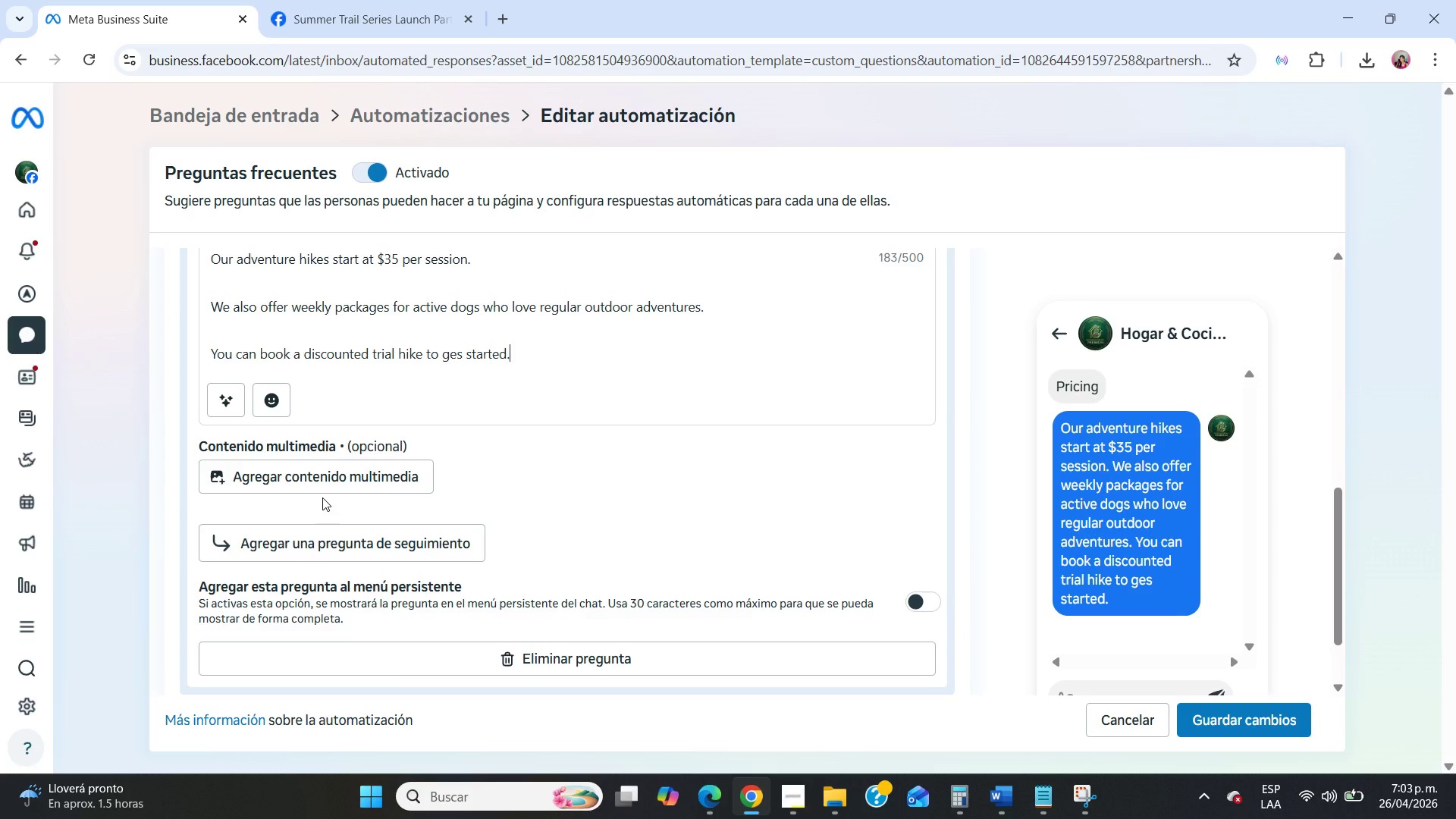 
scroll: coordinate [749, 559], scroll_direction: down, amount: 15.0
 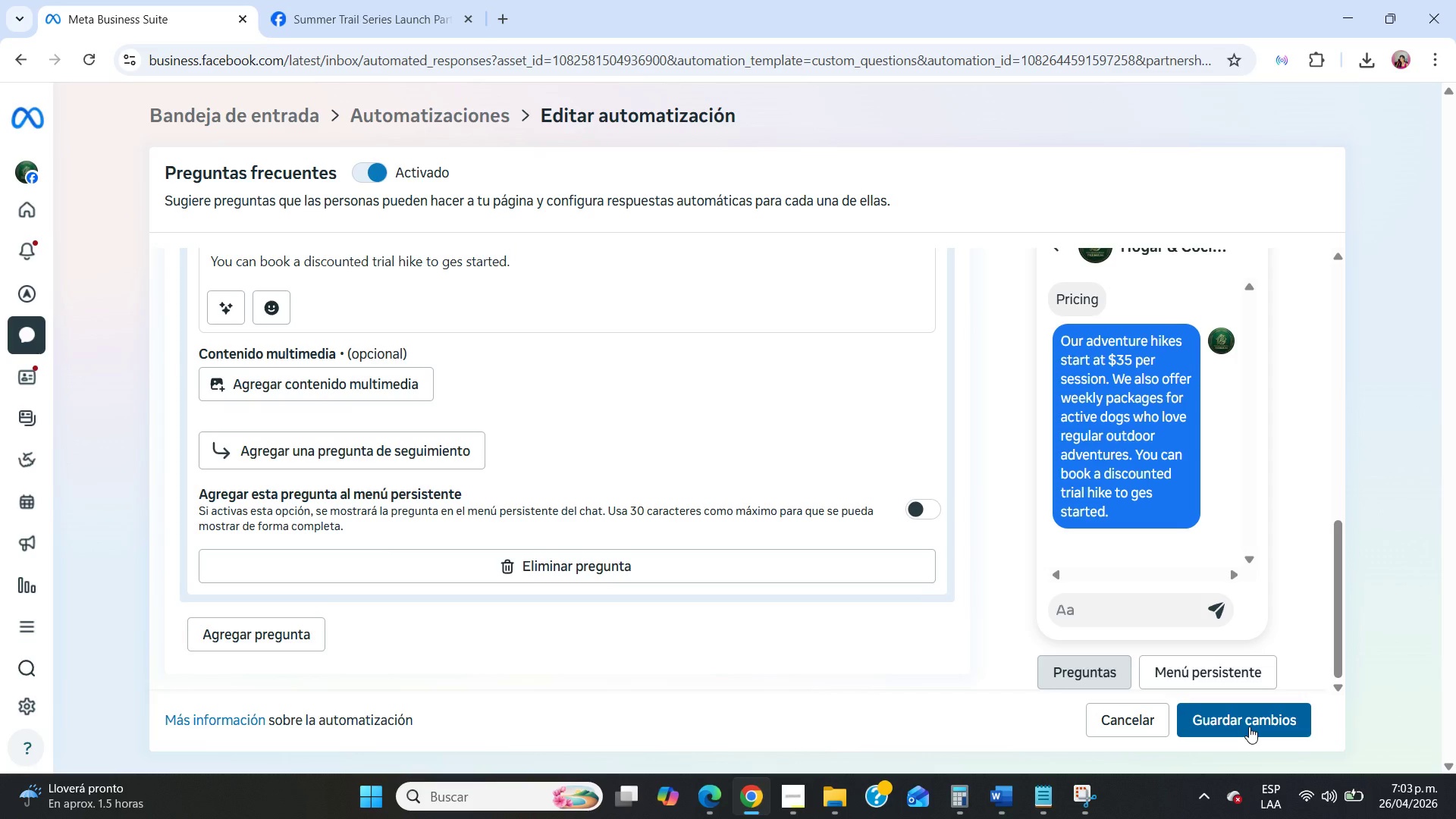 
left_click([1249, 726])
 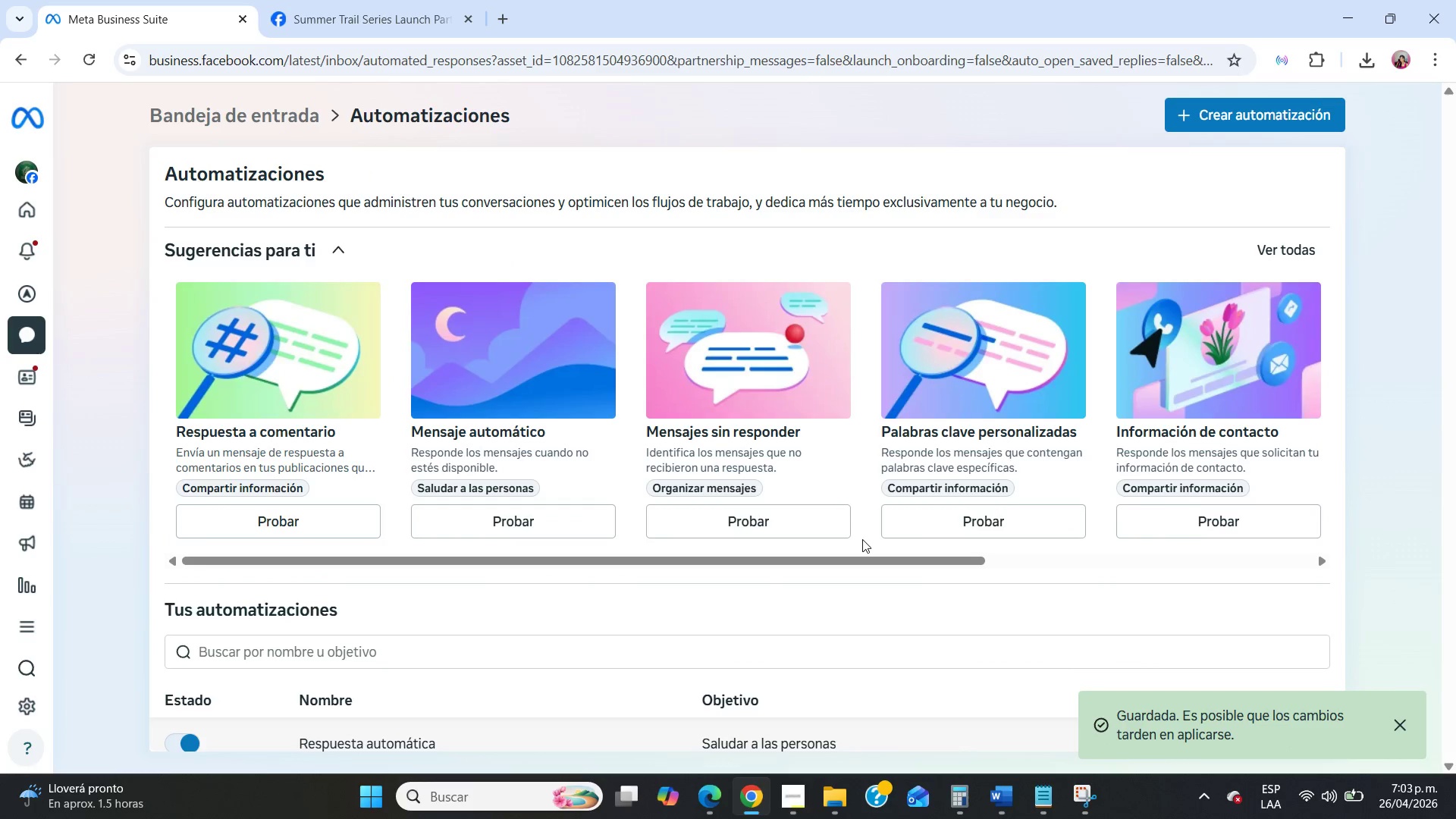 
scroll: coordinate [918, 578], scroll_direction: down, amount: 9.0
 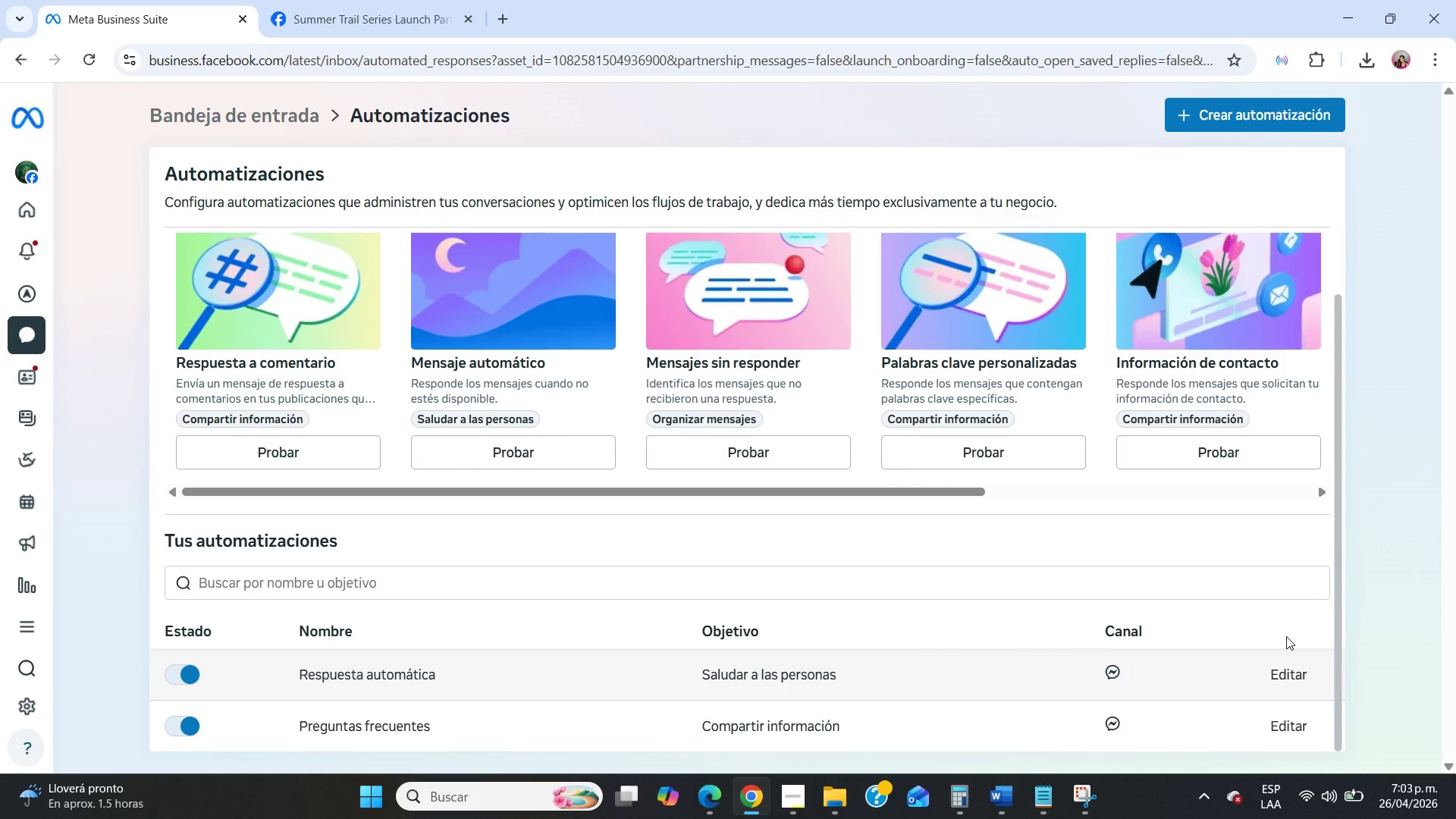 
wait(15.68)
 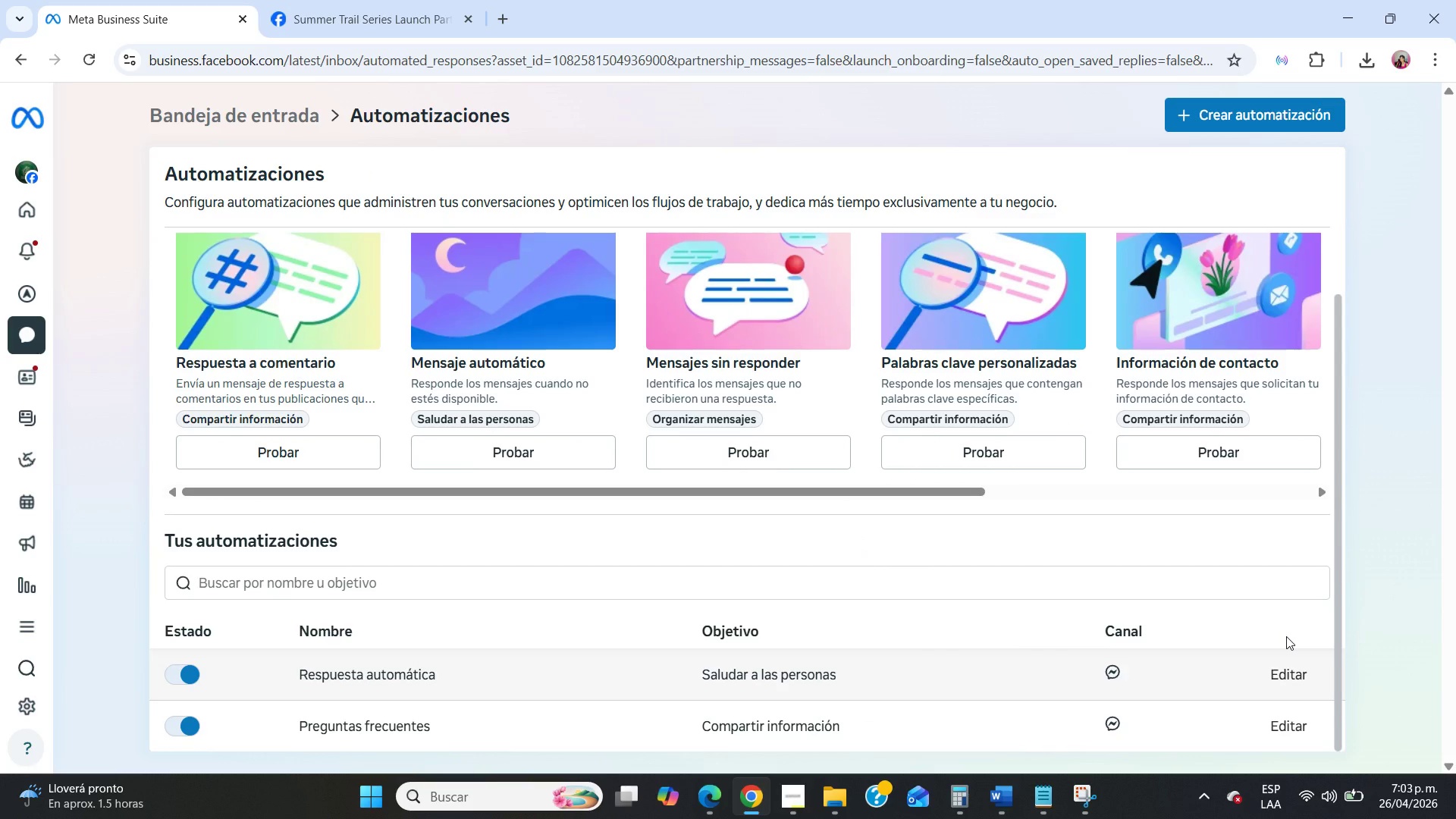 
scroll: coordinate [1286, 636], scroll_direction: down, amount: 2.0
 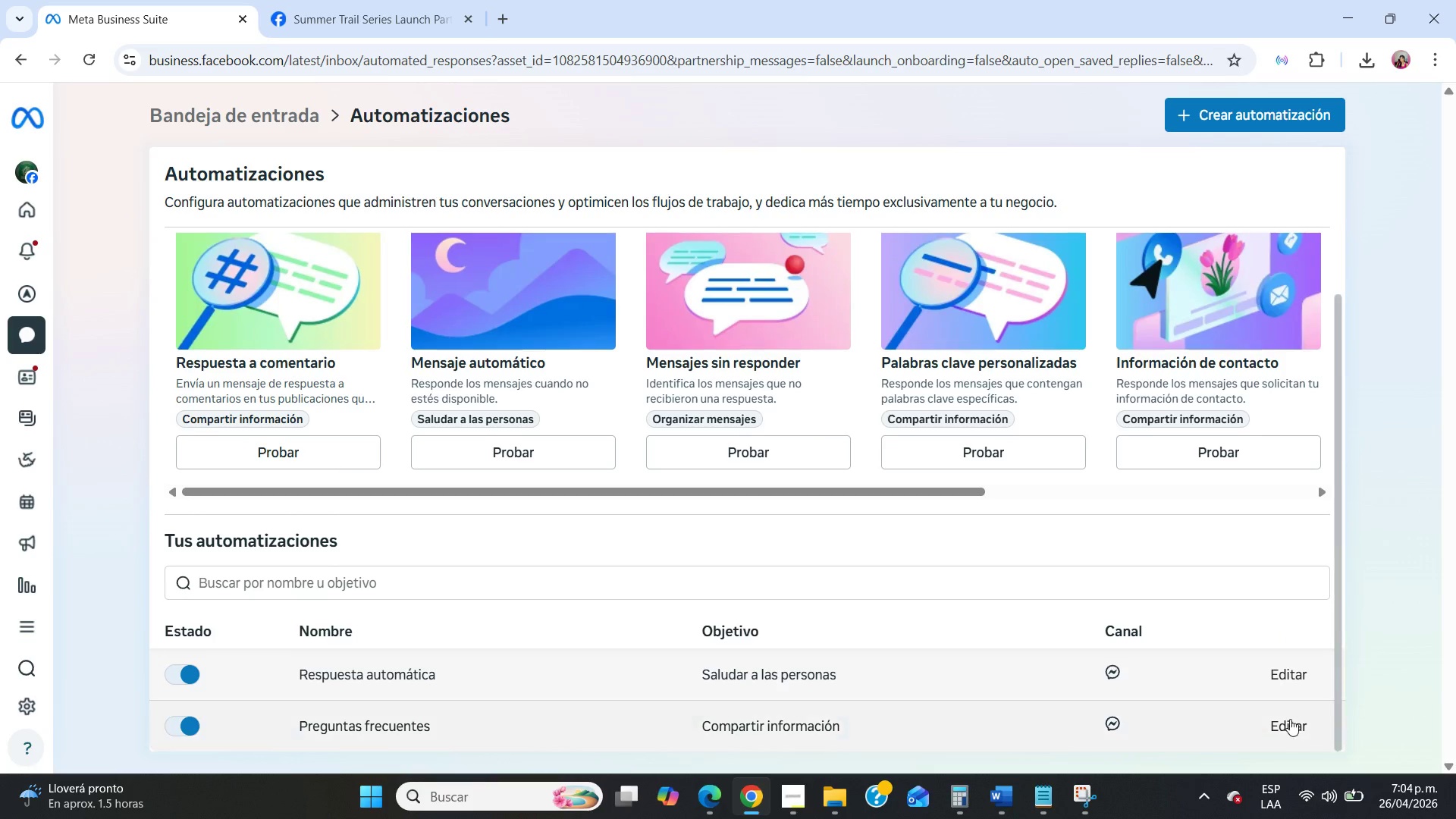 
left_click([1290, 718])
 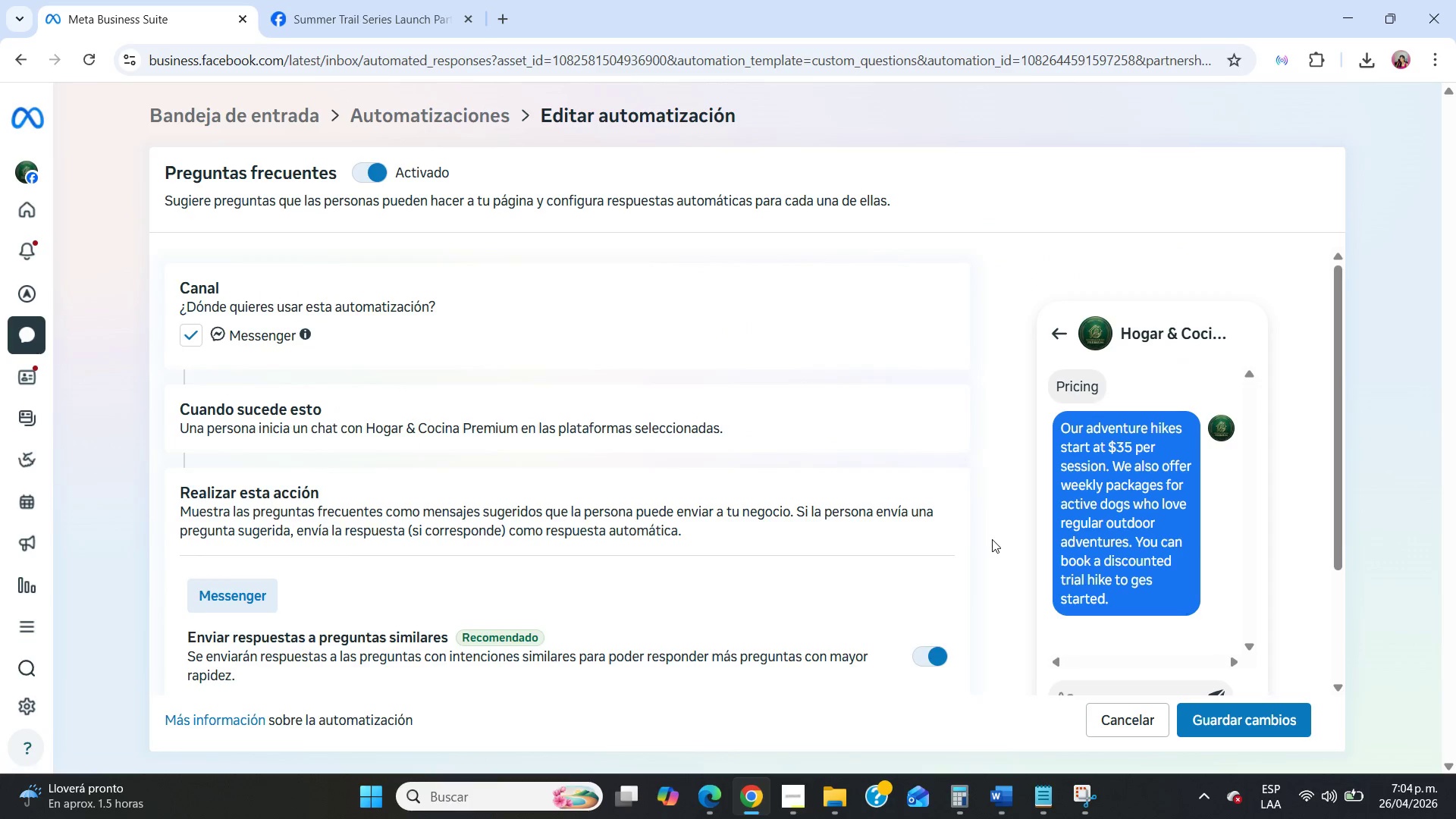 
scroll: coordinate [992, 538], scroll_direction: down, amount: 10.0
 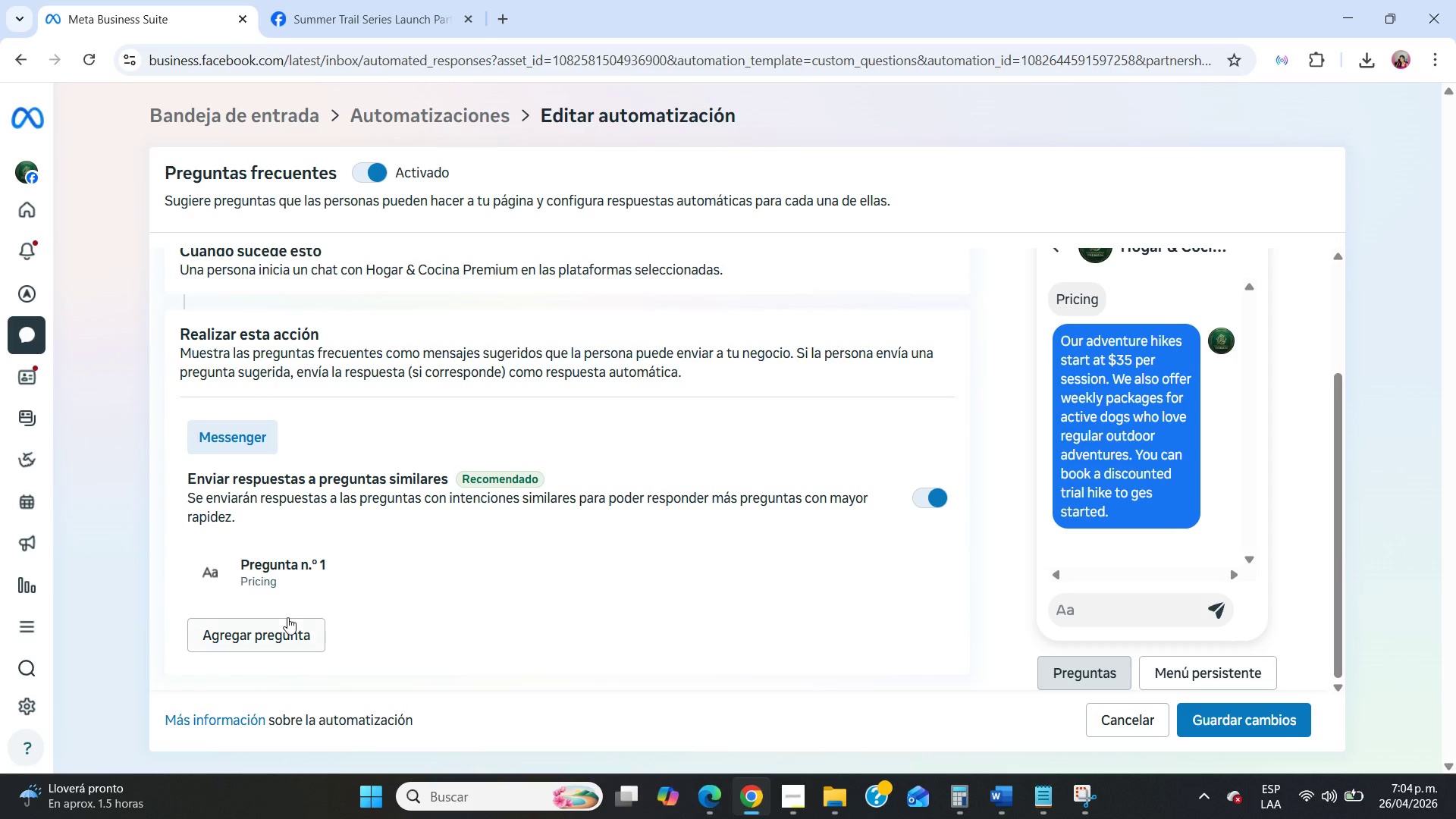 
left_click([278, 642])
 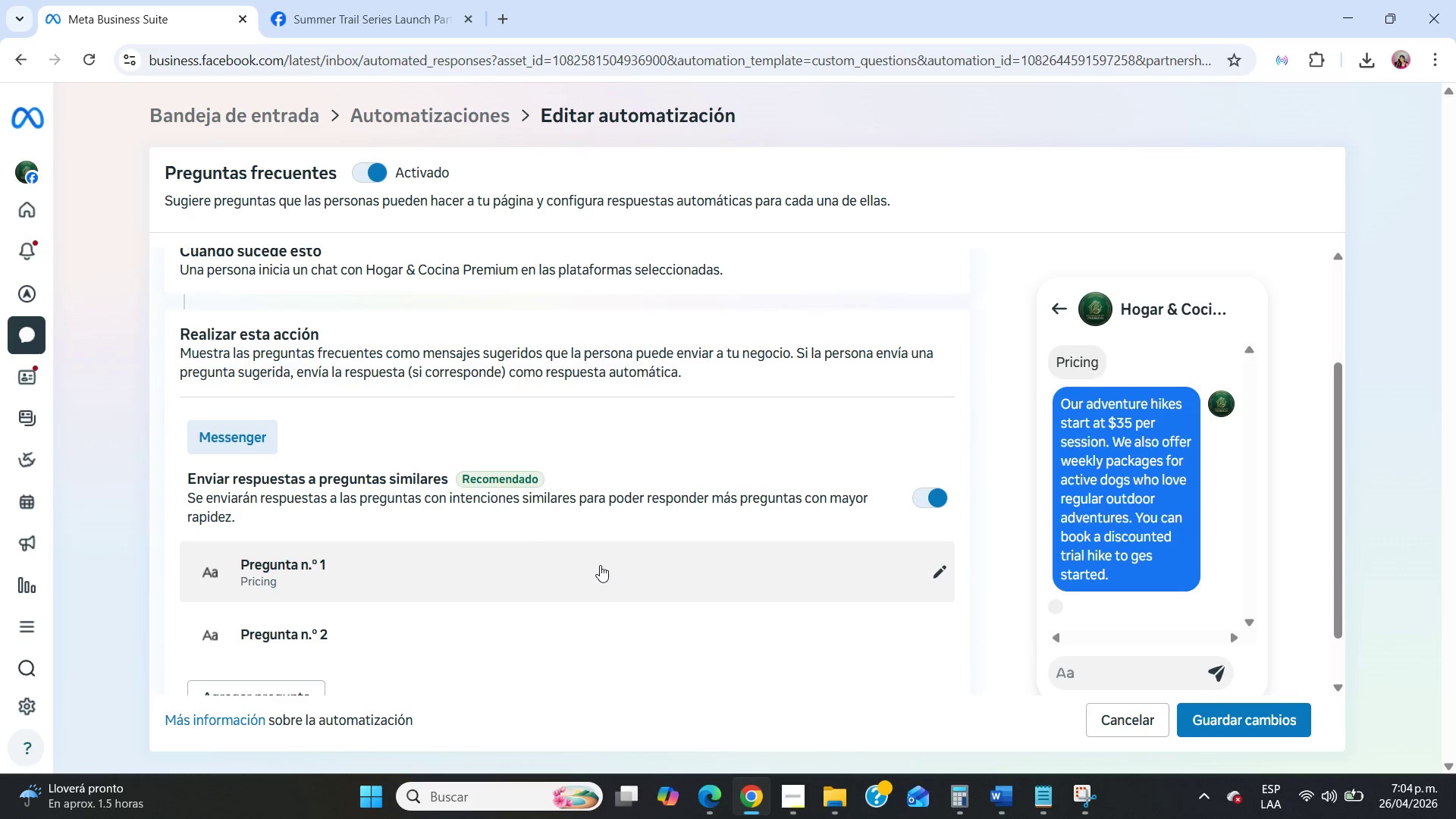 
scroll: coordinate [601, 565], scroll_direction: down, amount: 4.0
 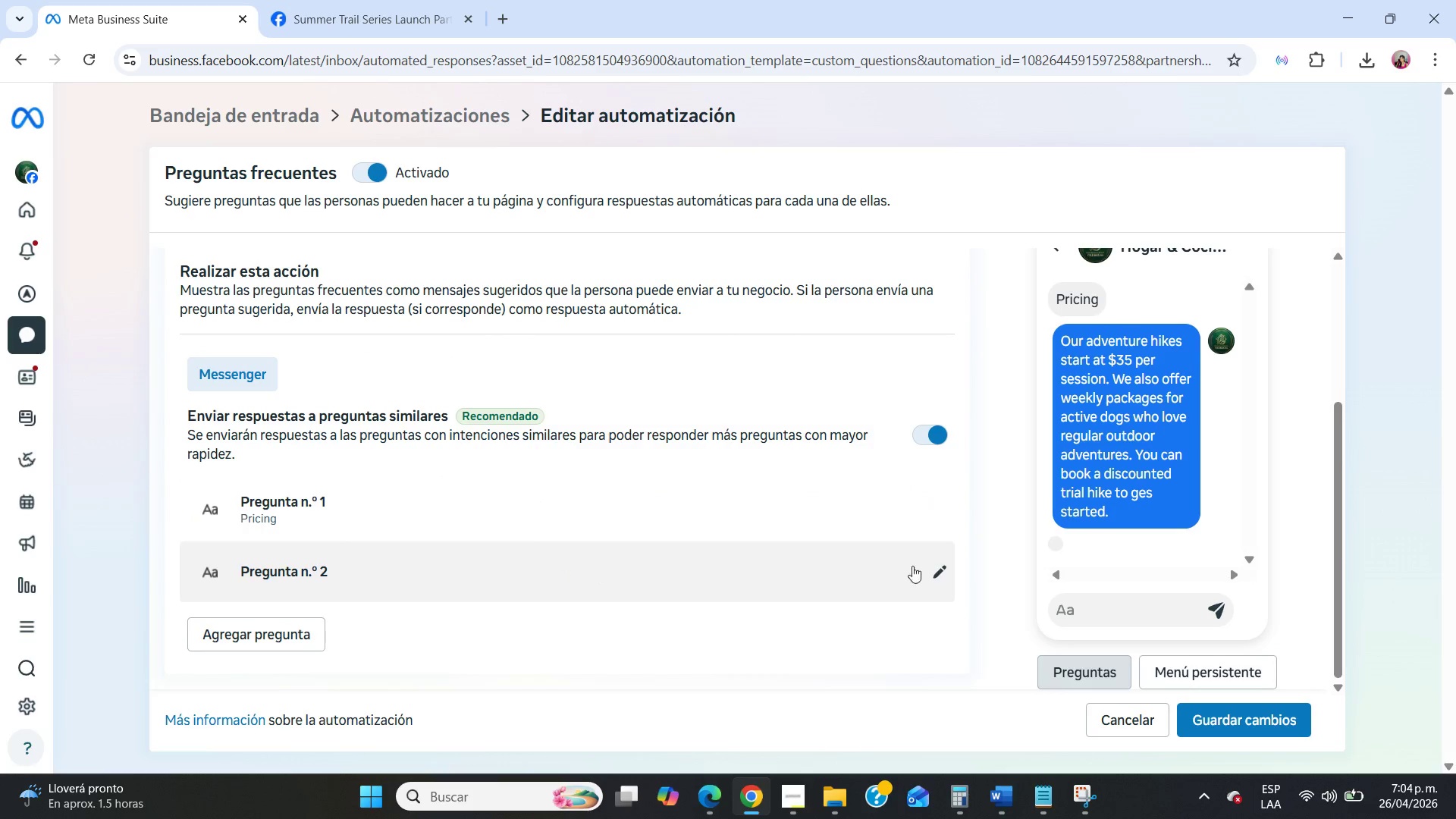 
left_click([930, 572])
 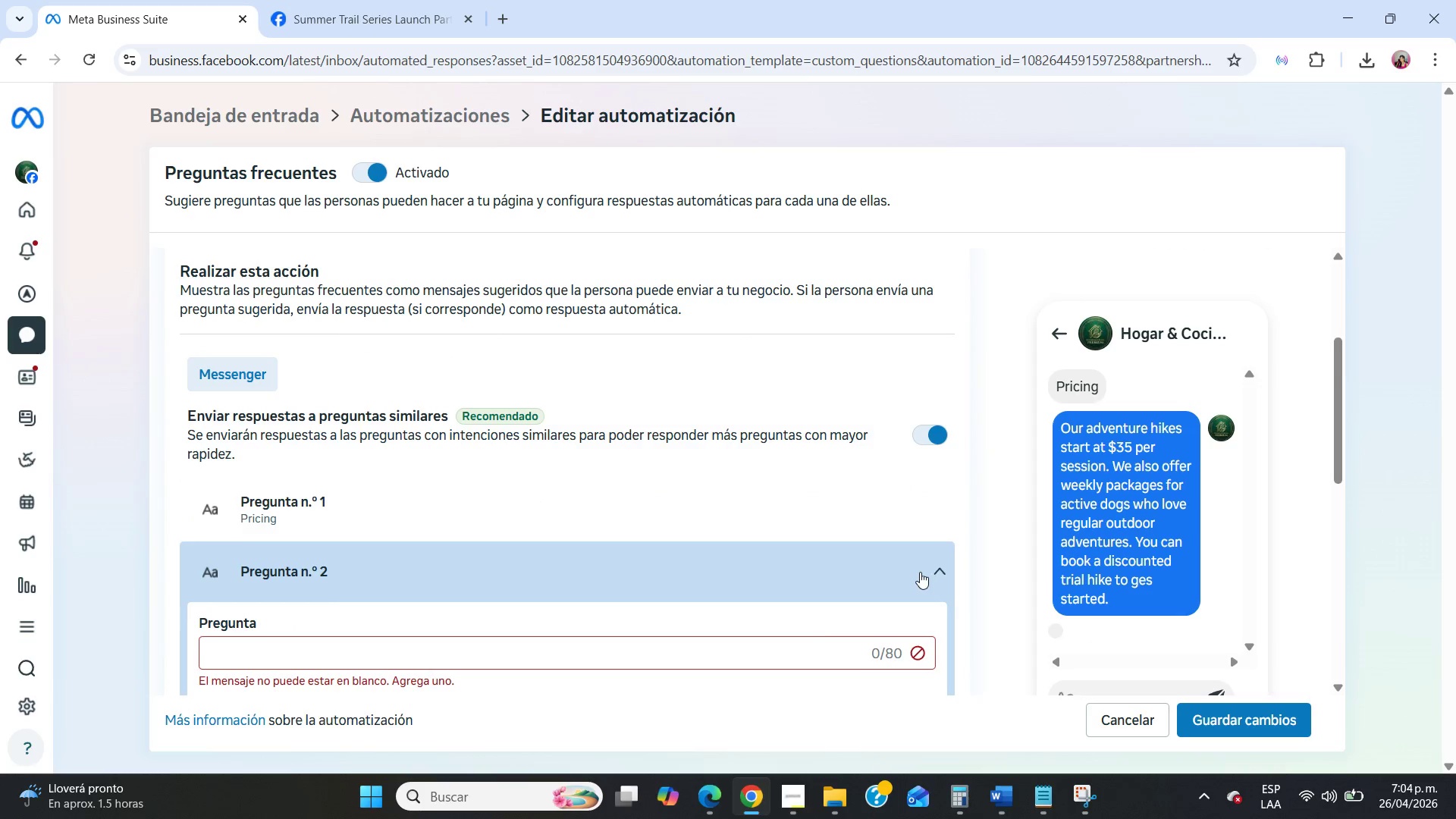 
scroll: coordinate [711, 583], scroll_direction: down, amount: 4.0
 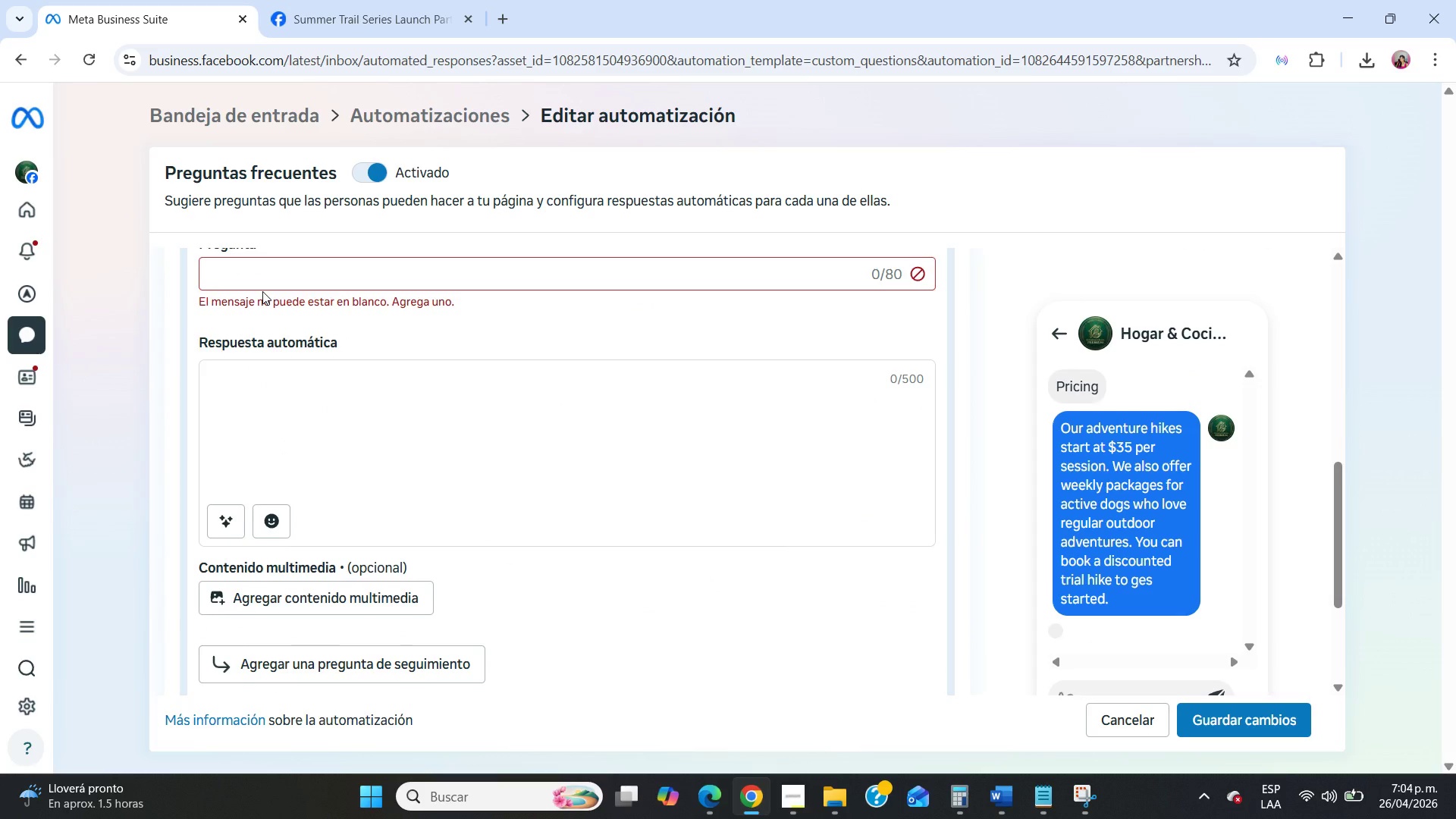 
wait(5.08)
 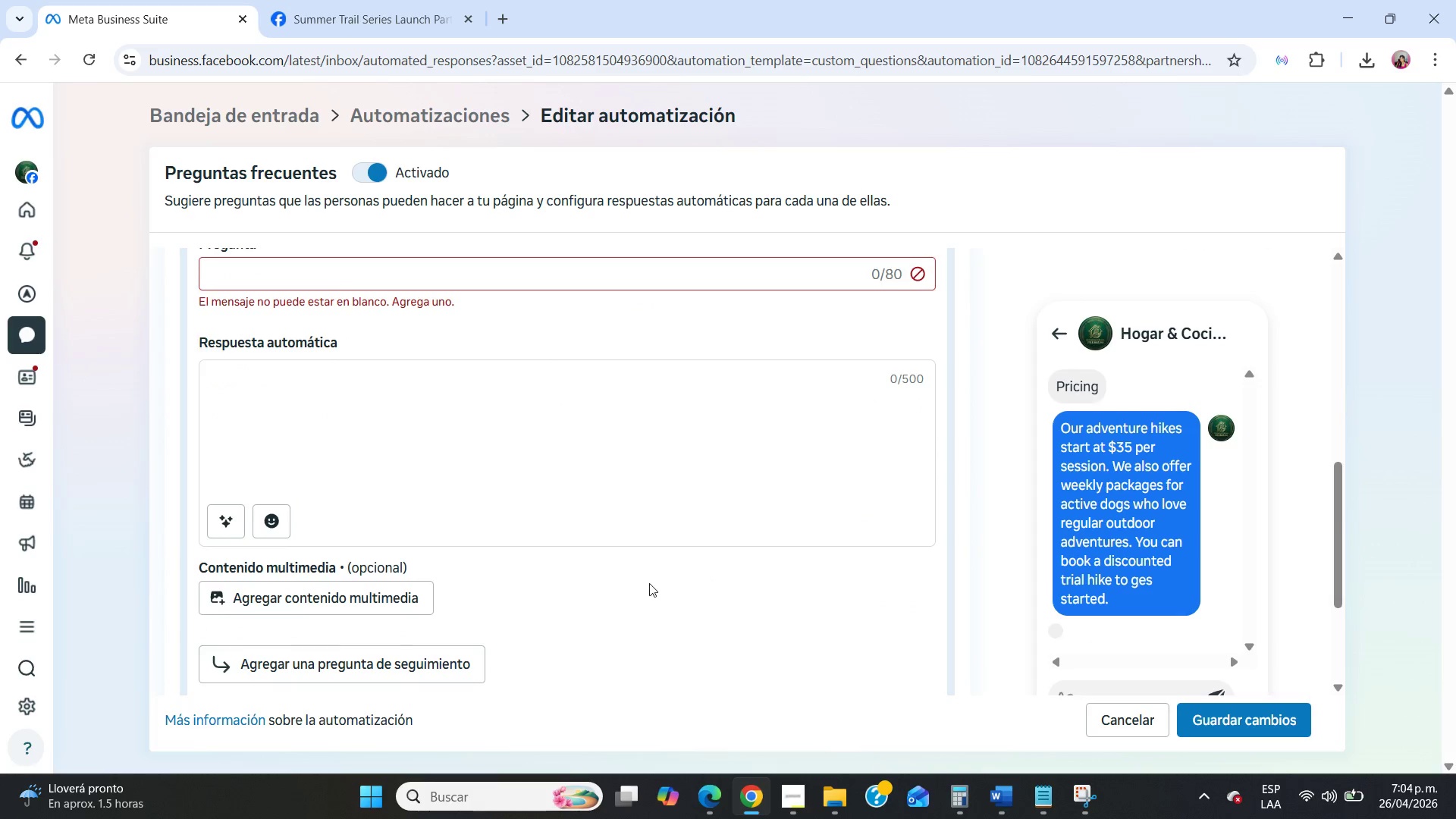 
left_click([280, 272])
 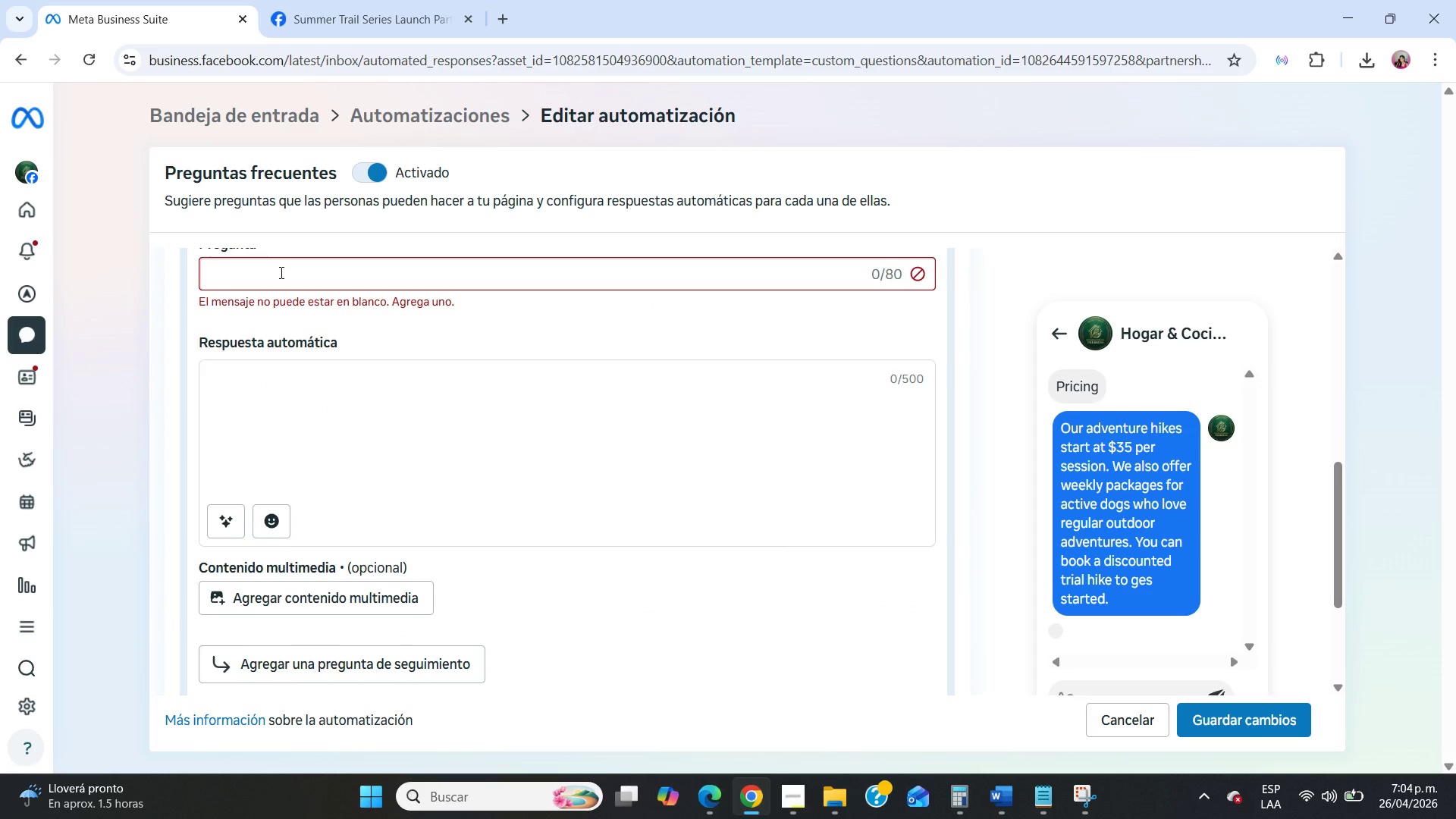 
type(Pickup zones)
 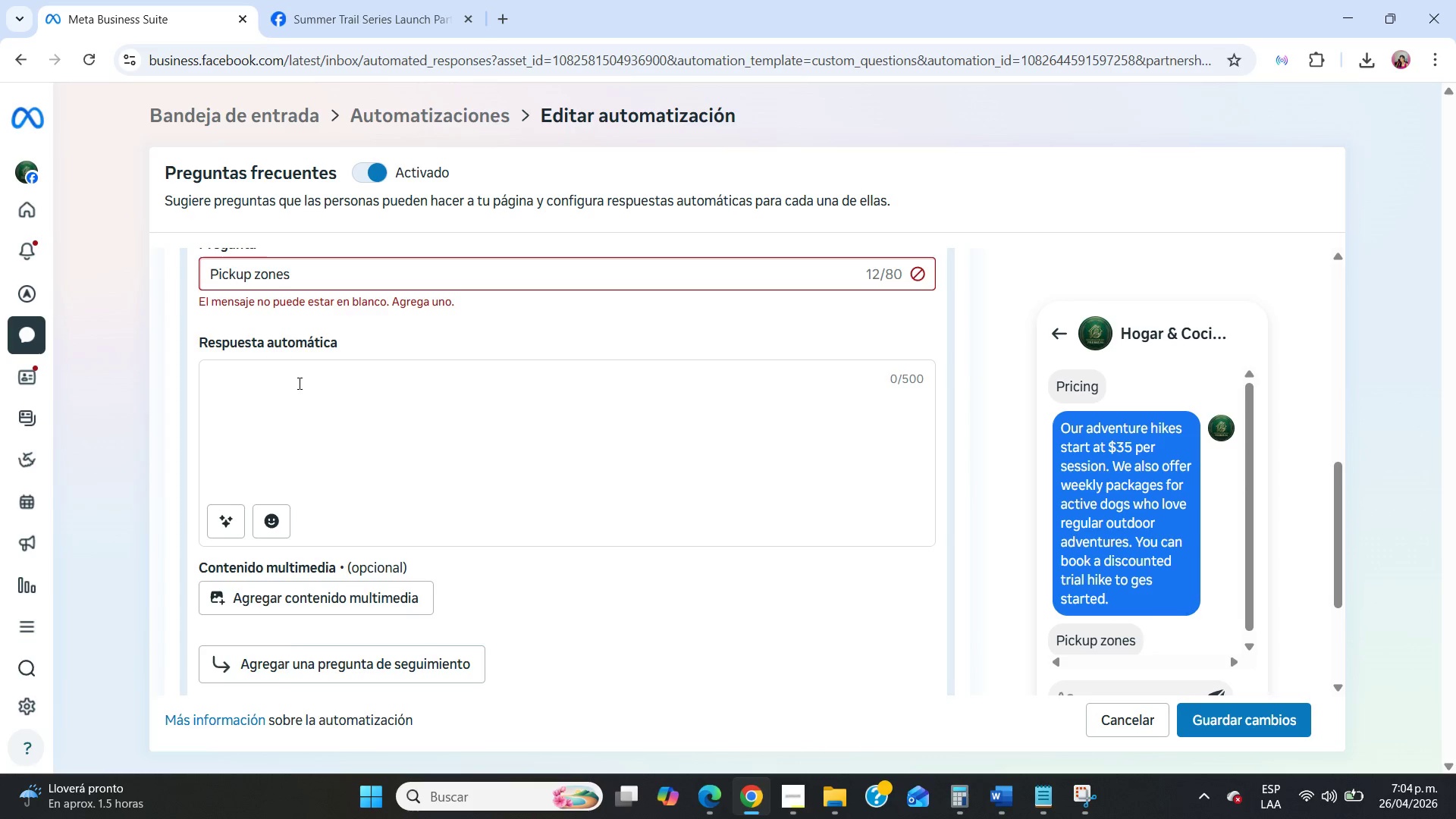 
left_click([300, 400])
 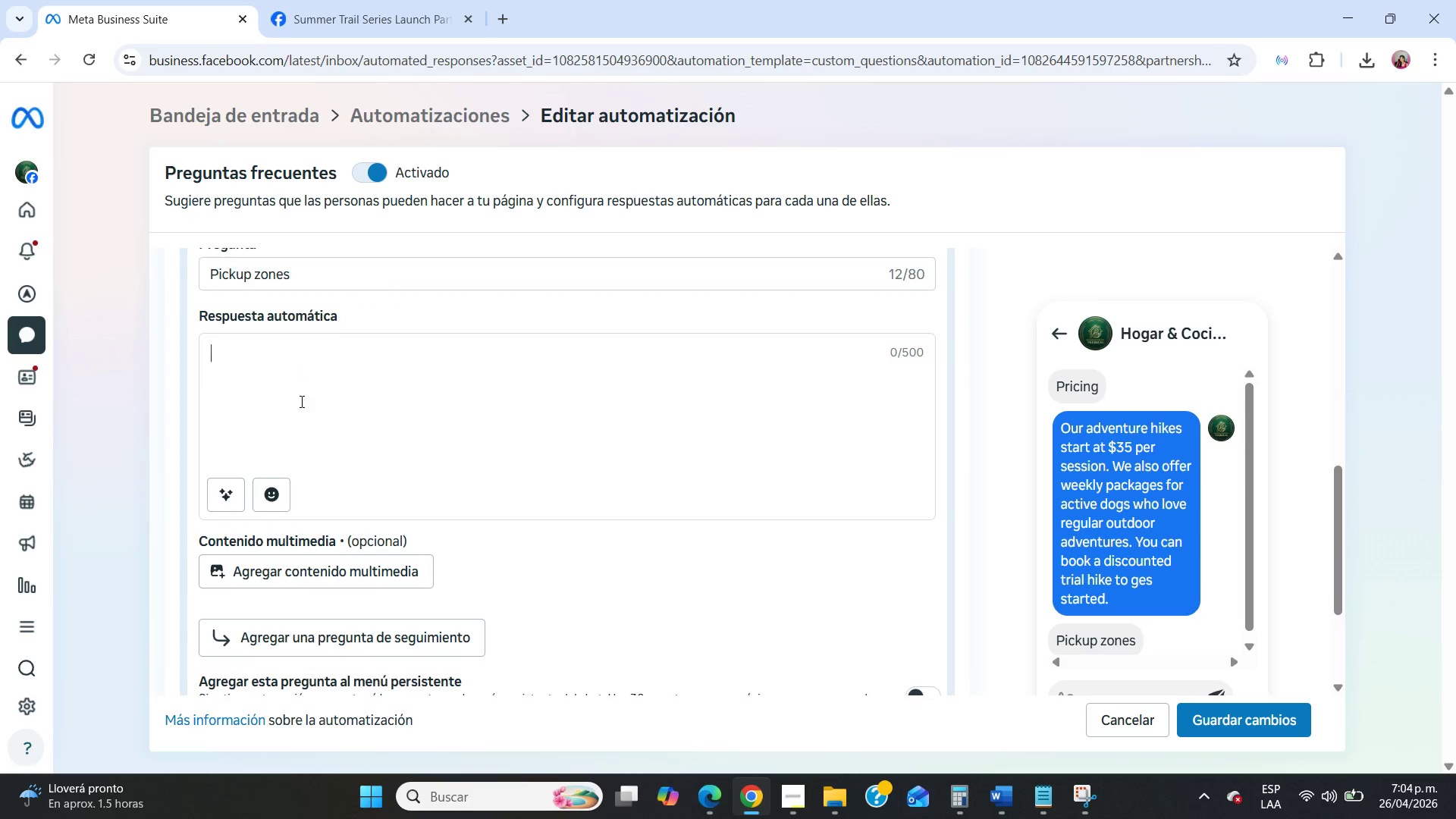 
type(We currently offer pickup services in selected areas.)
 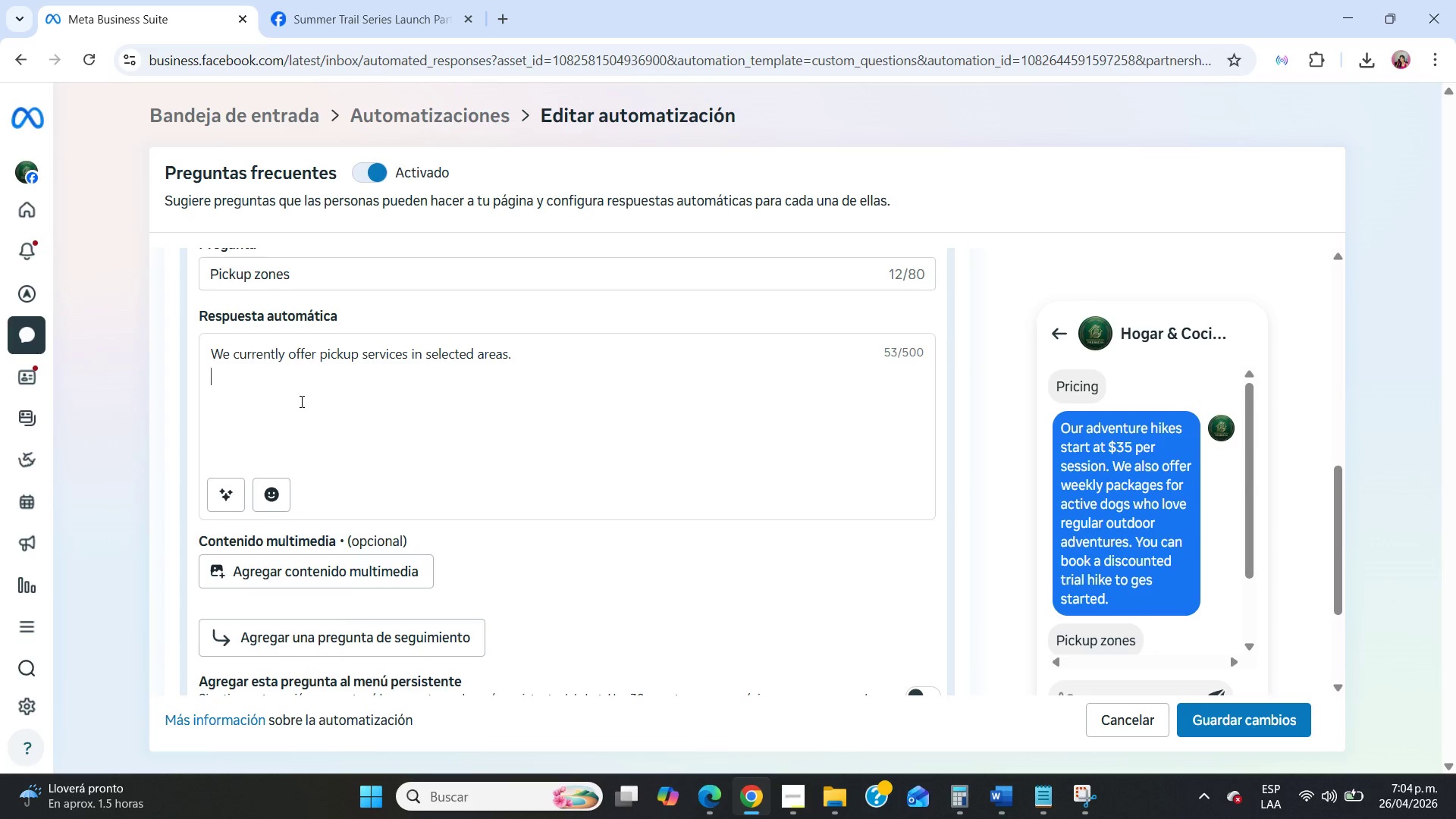 
key(Enter)
 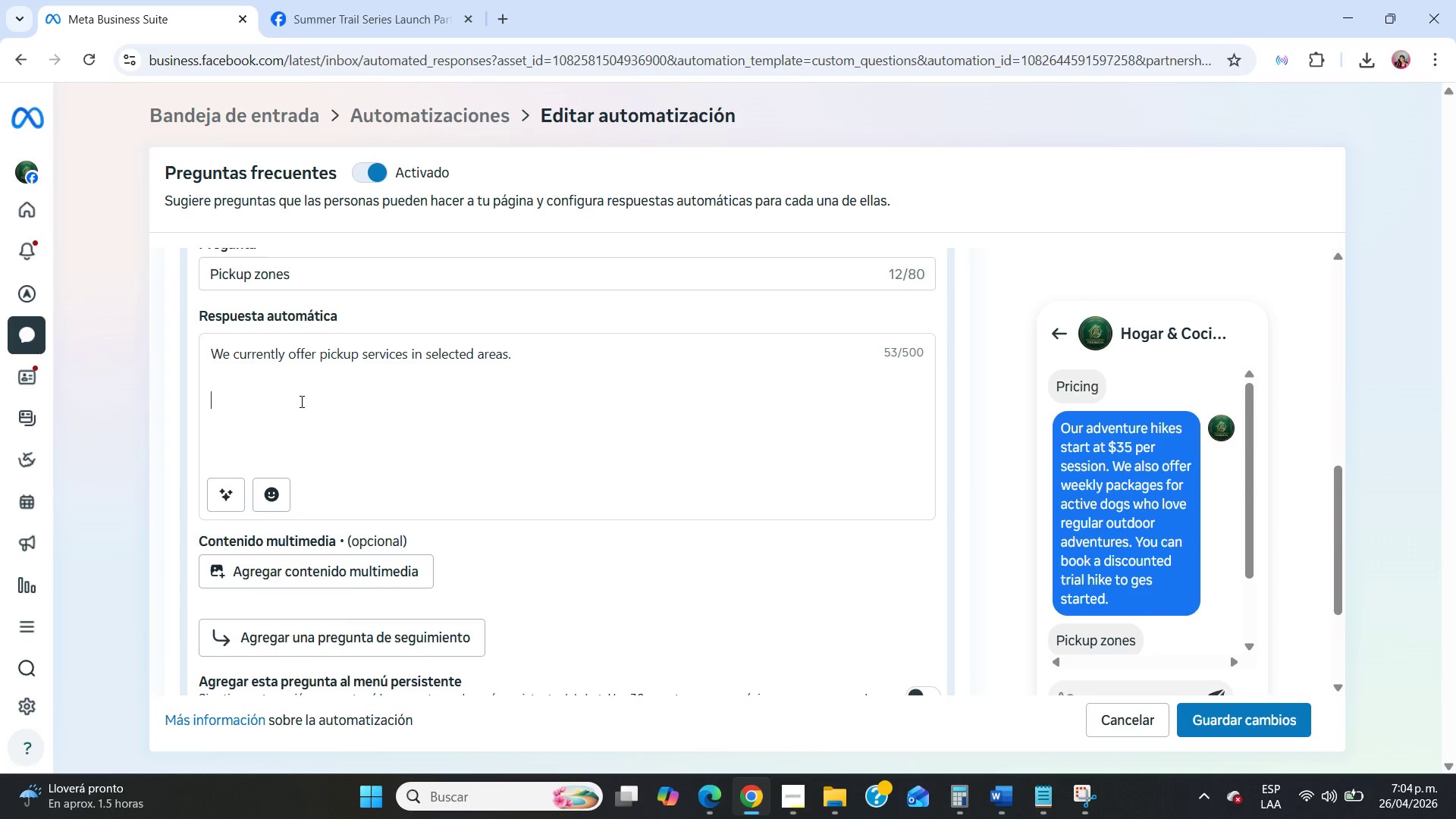 
key(Enter)
 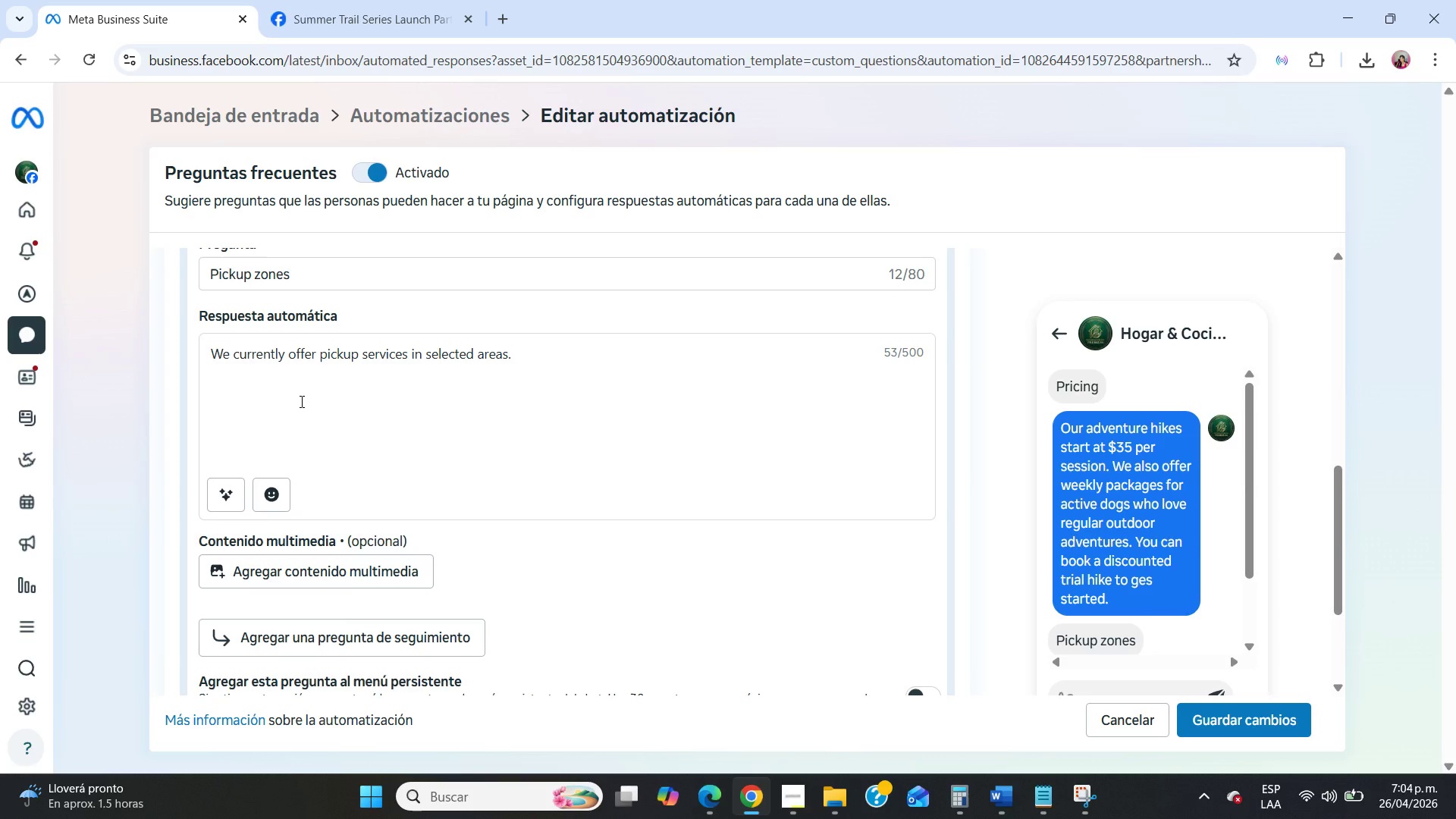 
type(Send us your zip code and we will confirm if we can pick up your dog)
 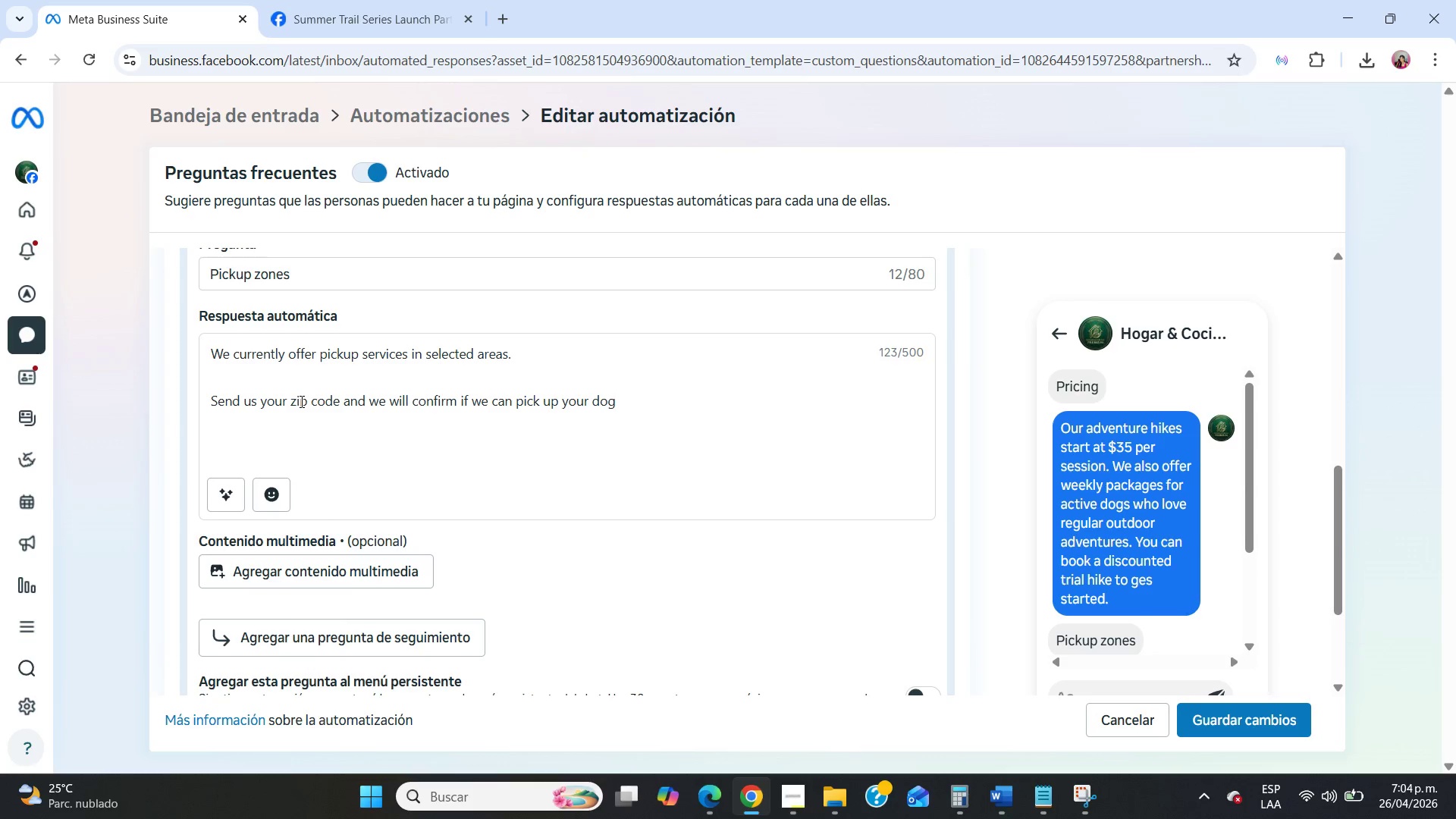 
key(Period)
 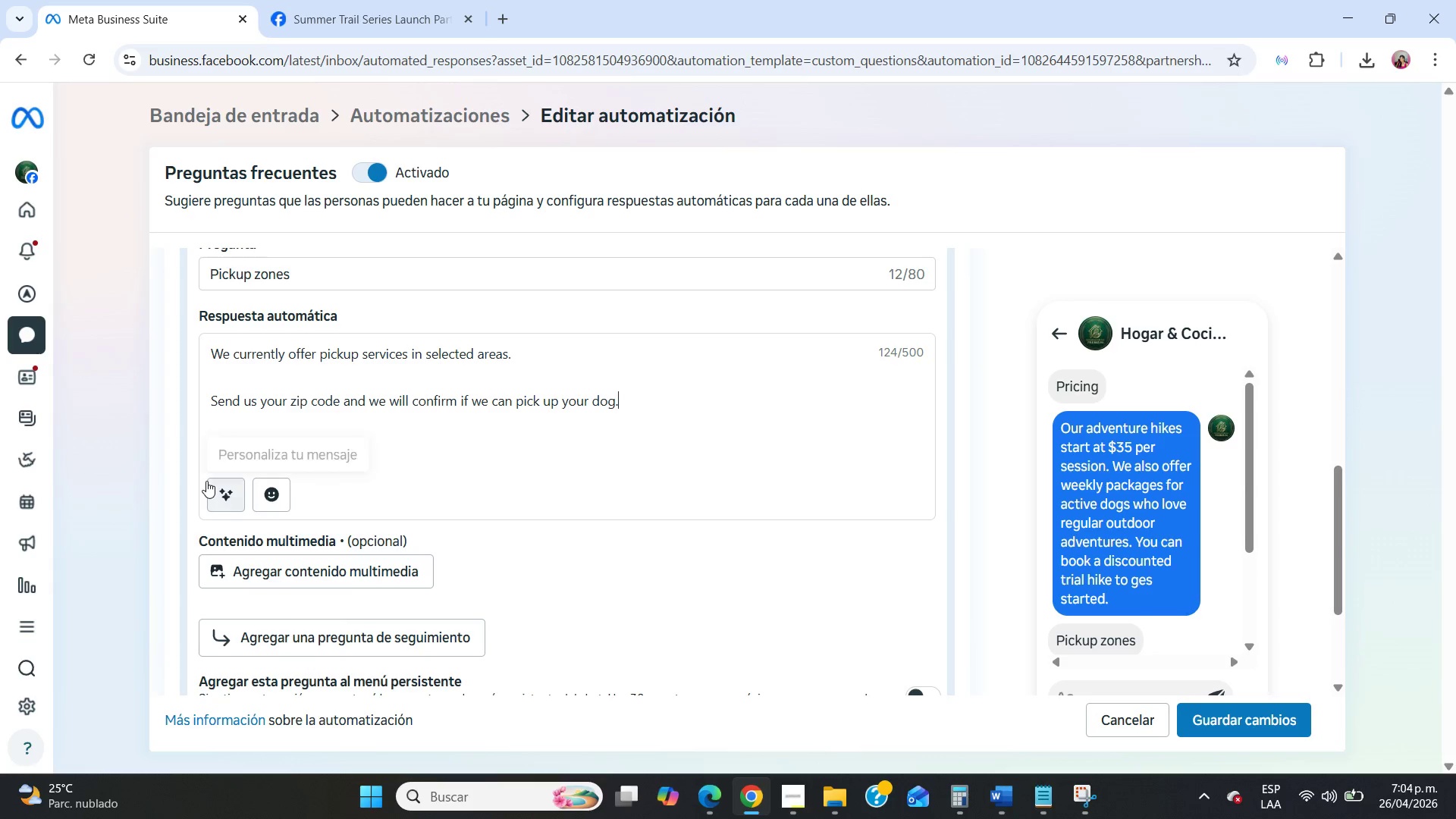 
scroll: coordinate [443, 463], scroll_direction: down, amount: 4.0
 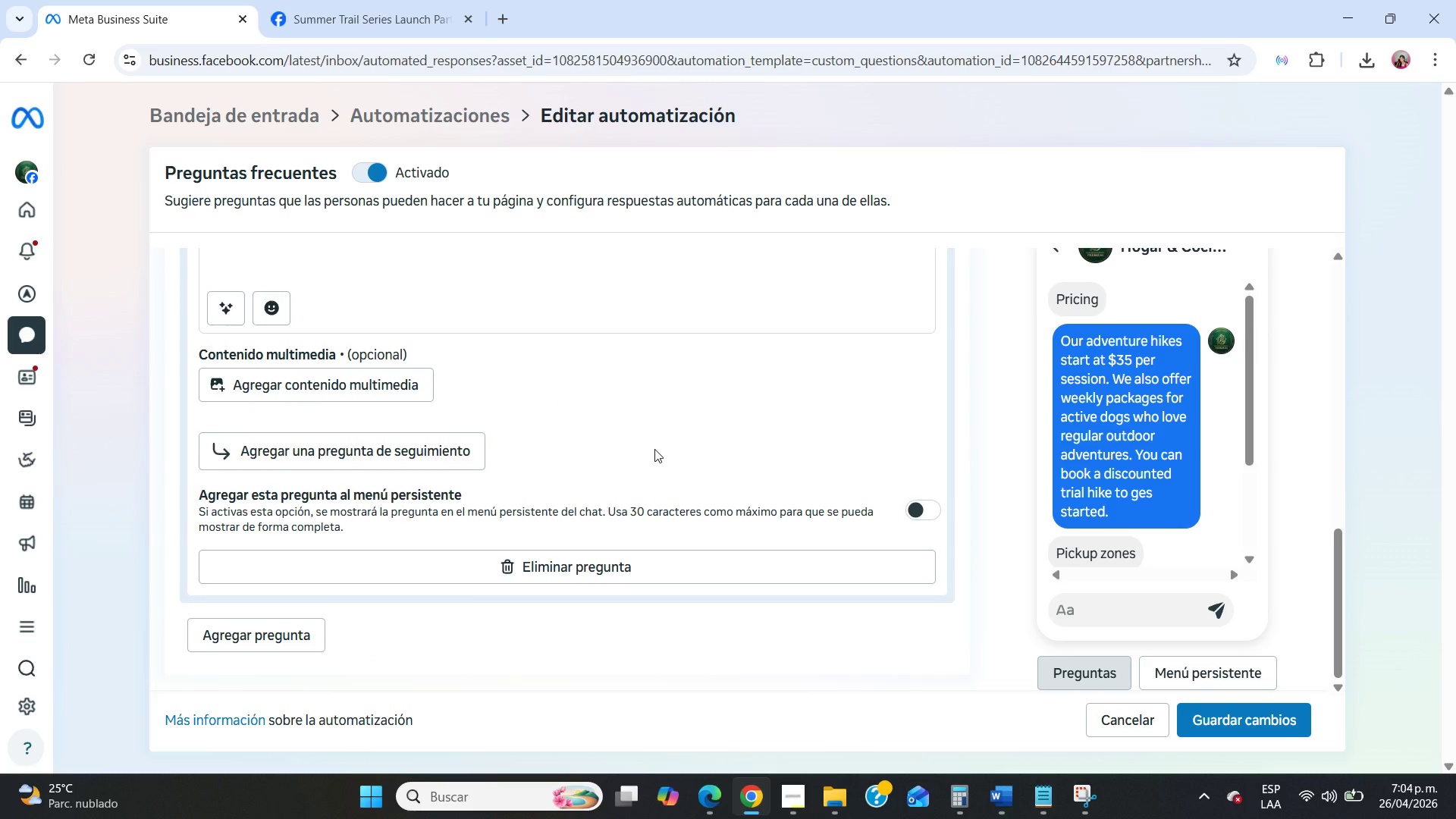 
scroll: coordinate [654, 449], scroll_direction: up, amount: 2.0
 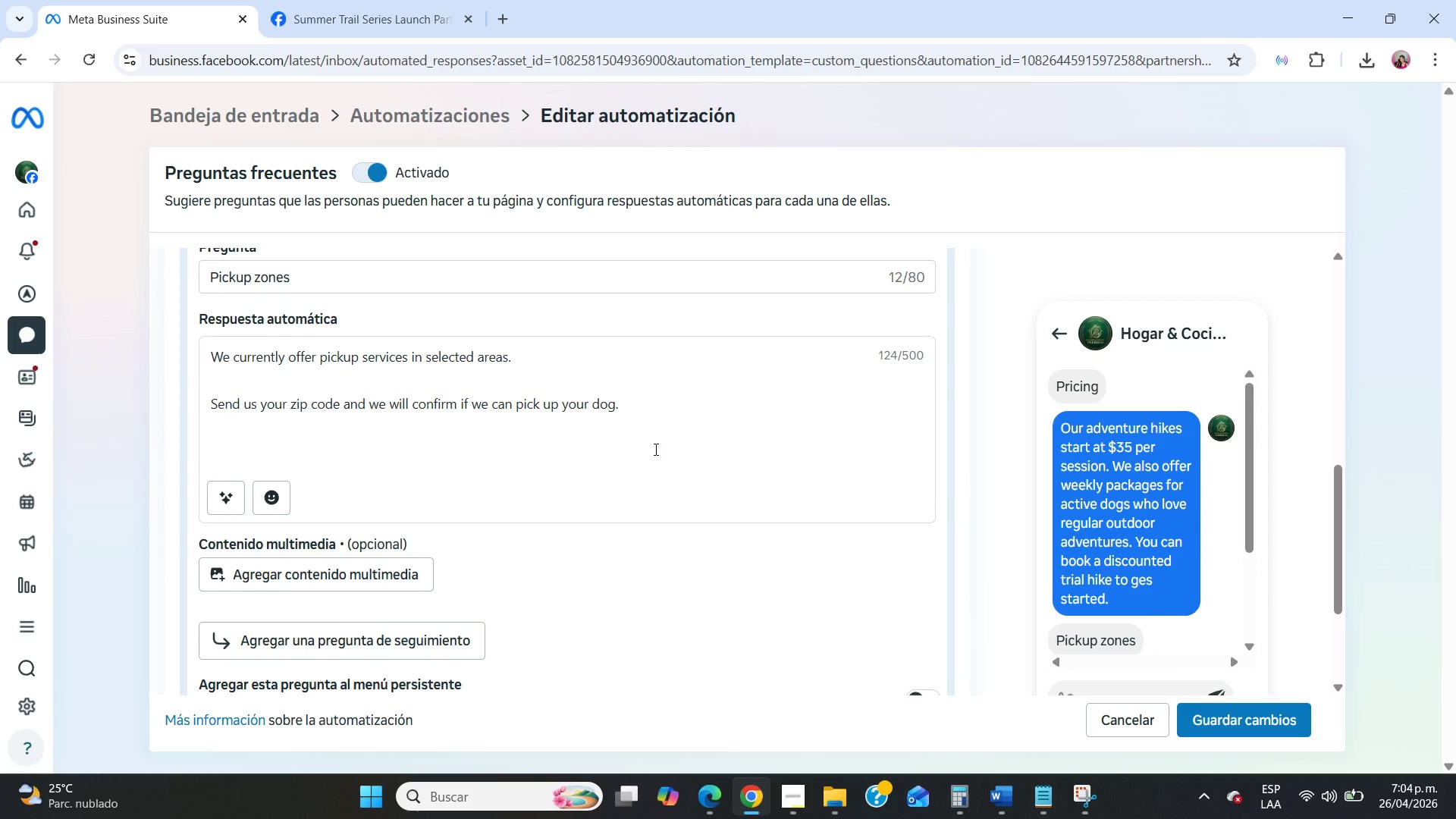 
scroll: coordinate [654, 449], scroll_direction: down, amount: 4.0
 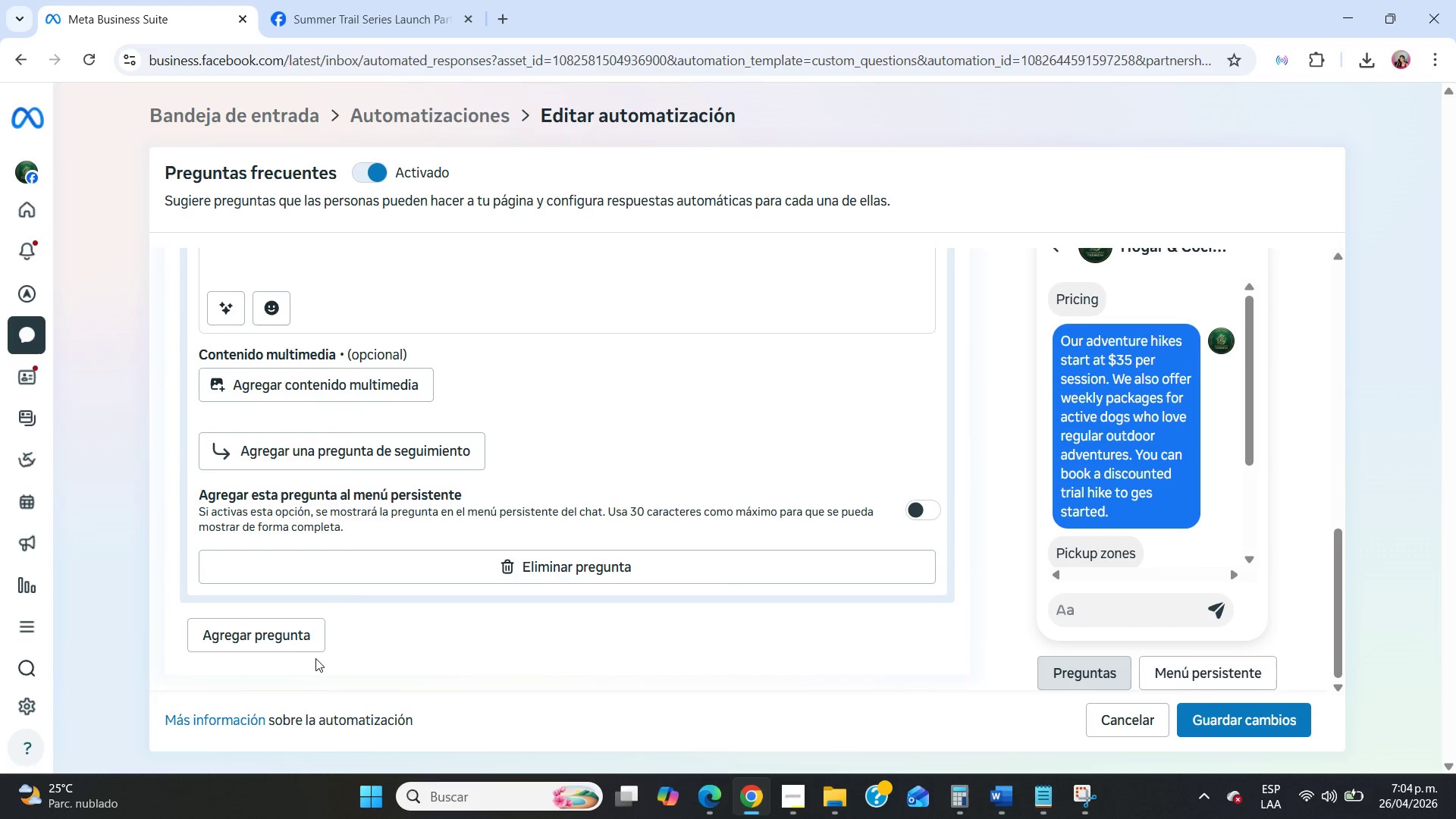 
left_click([287, 651])
 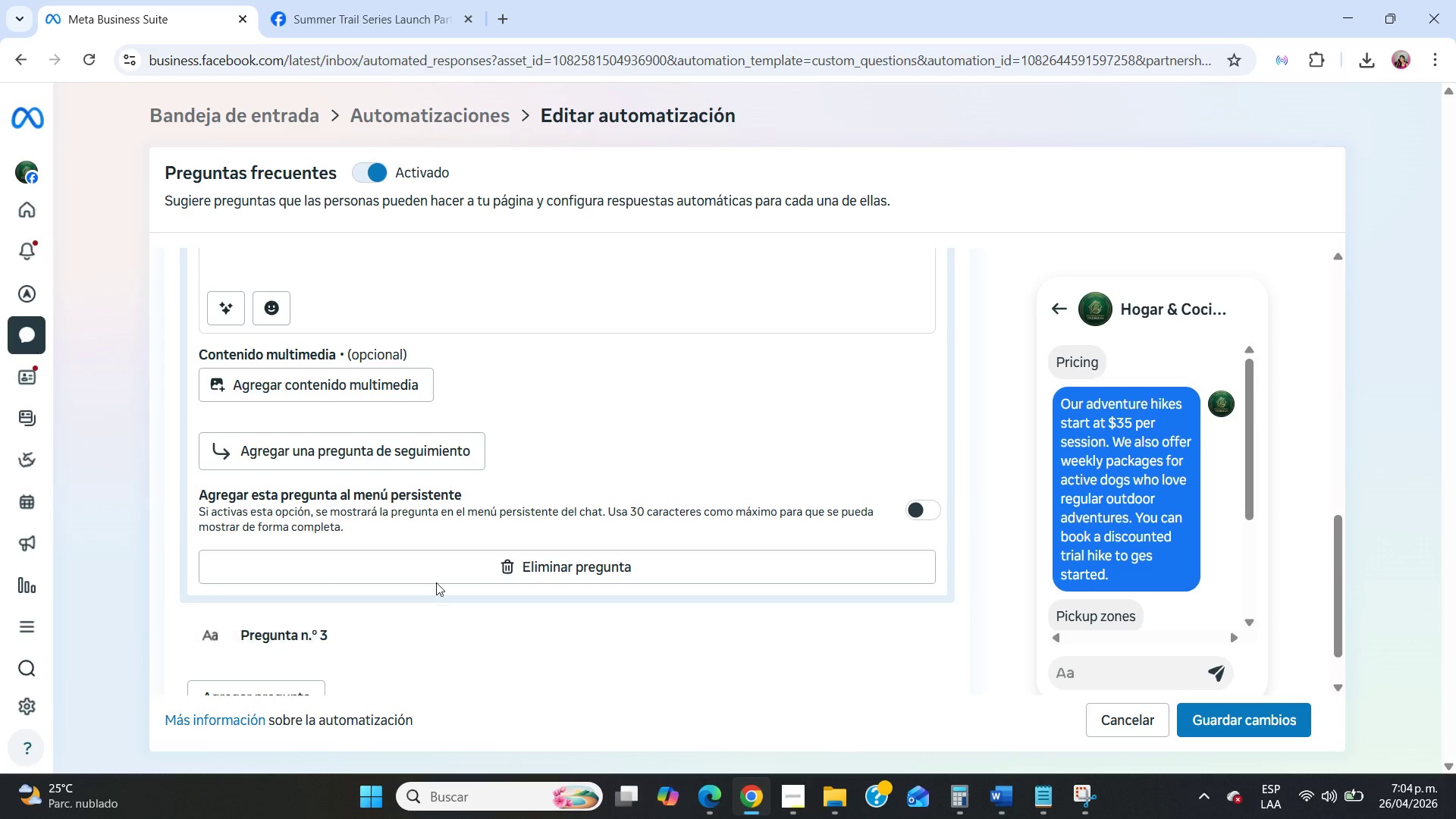 
scroll: coordinate [465, 576], scroll_direction: down, amount: 4.0
 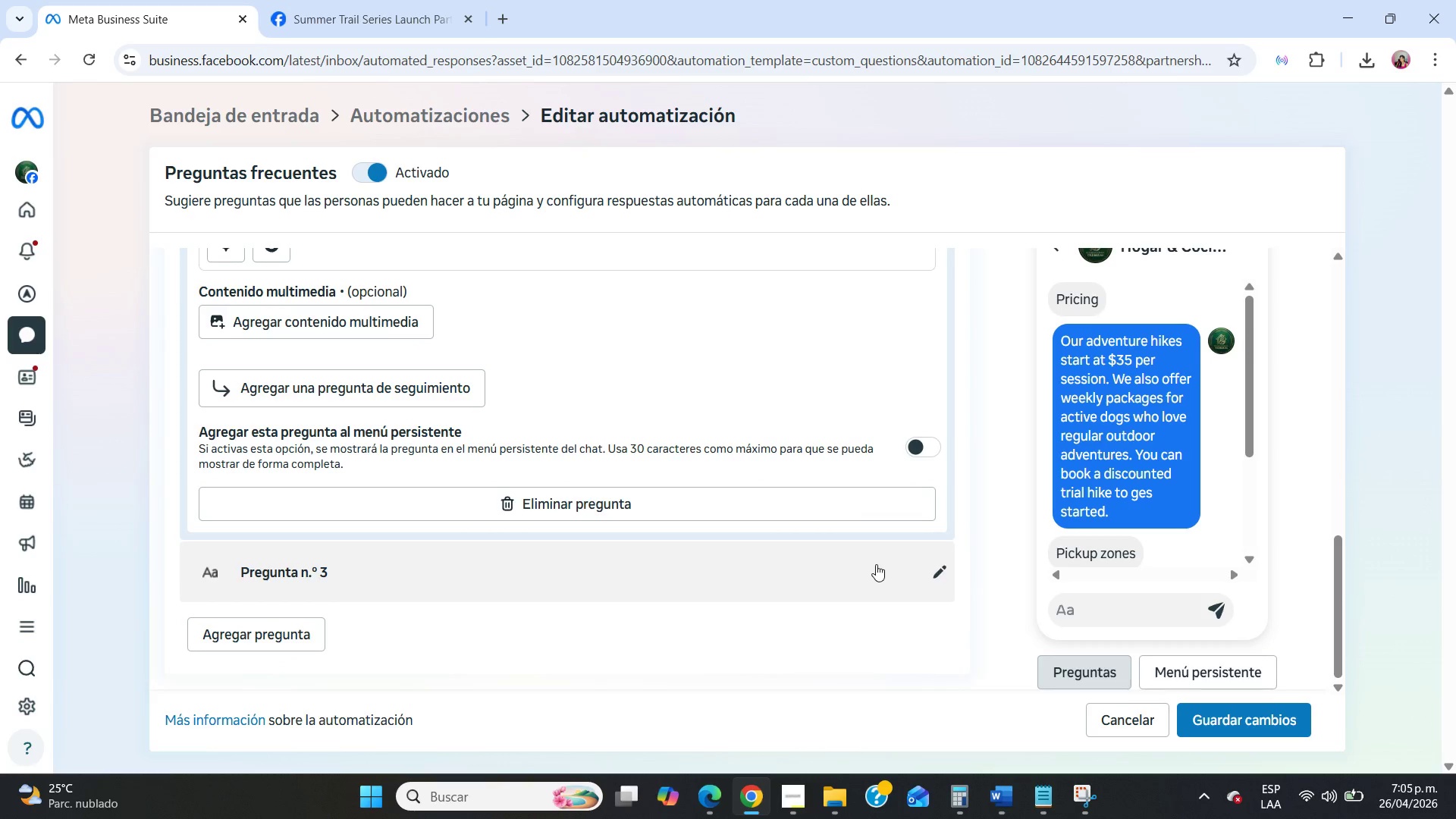 
left_click([930, 566])
 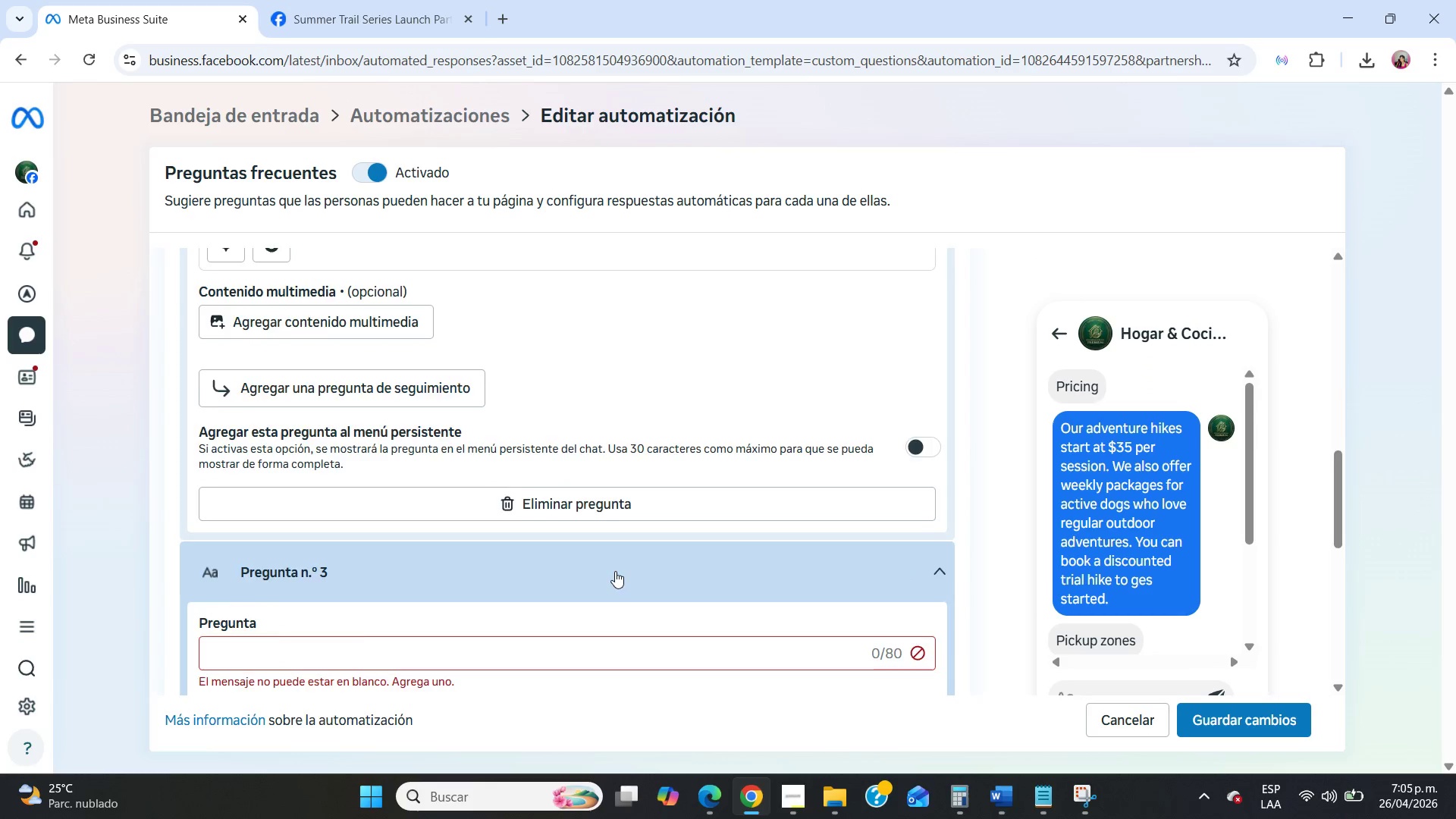 
scroll: coordinate [615, 571], scroll_direction: down, amount: 4.0
 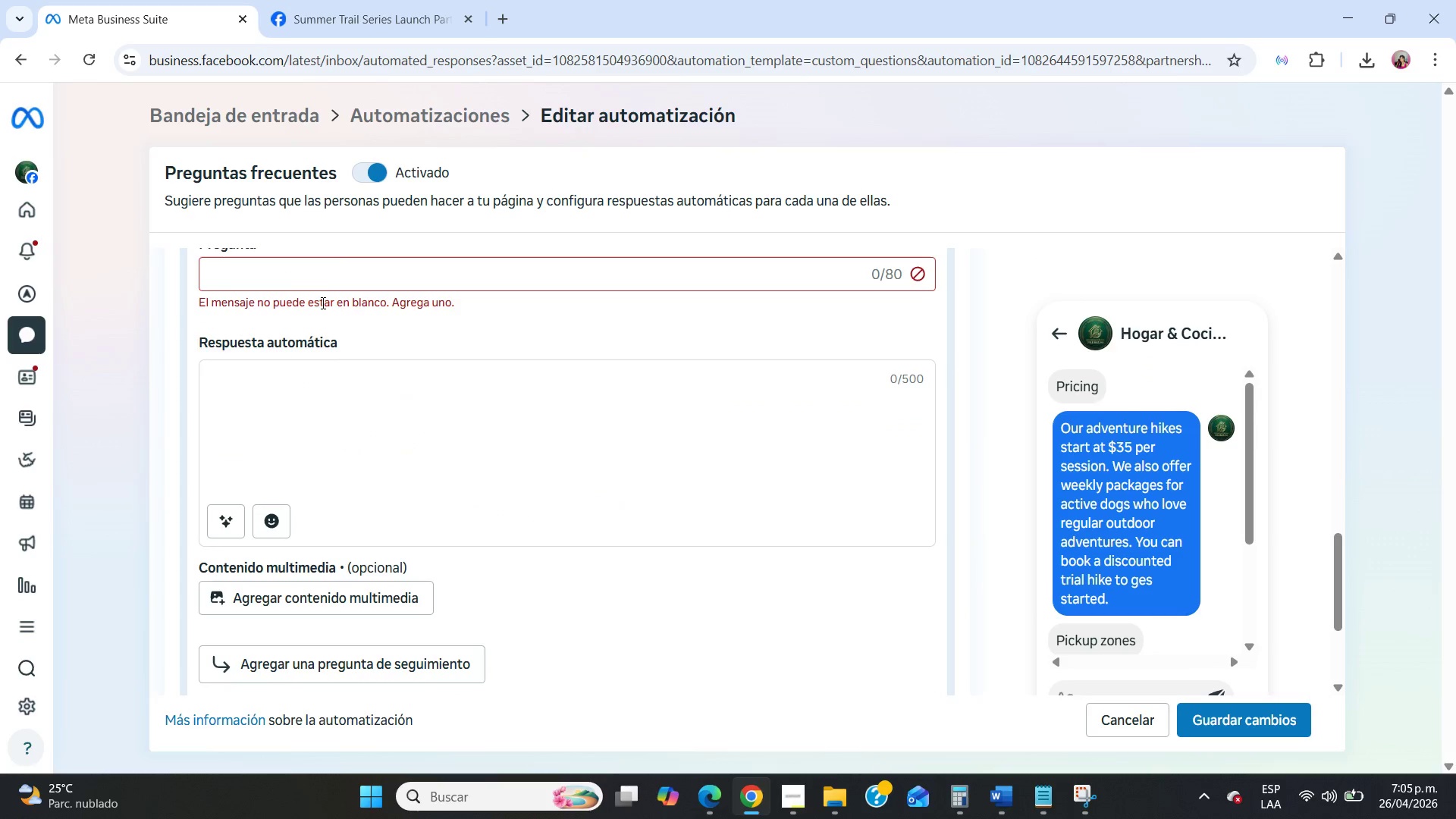 
left_click([318, 281])
 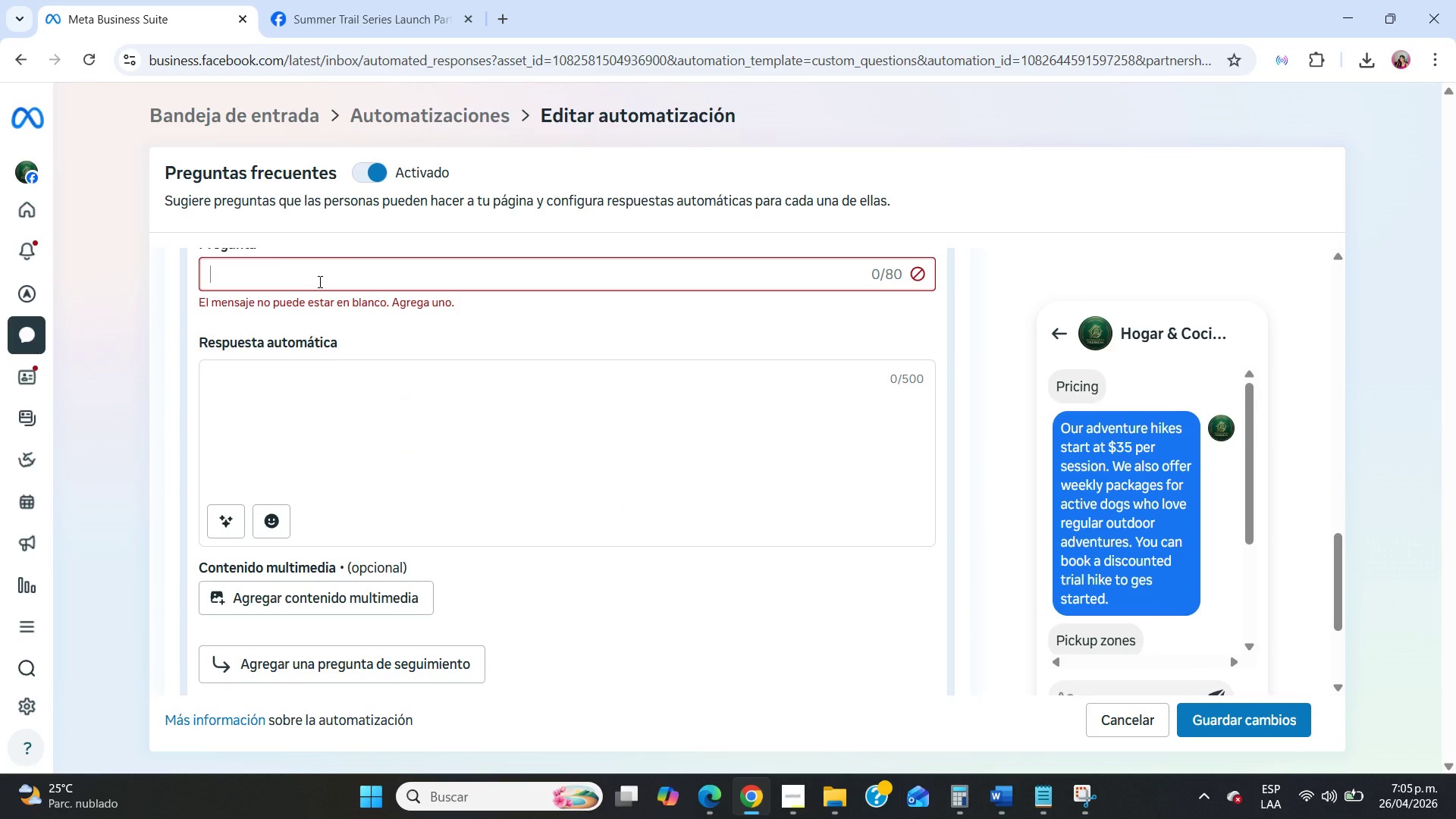 
type(Dog size requeri)
key(Backspace)
type(ements)
 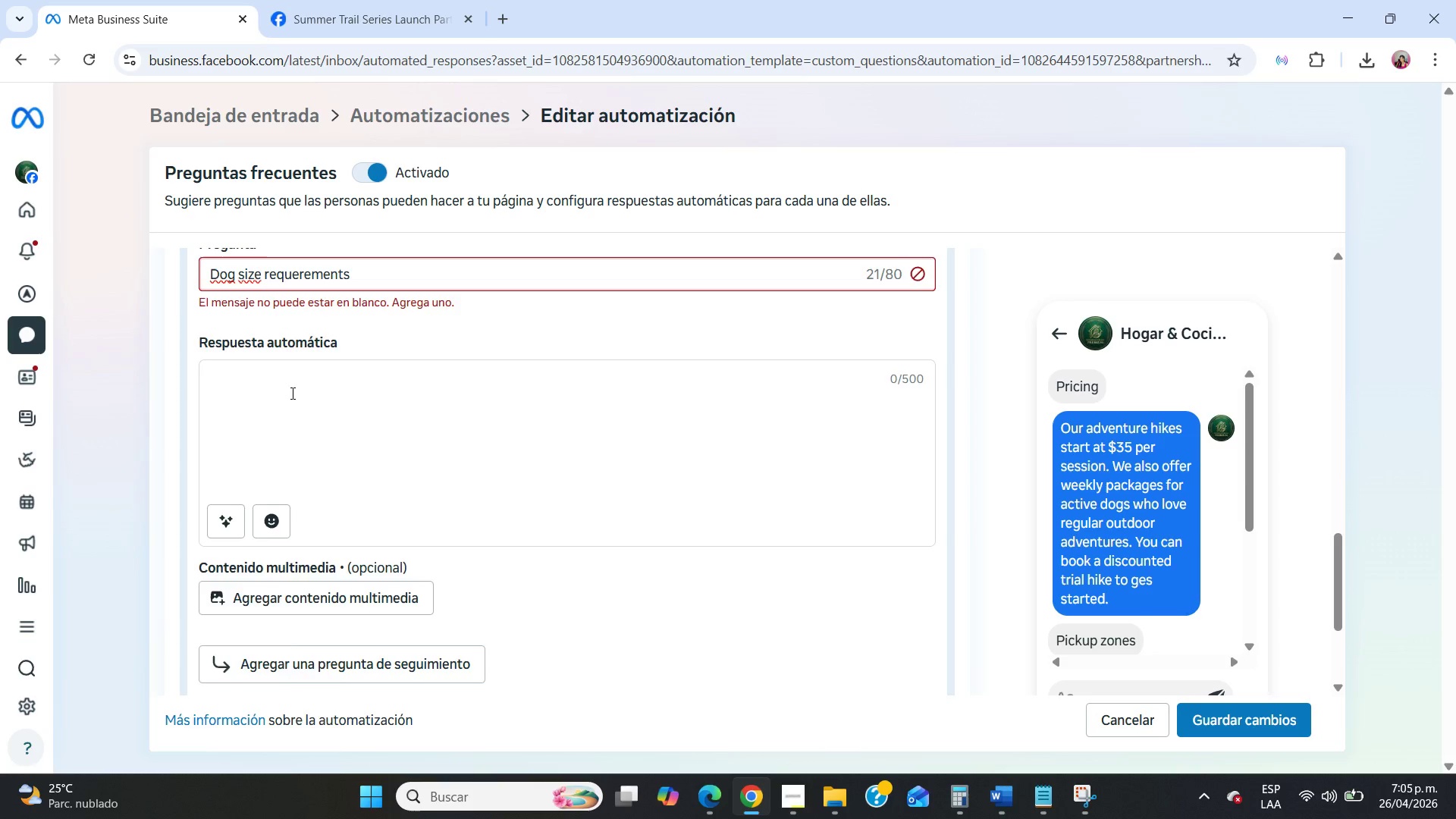 
left_click([291, 393])
 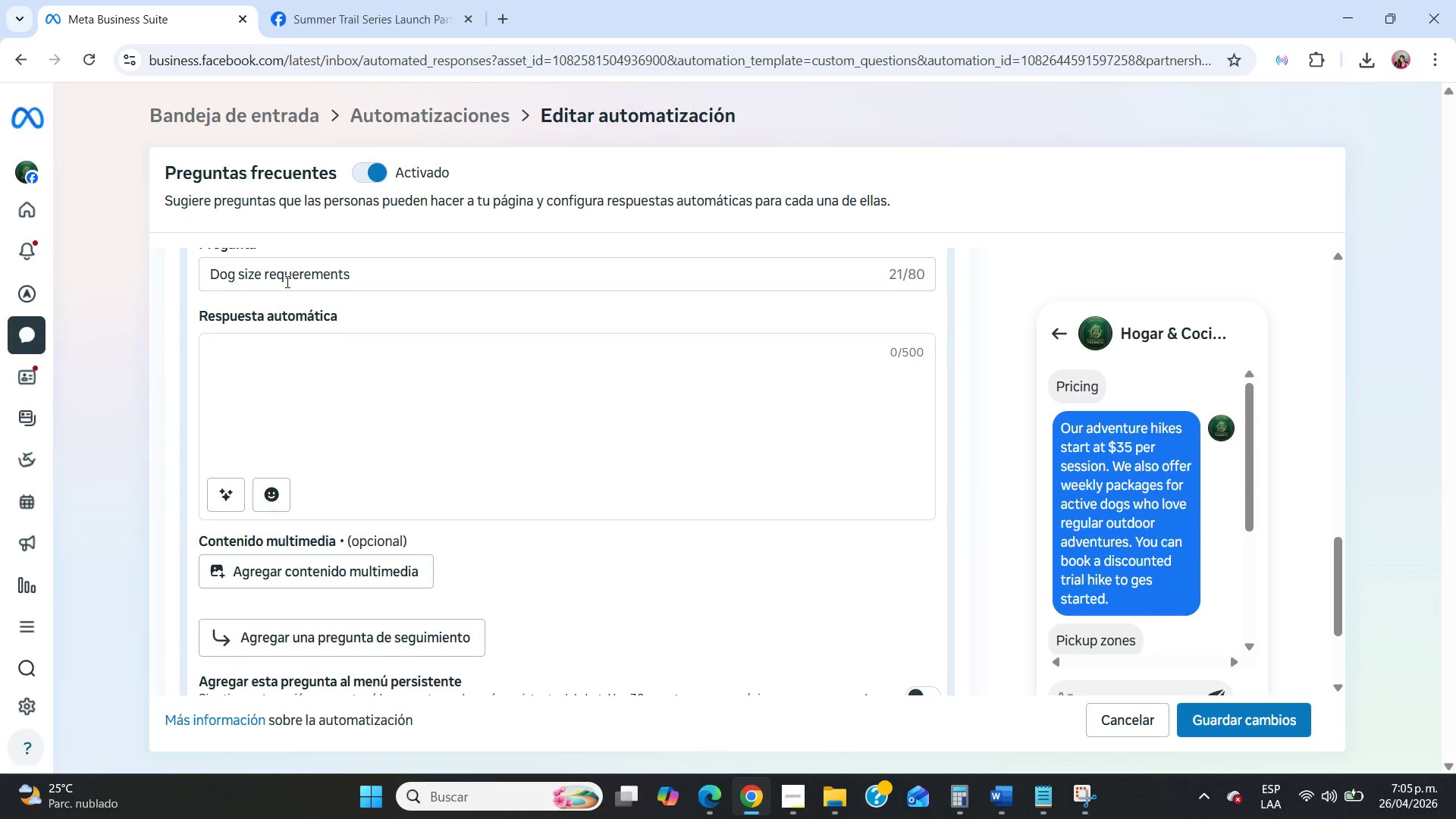 
left_click([298, 272])
 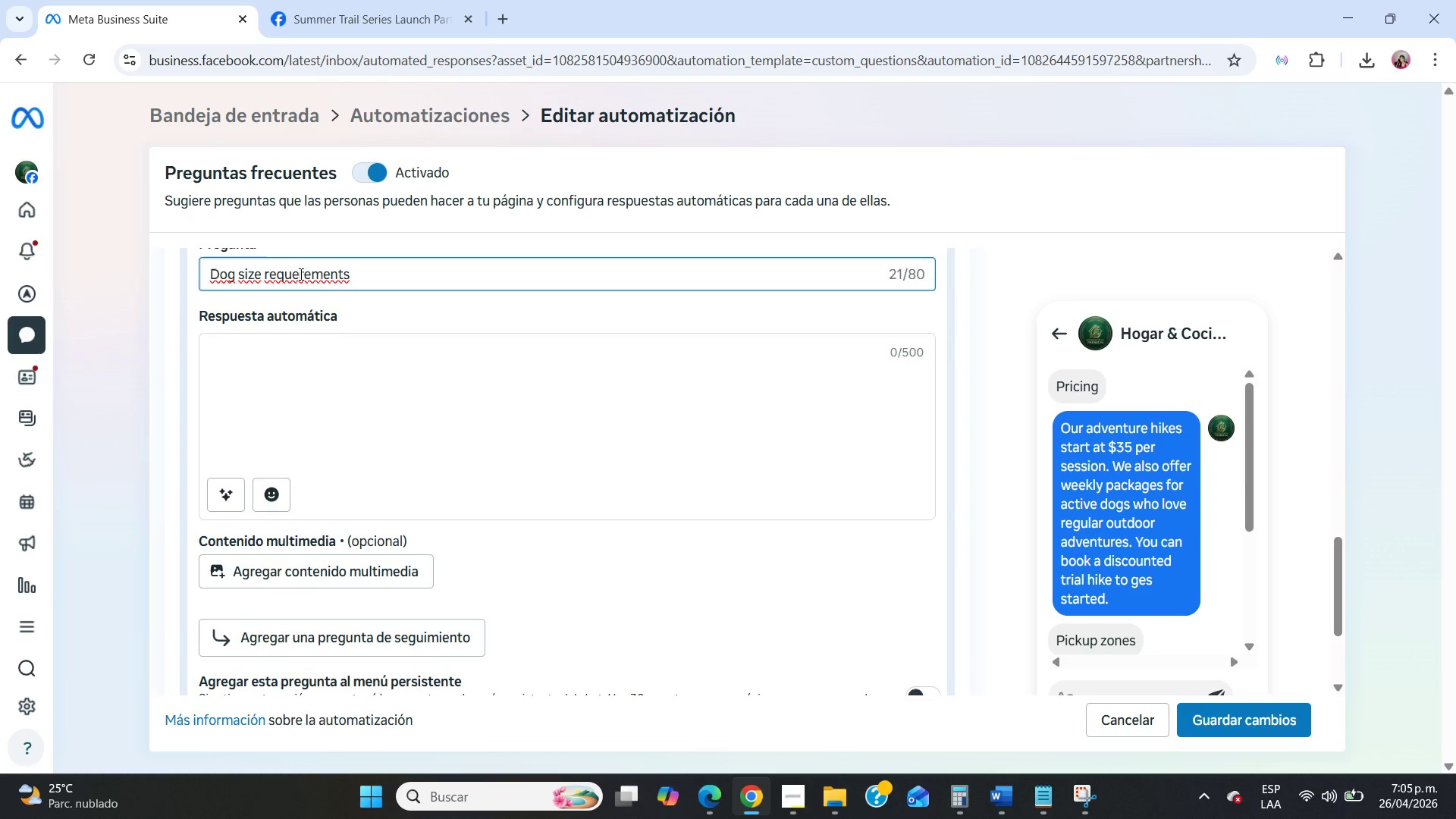 
key(Backspace)
 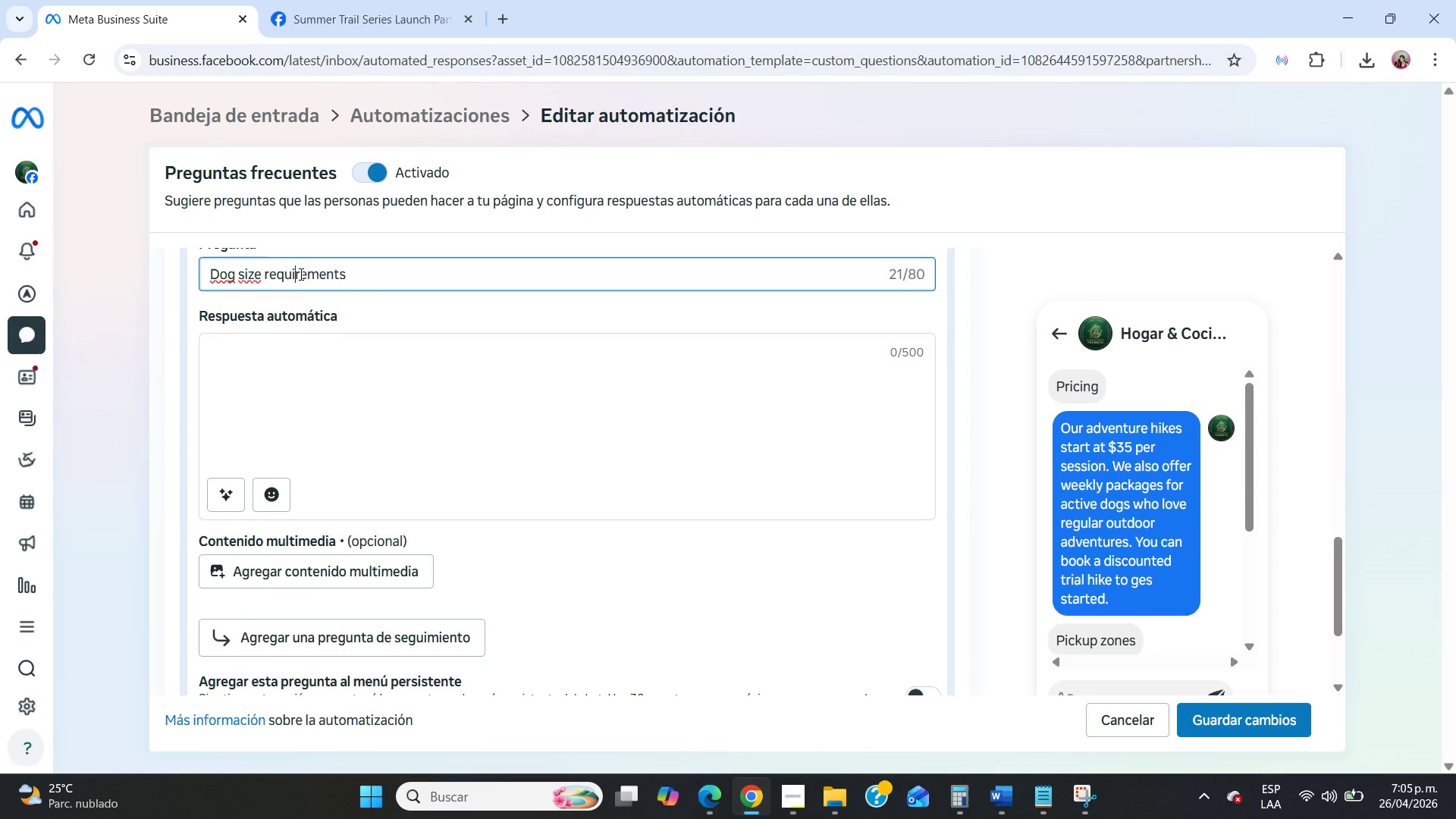 
key(I)
 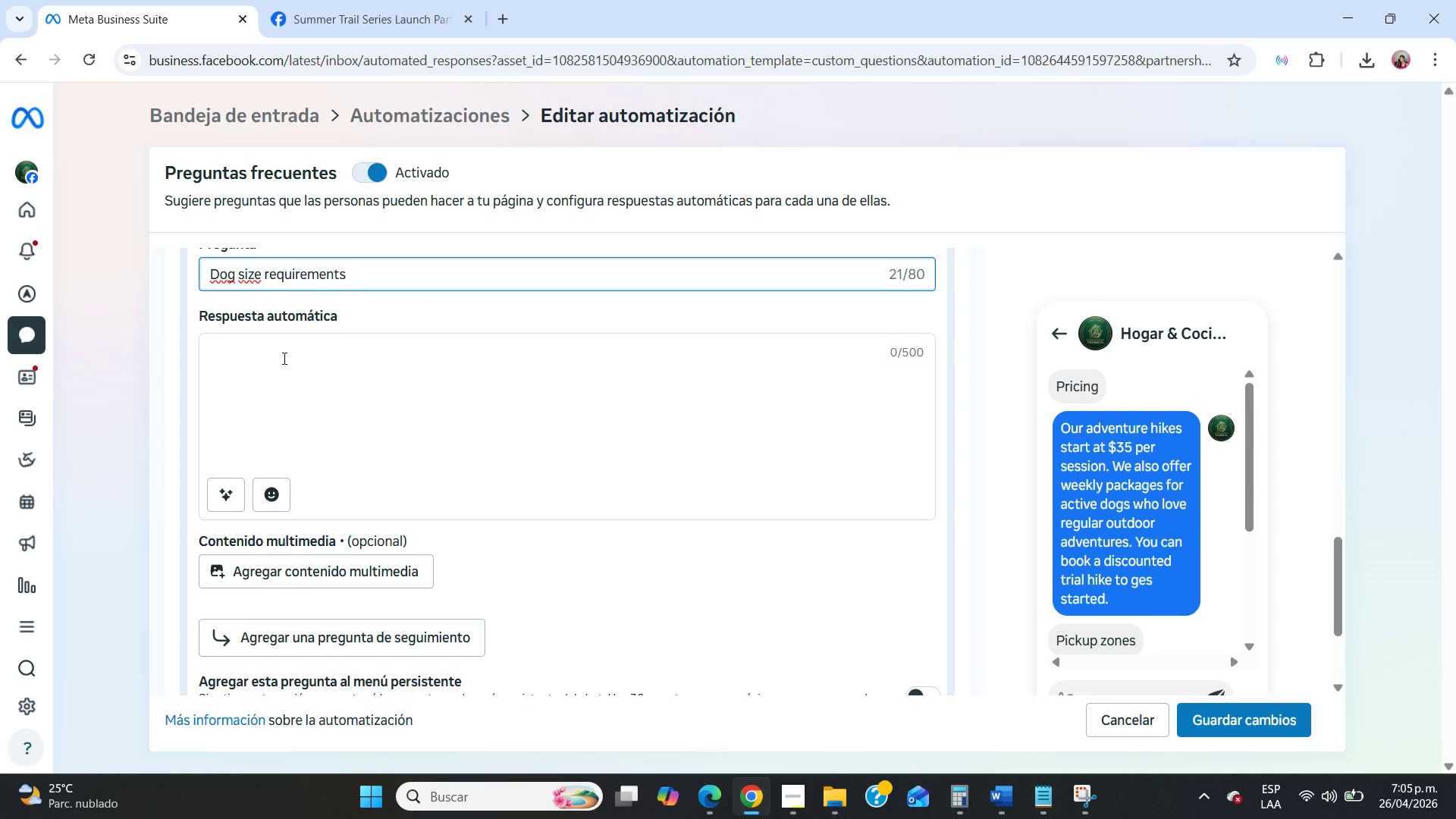 
left_click([283, 360])
 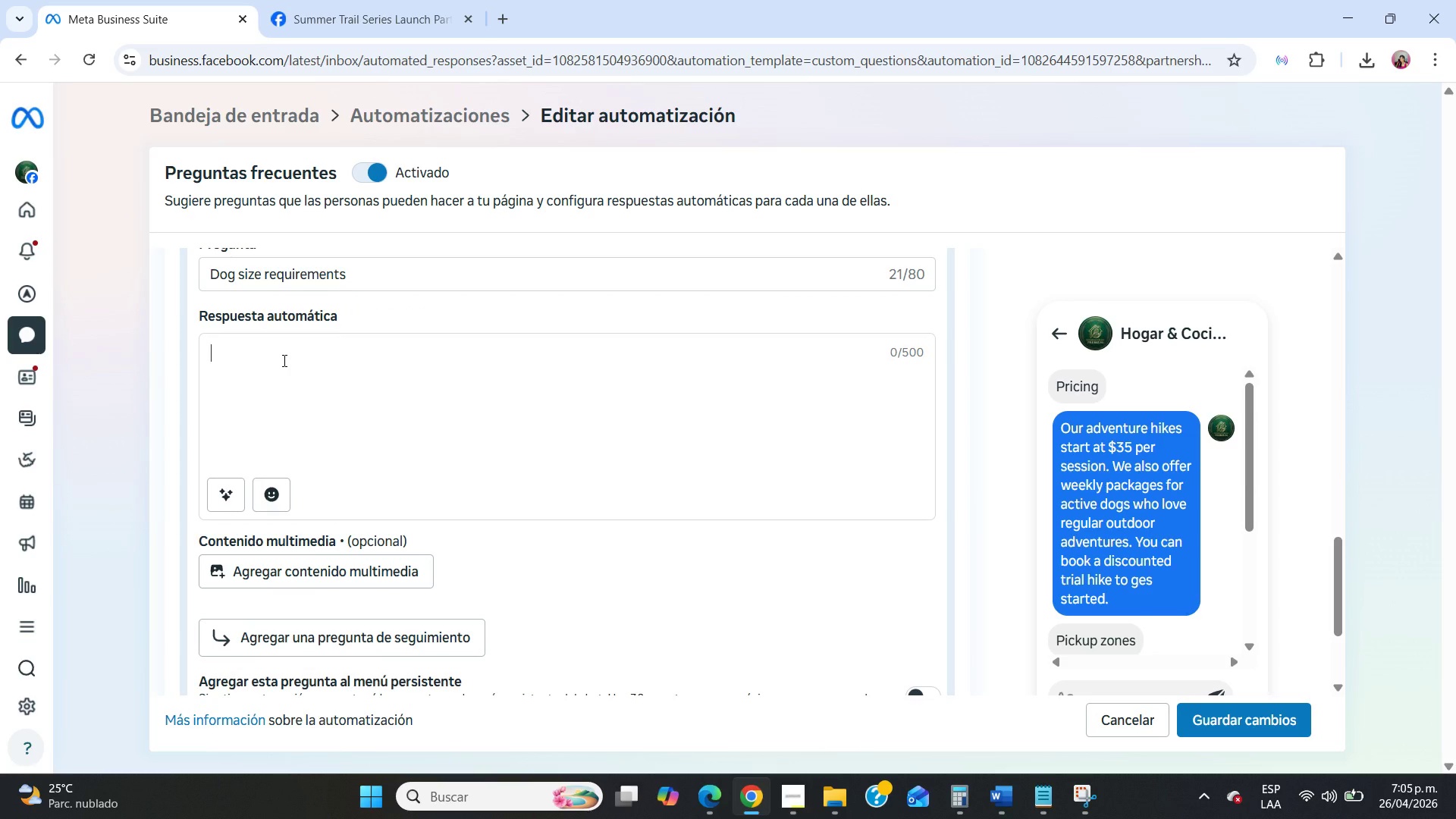 
type(Our hikes are designed mainly for medium and large high- )
key(Backspace)
type(ee)
key(Backspace)
type(nergy breeds.)
 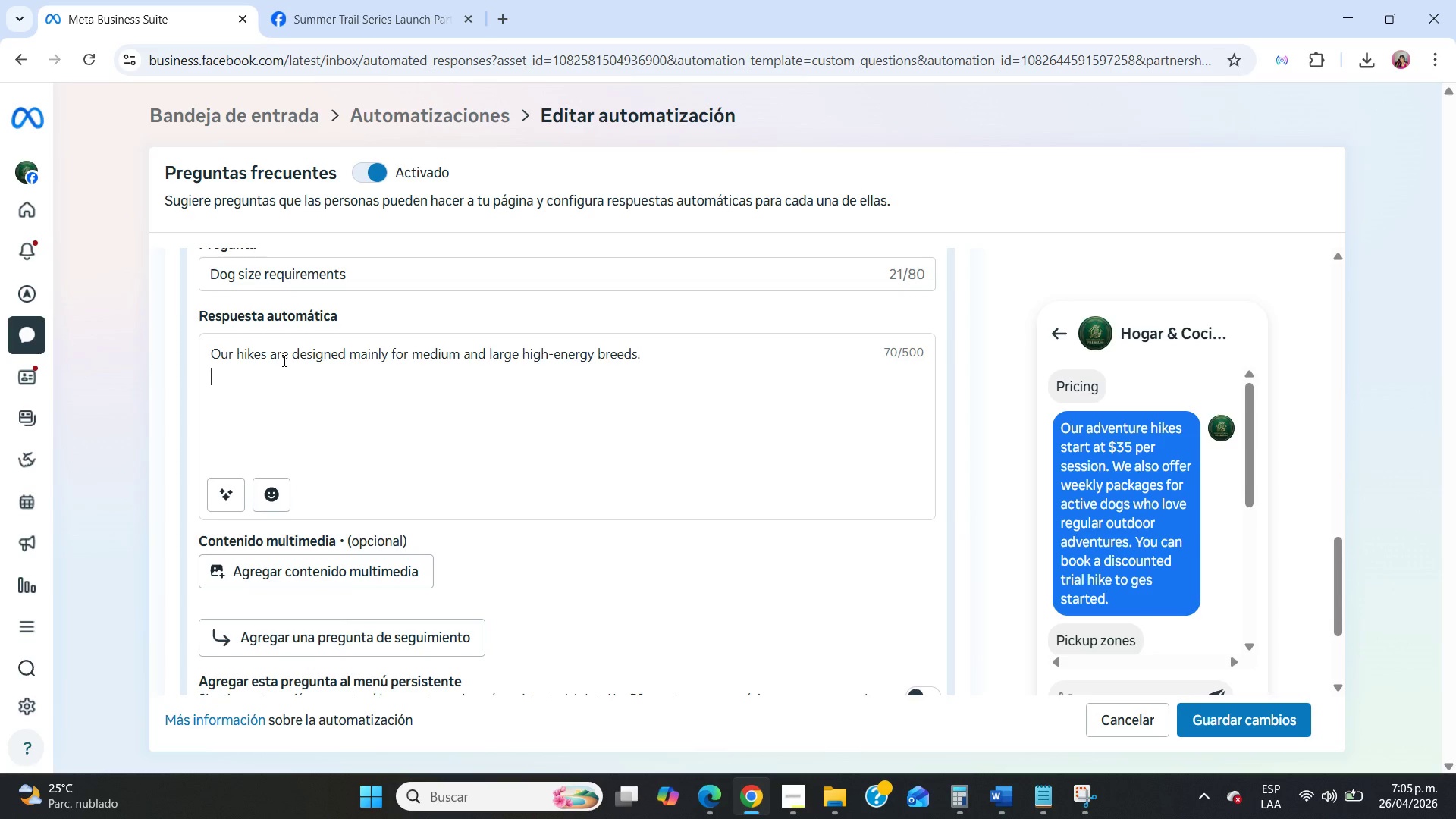 
key(Enter)
 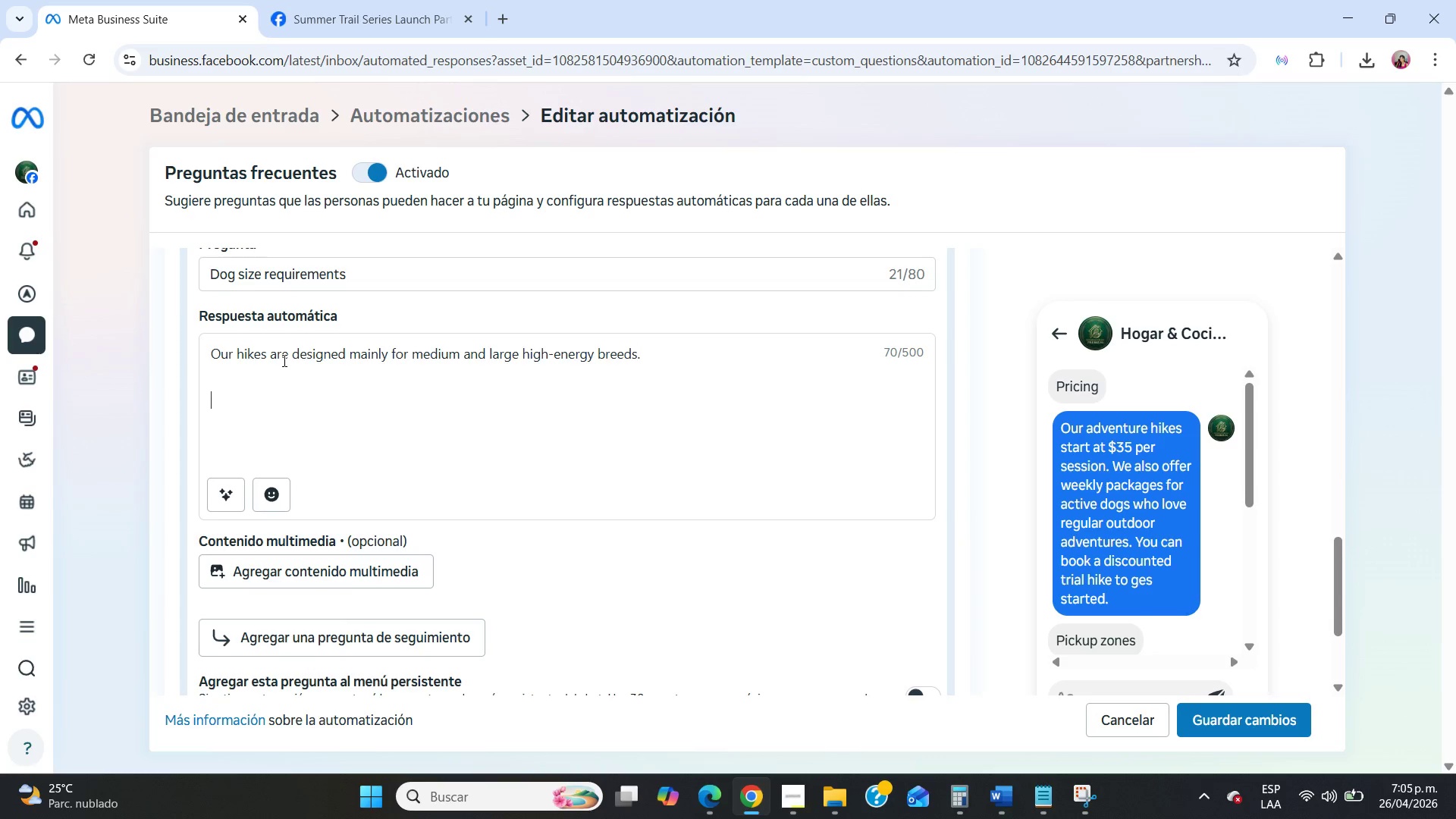 
key(Enter)
 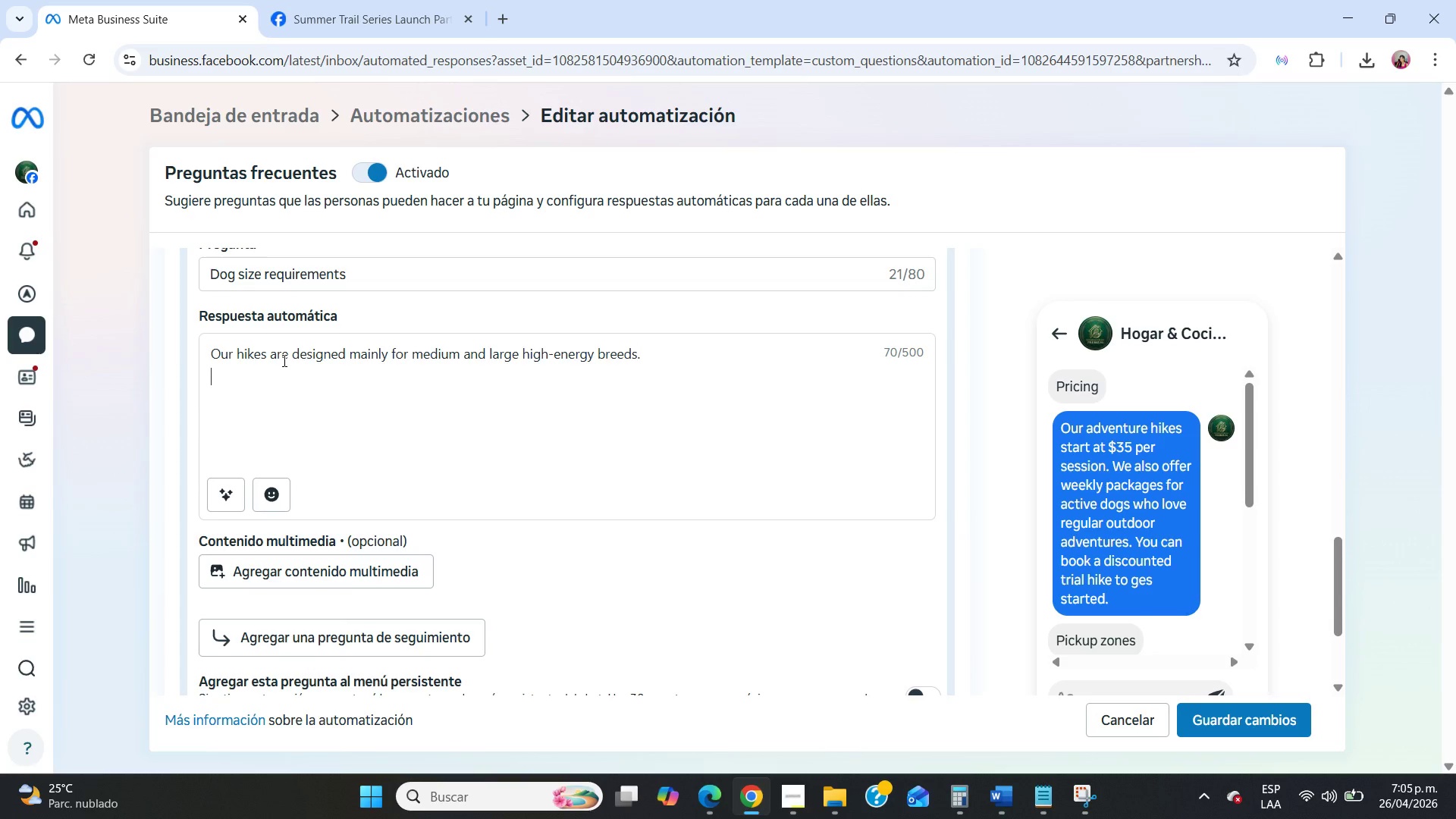 
key(Backspace)
 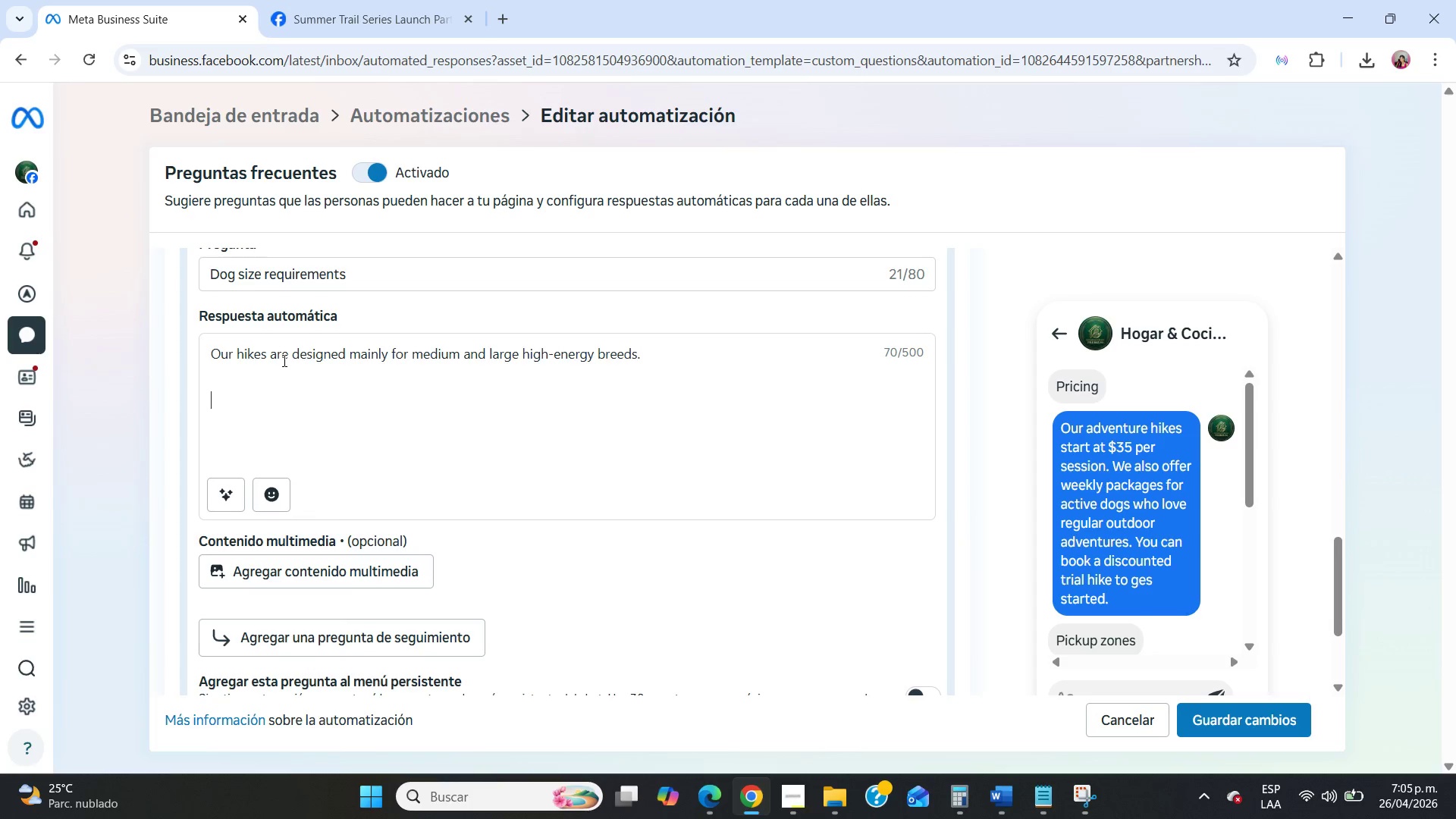 
key(Enter)
 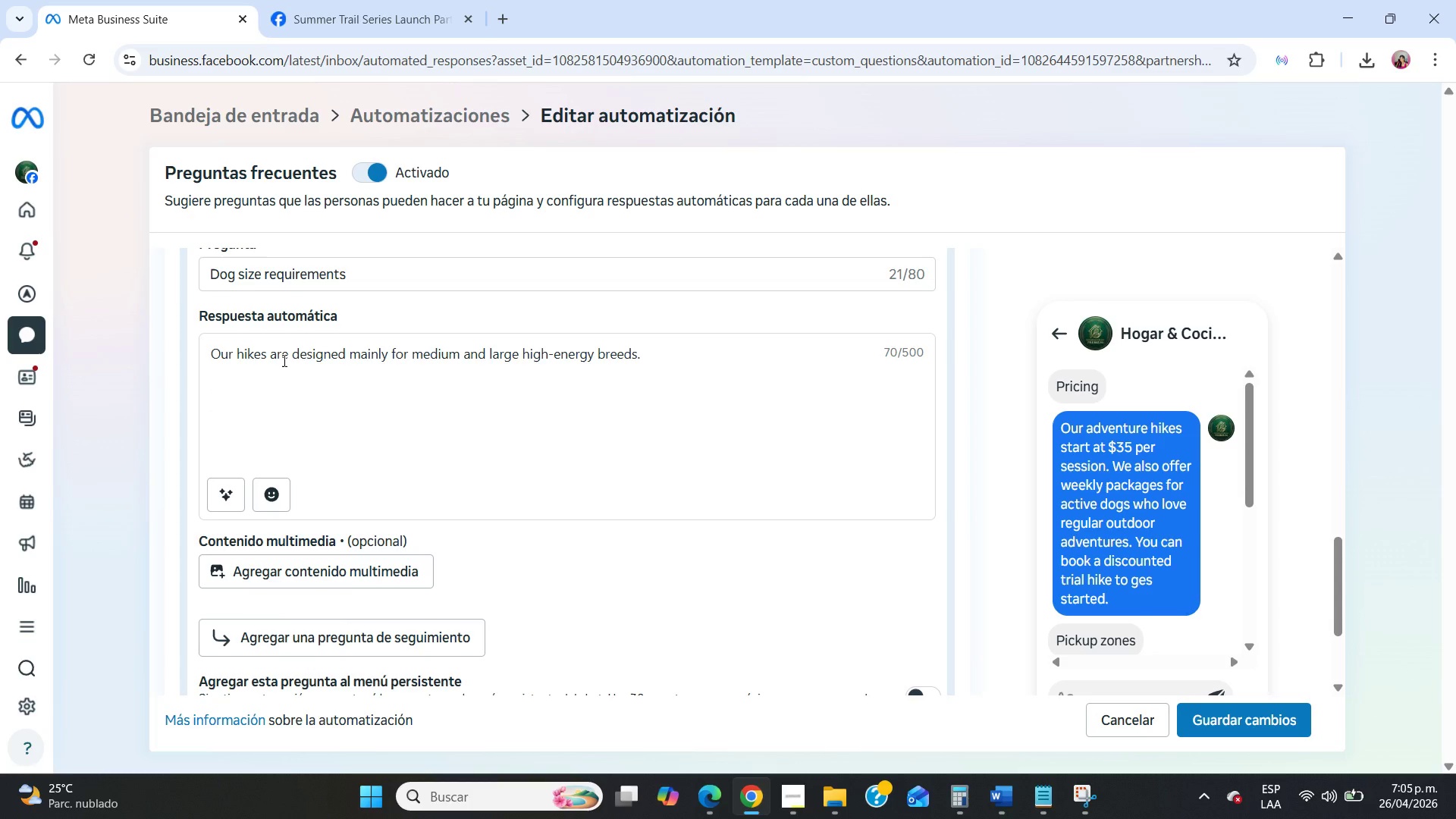 
type(Active small f)
key(Backspace)
type(dogs are also welcome if they enjoy long outdoor adventure.s)
 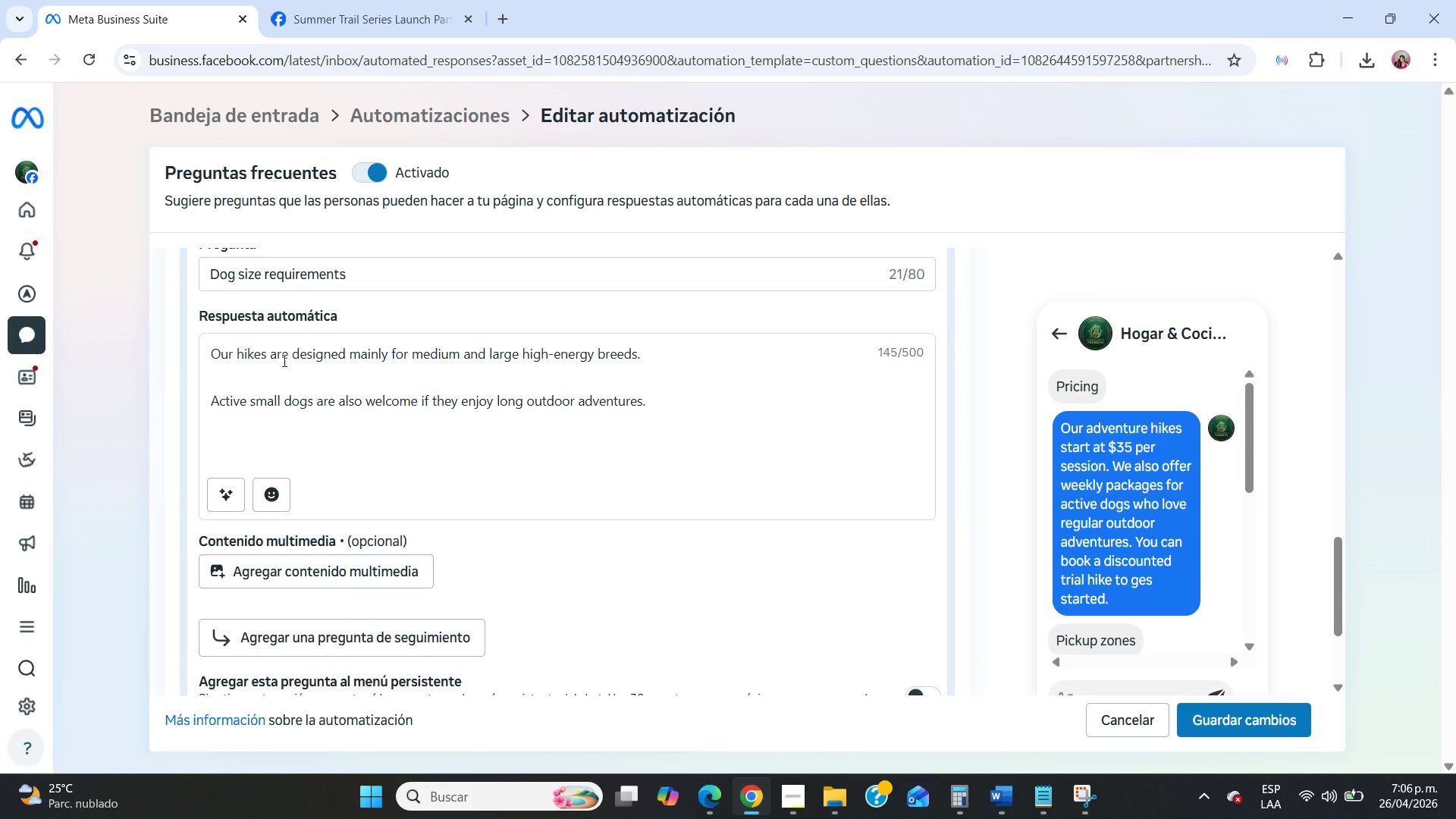 
scroll: coordinate [630, 535], scroll_direction: down, amount: 10.0
 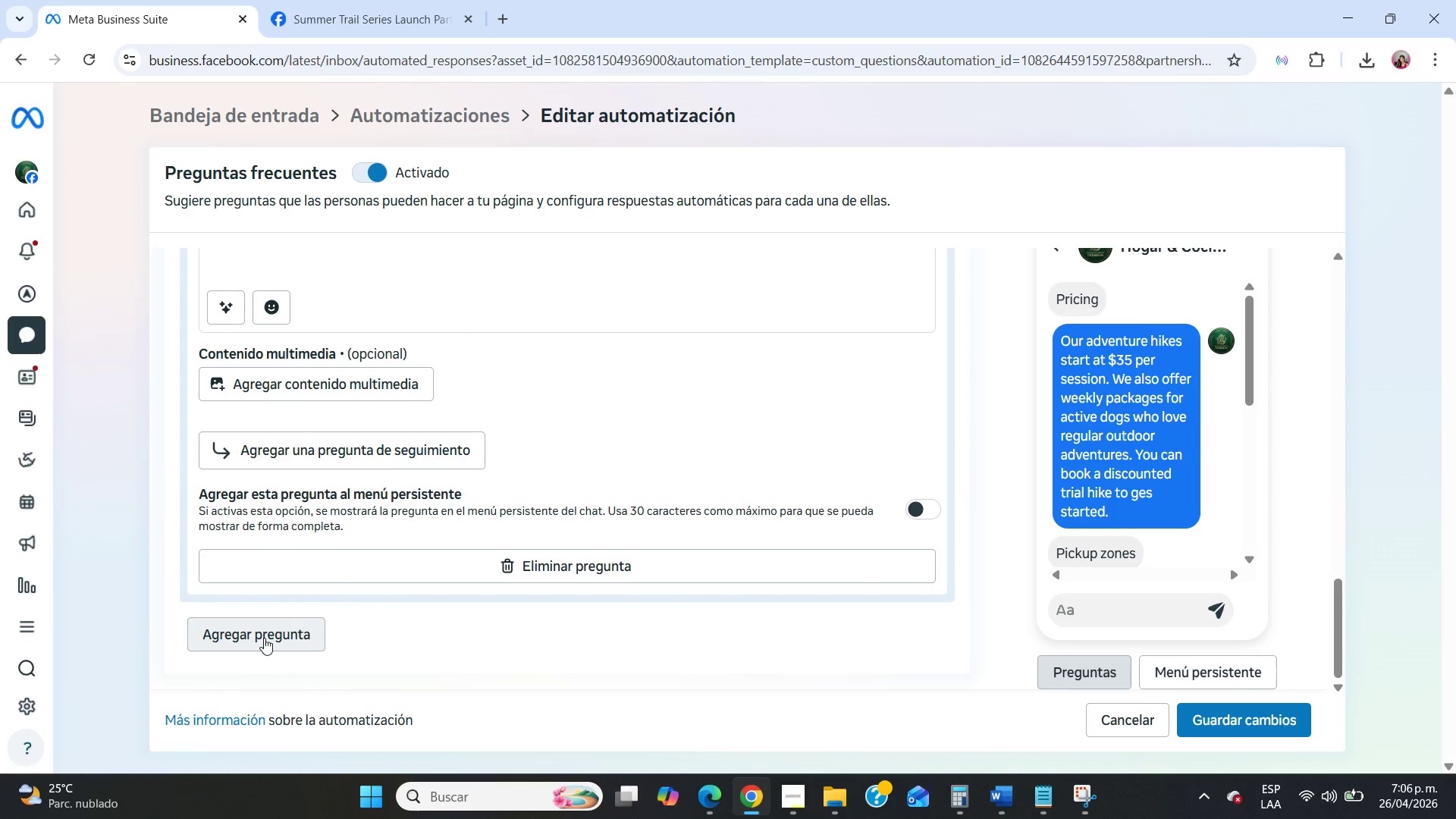 
left_click([264, 638])
 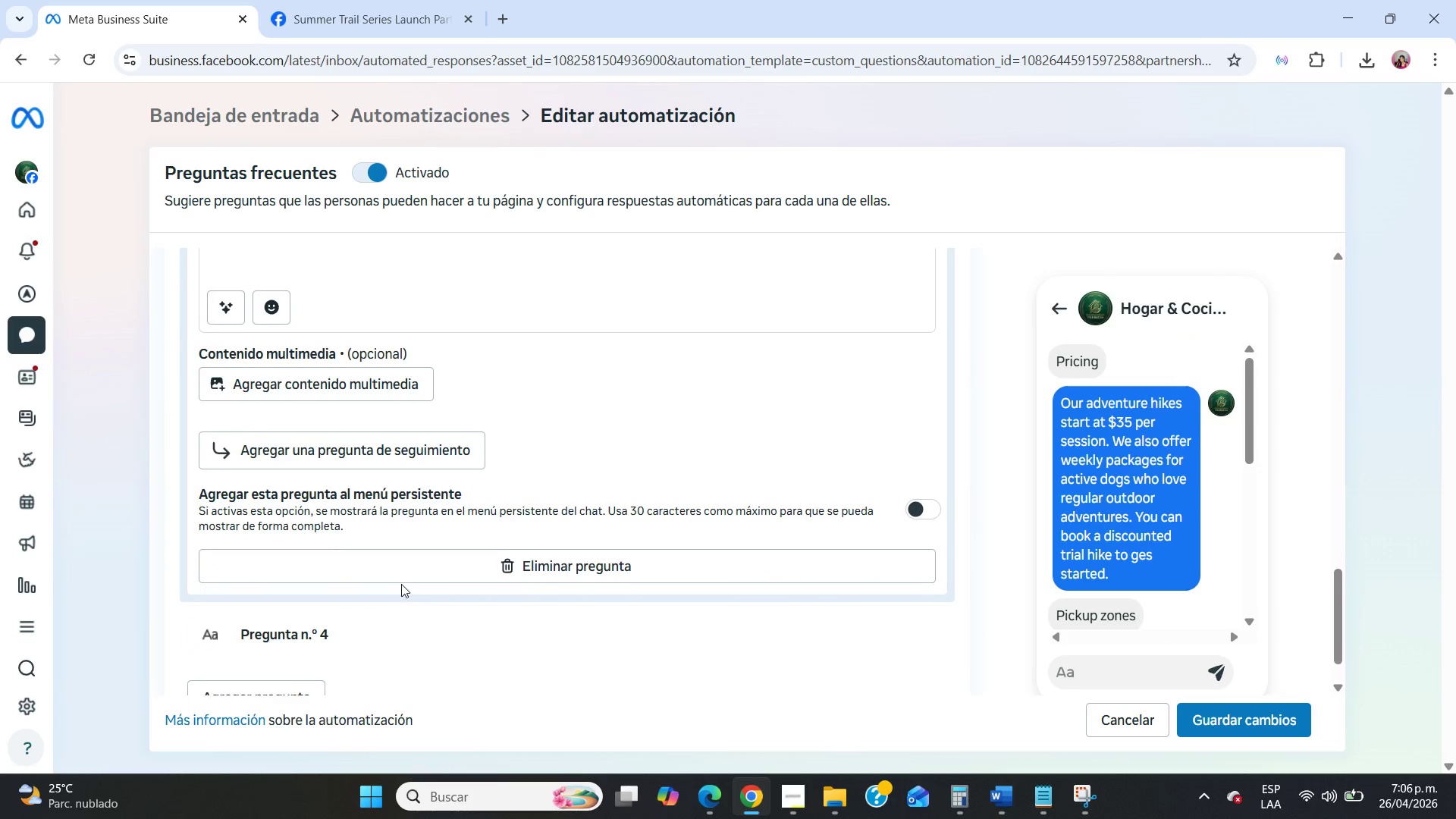 
scroll: coordinate [402, 582], scroll_direction: down, amount: 13.0
 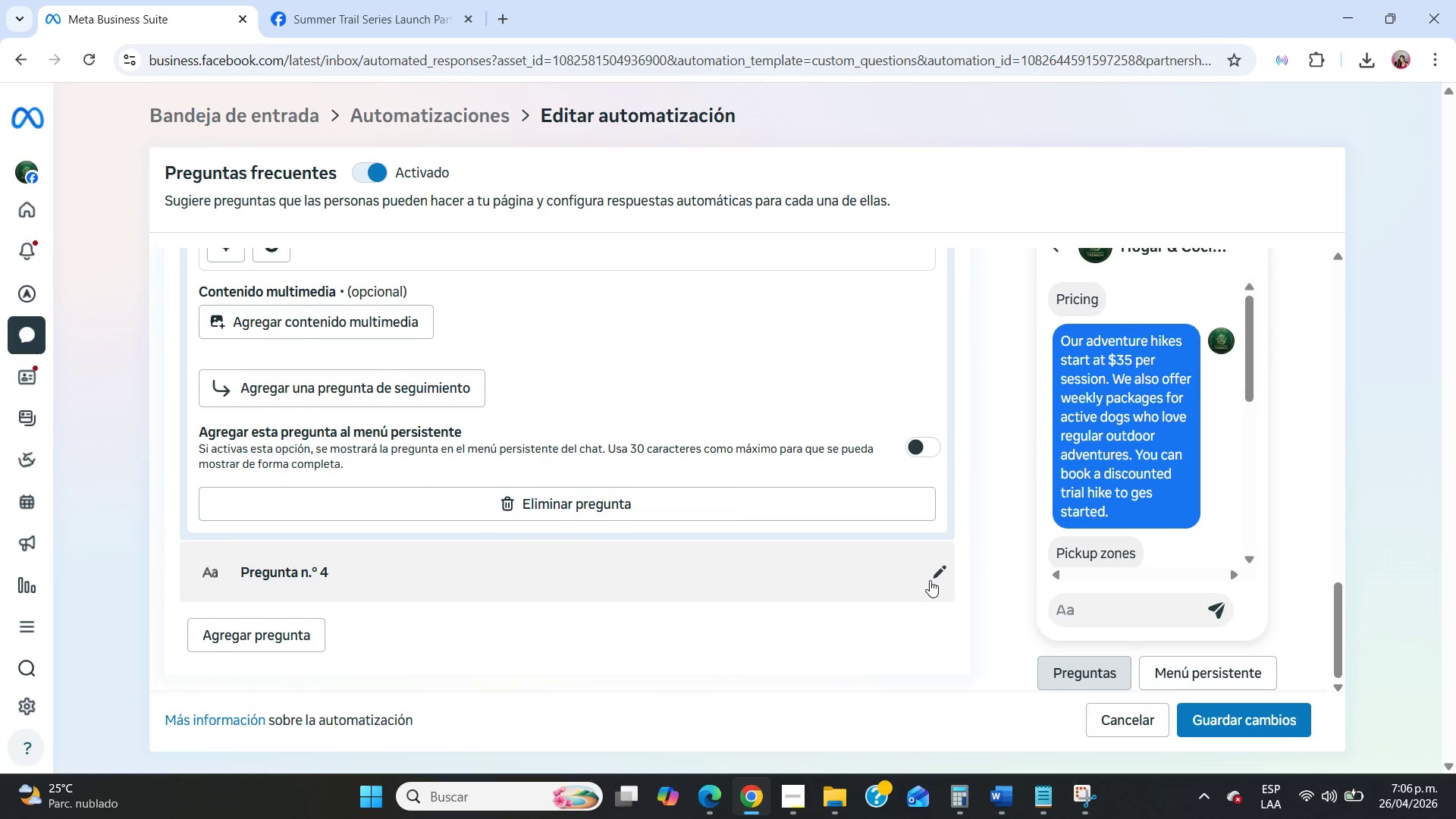 
left_click([929, 580])
 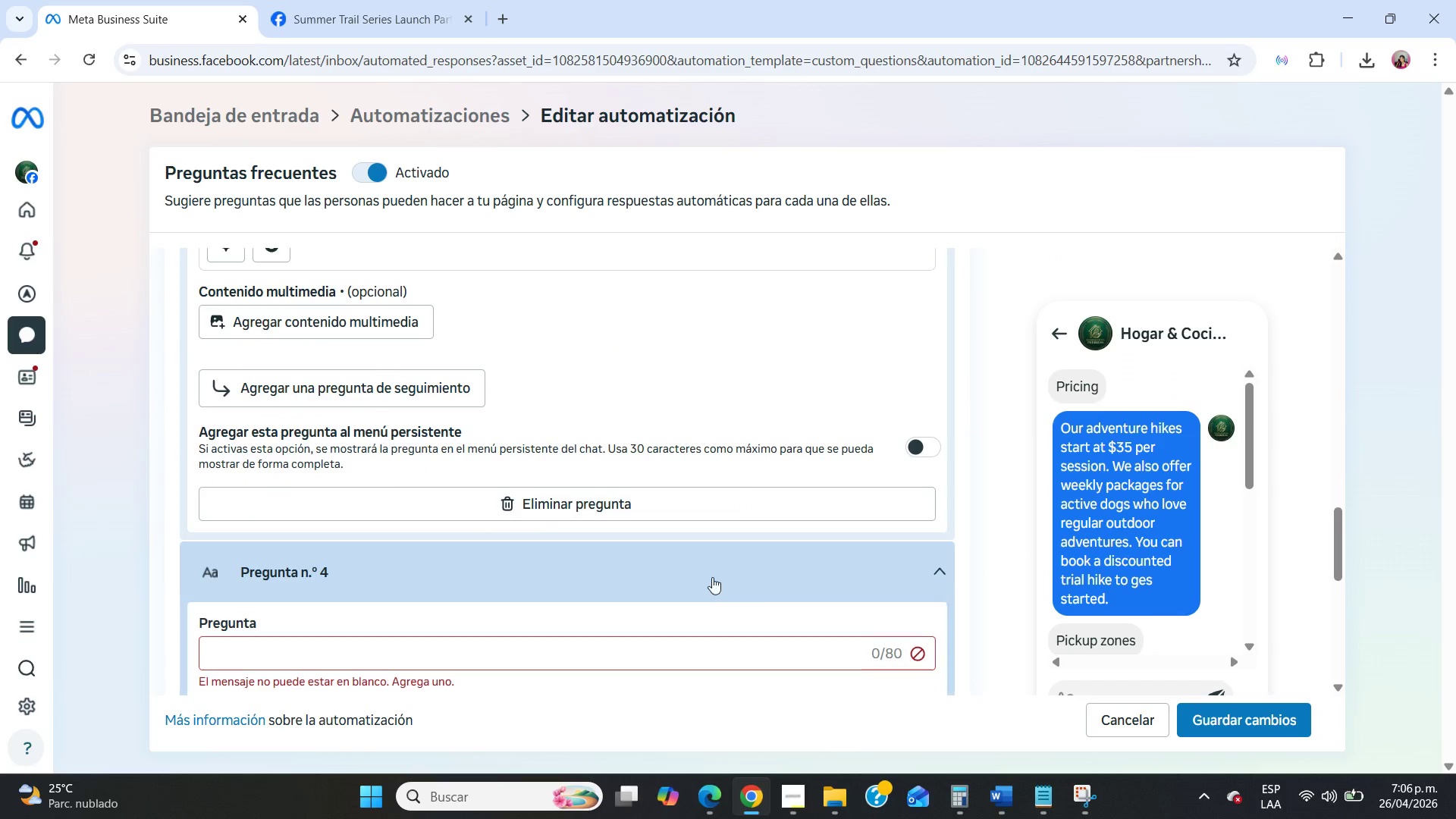 
scroll: coordinate [711, 577], scroll_direction: down, amount: 4.0
 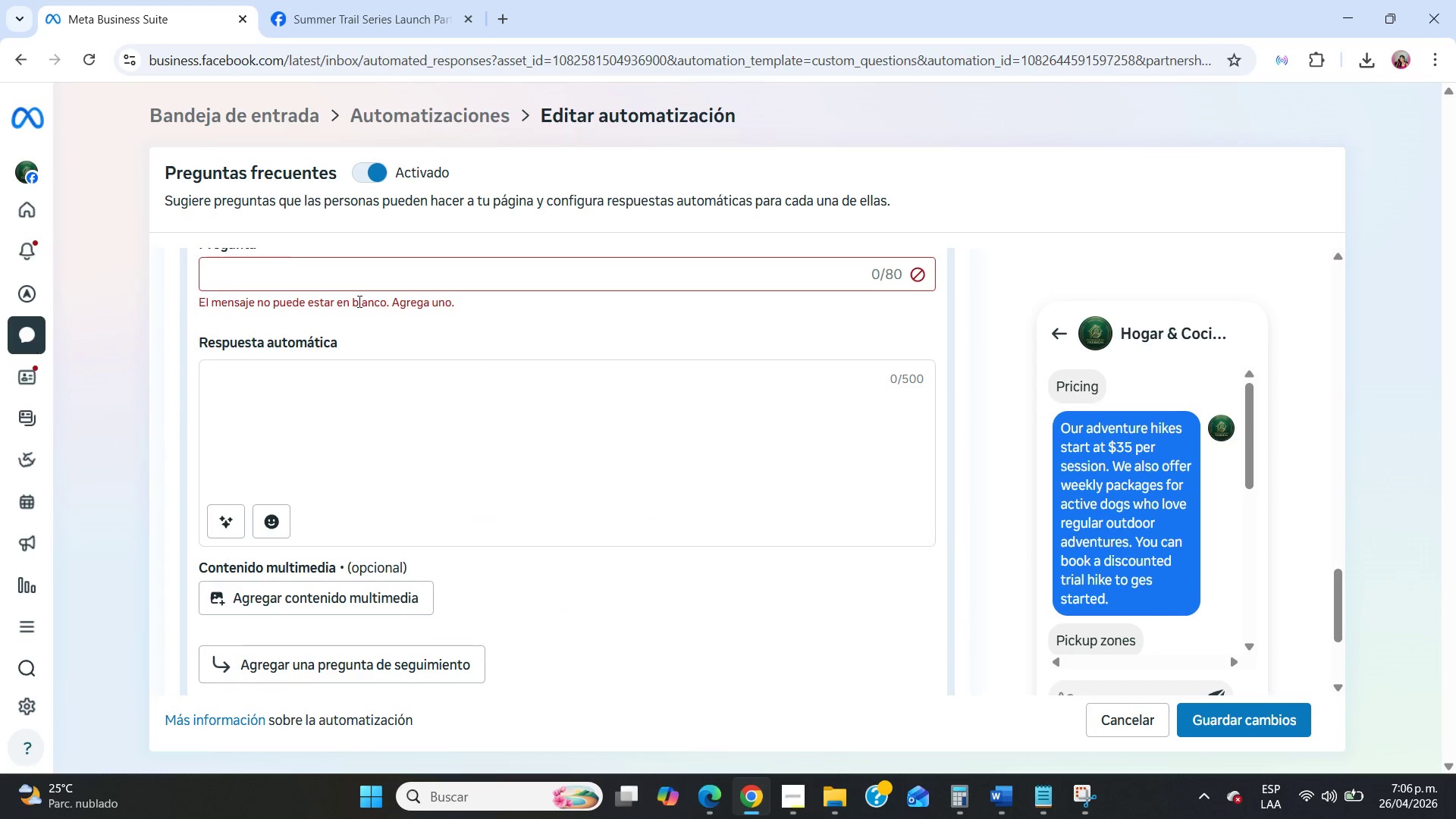 
left_click([355, 275])
 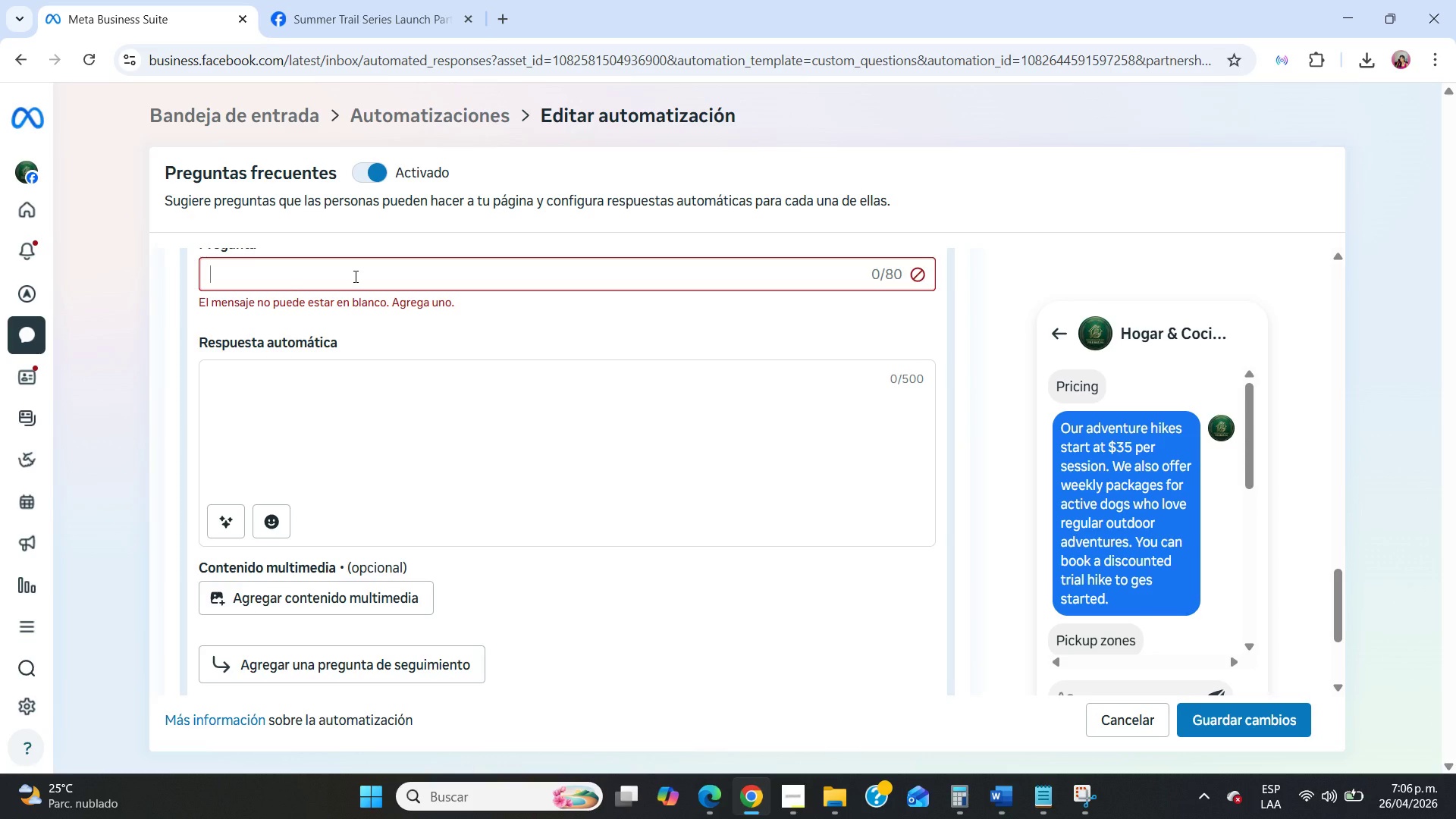 
type(Book a trial hike)
 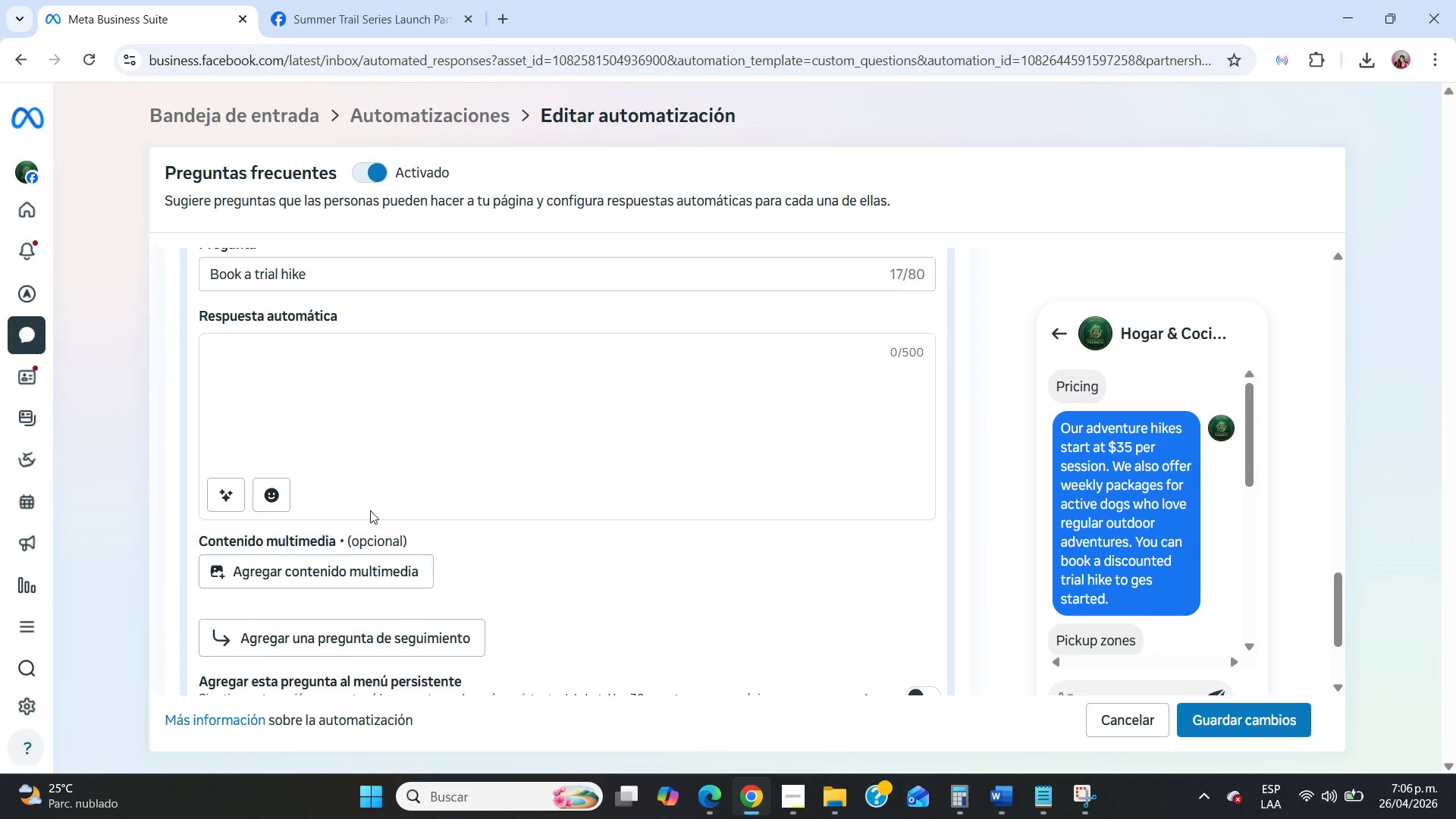 
double_click([363, 432])
 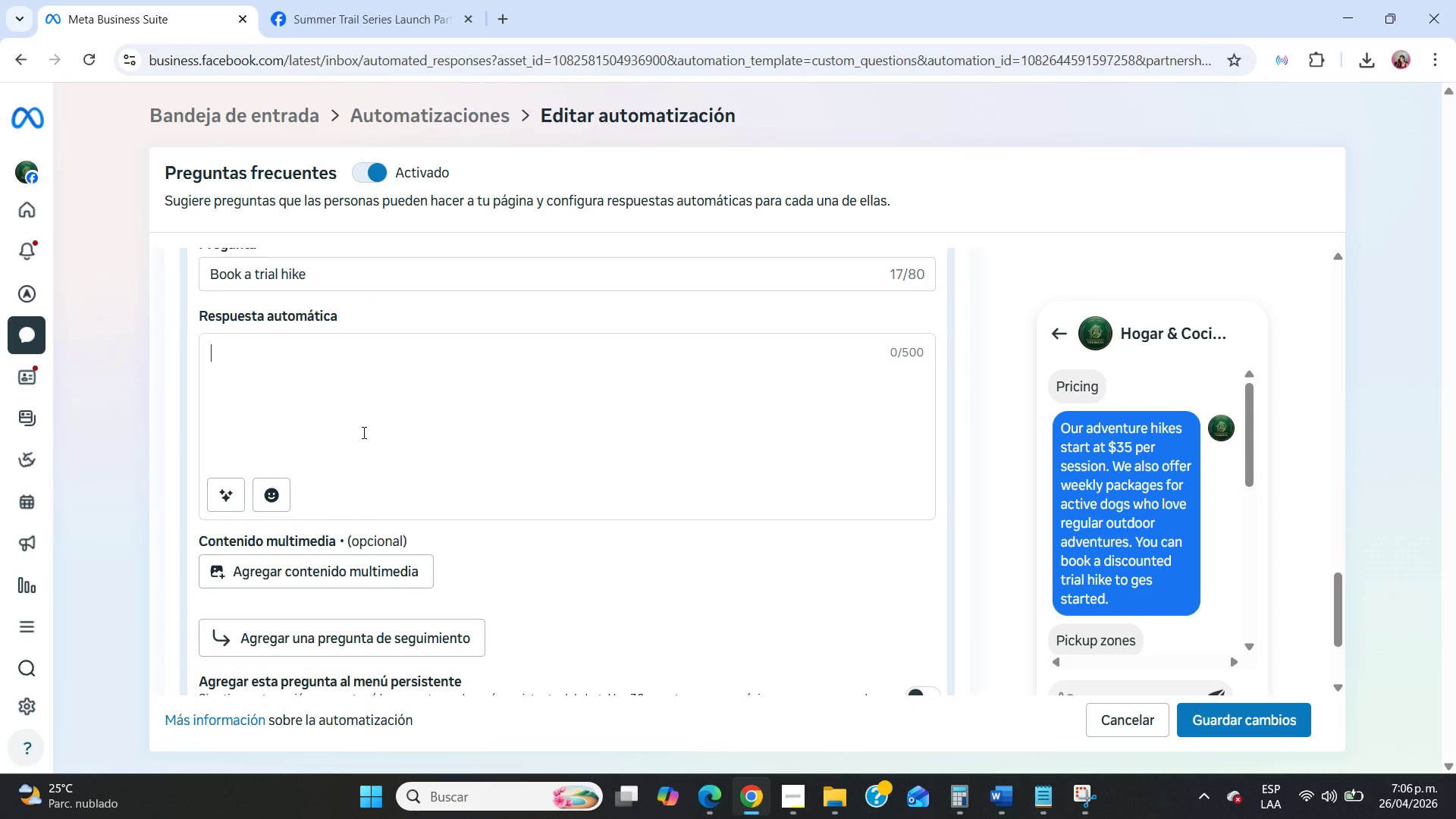 
type(Great choice!)
 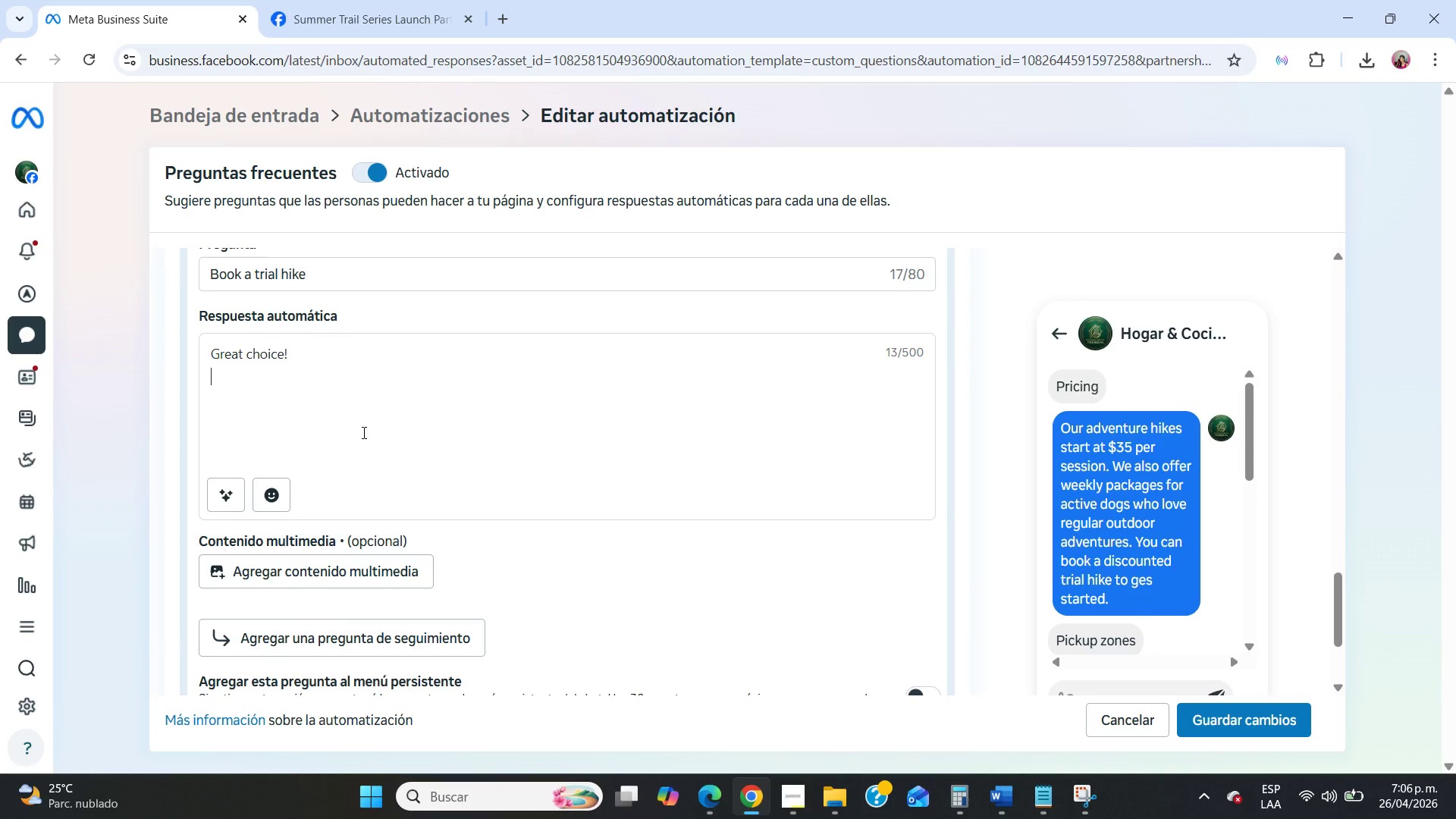 
key(Enter)
 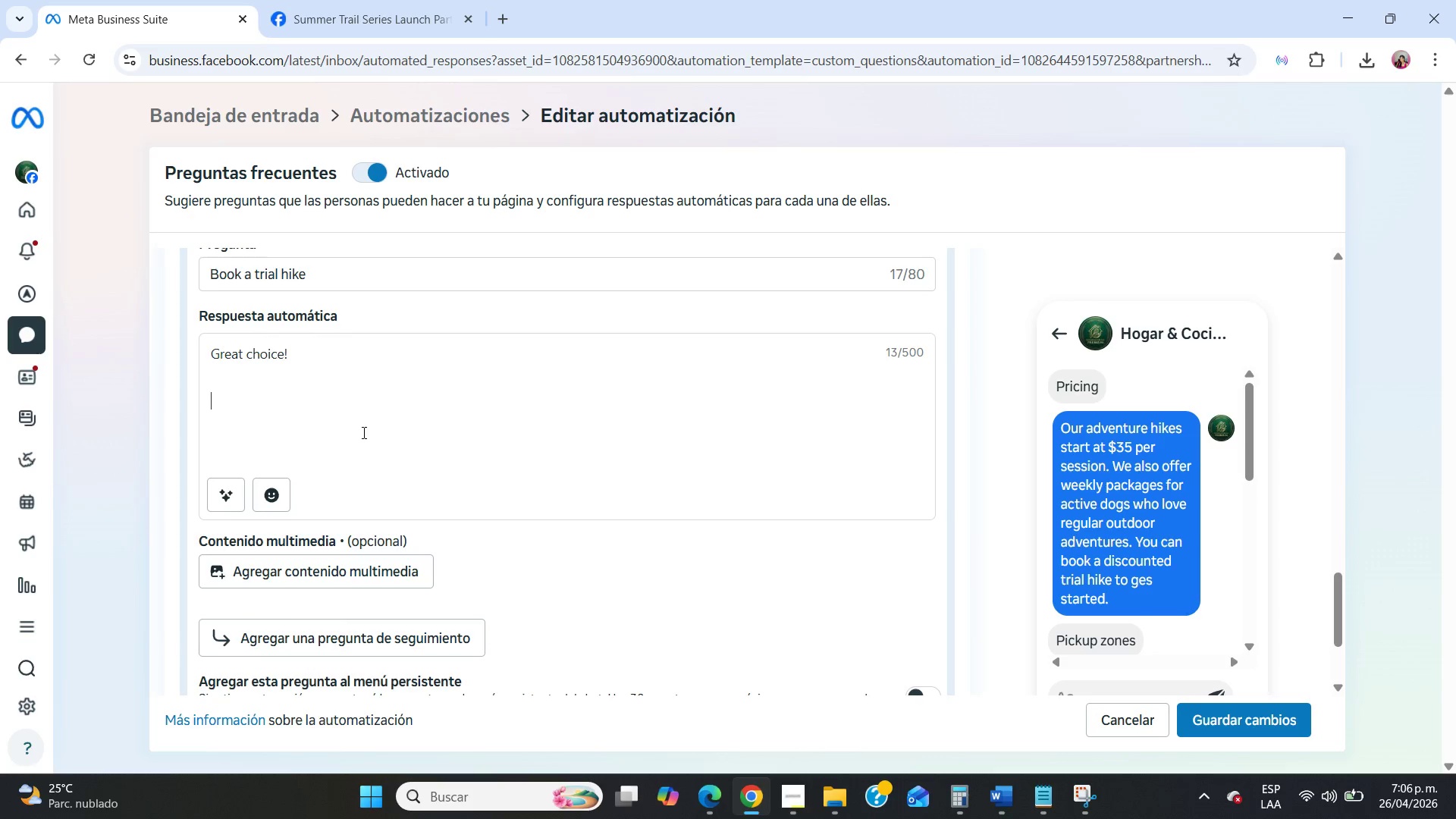 
key(Enter)
 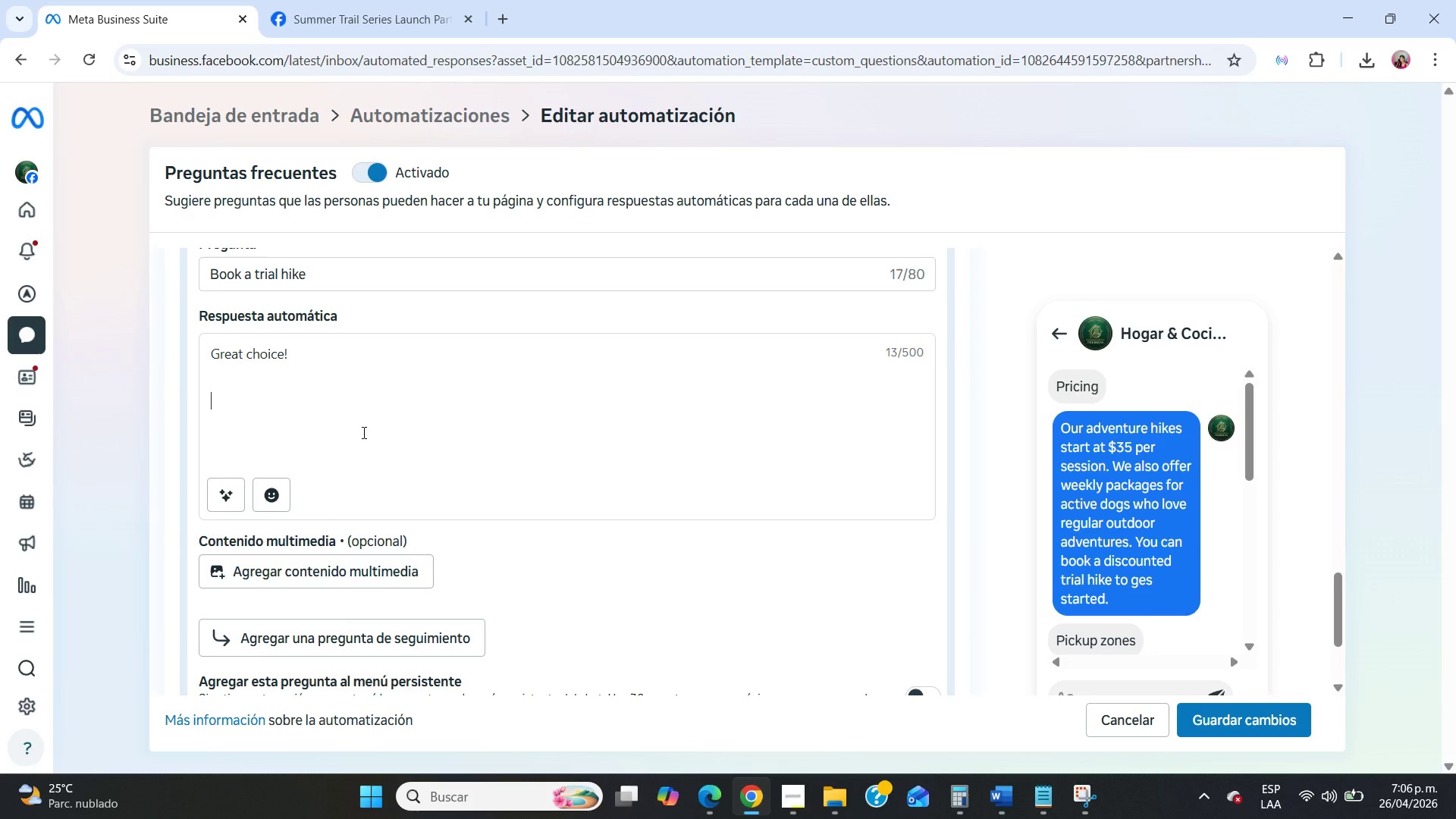 
type(Send us a message and we will help you schedule your dos)
key(Backspace)
type([g)
key(Backspace)
key(Backspace)
type(g[s first adventure hije.)
key(Backspace)
key(Backspace)
key(Backspace)
type(ke.)
 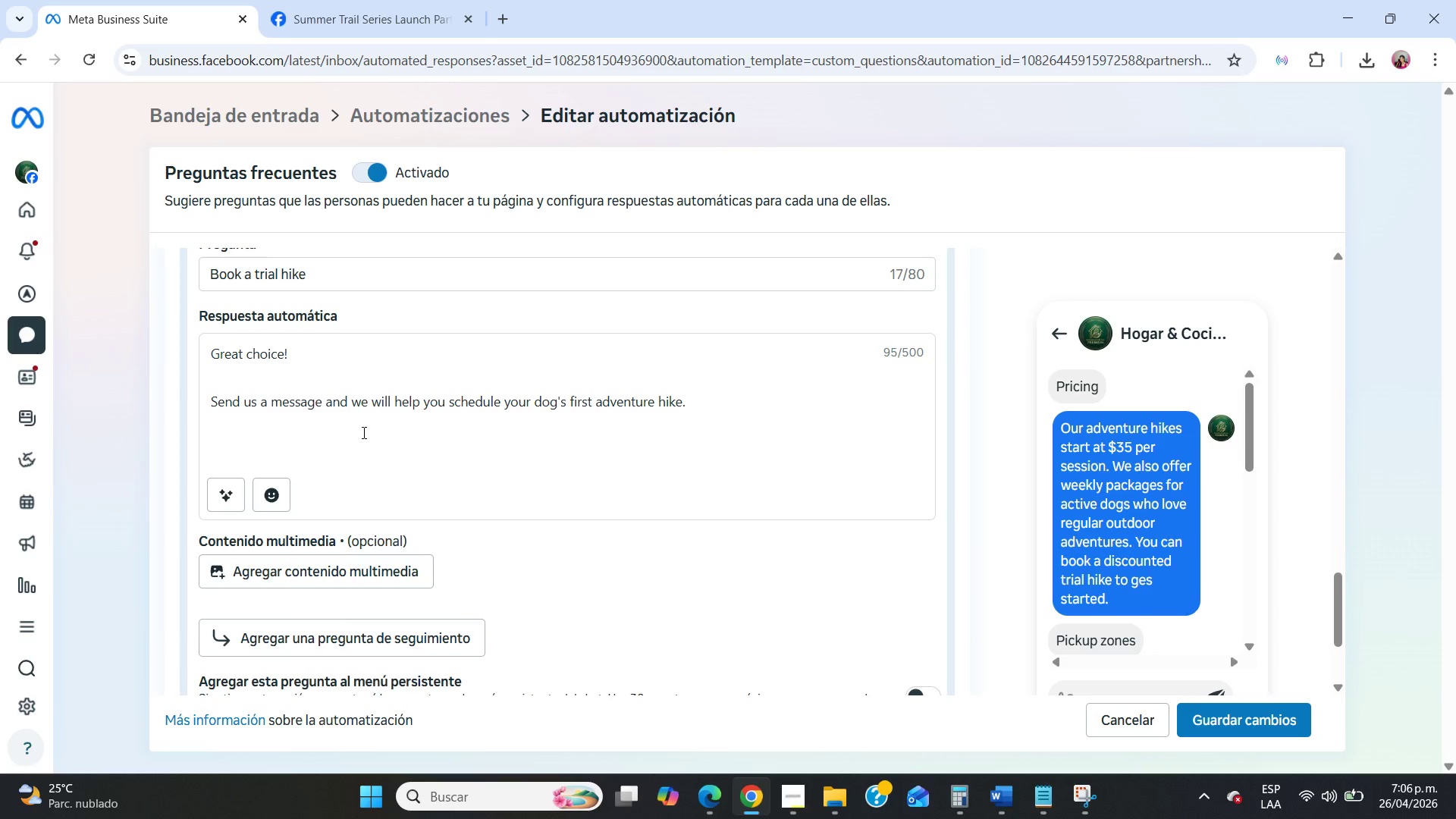 
scroll: coordinate [462, 567], scroll_direction: down, amount: 10.0
 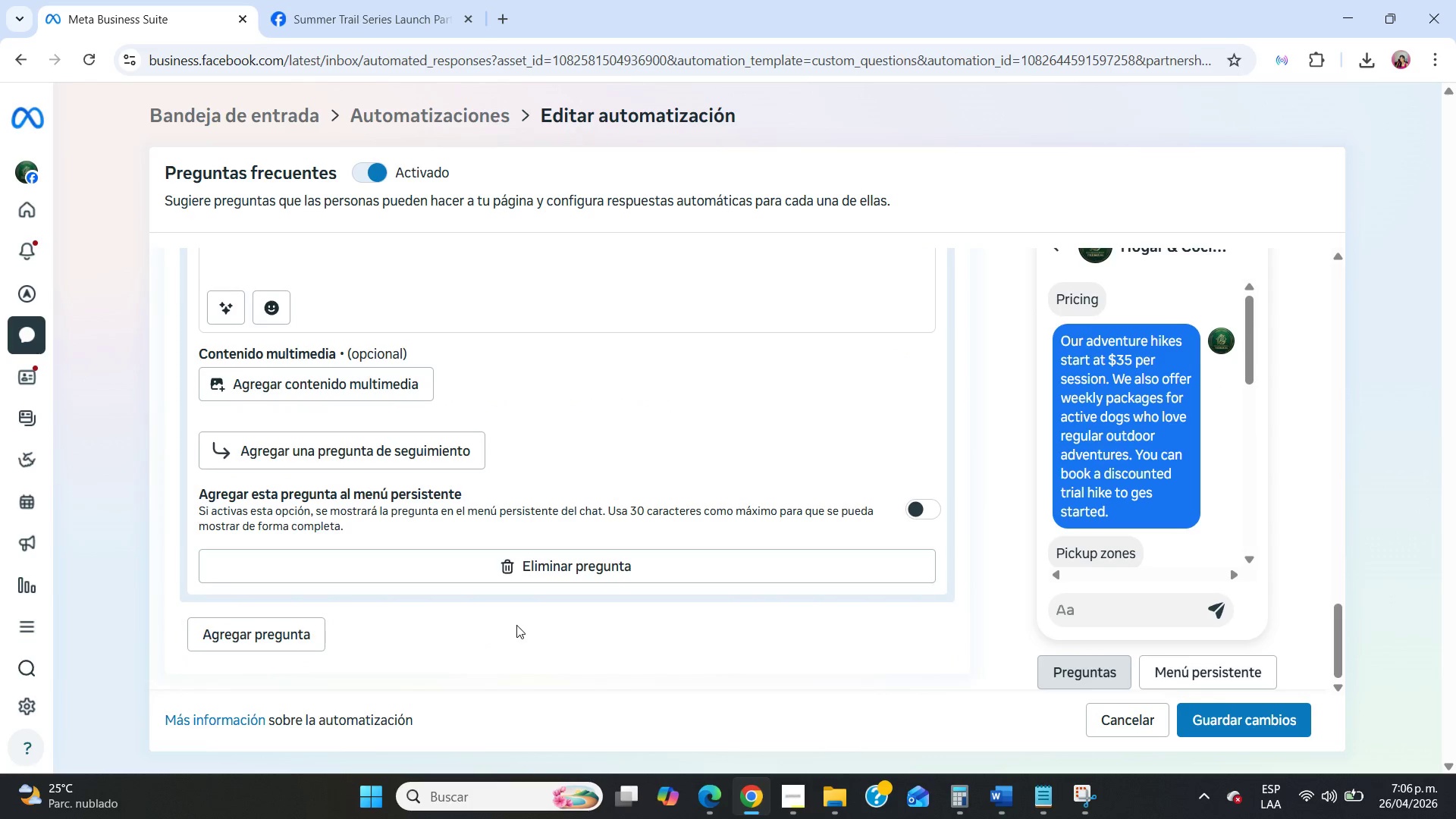 
scroll: coordinate [526, 603], scroll_direction: up, amount: 27.0
 